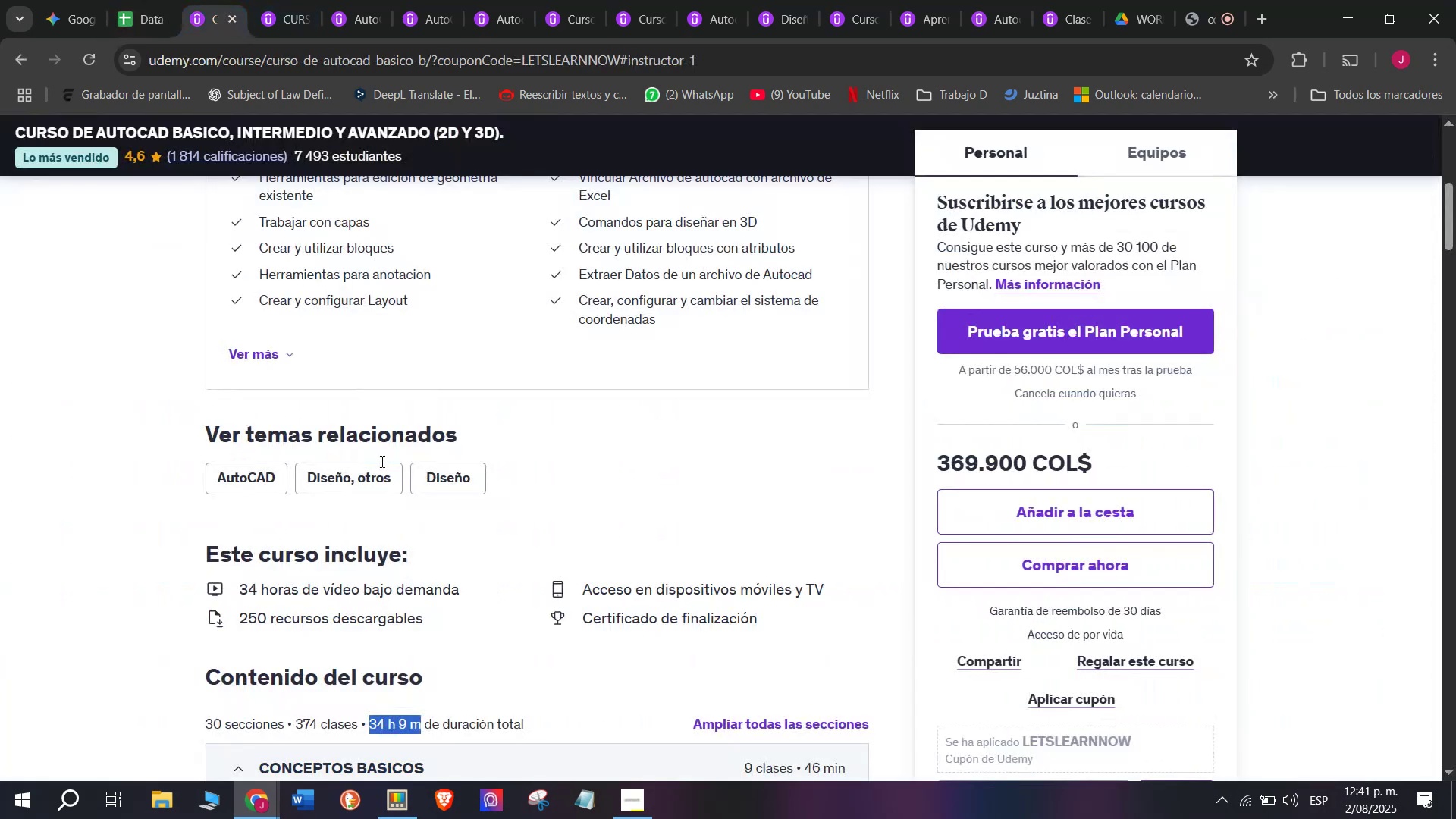 
scroll: coordinate [370, 537], scroll_direction: up, amount: 4.0
 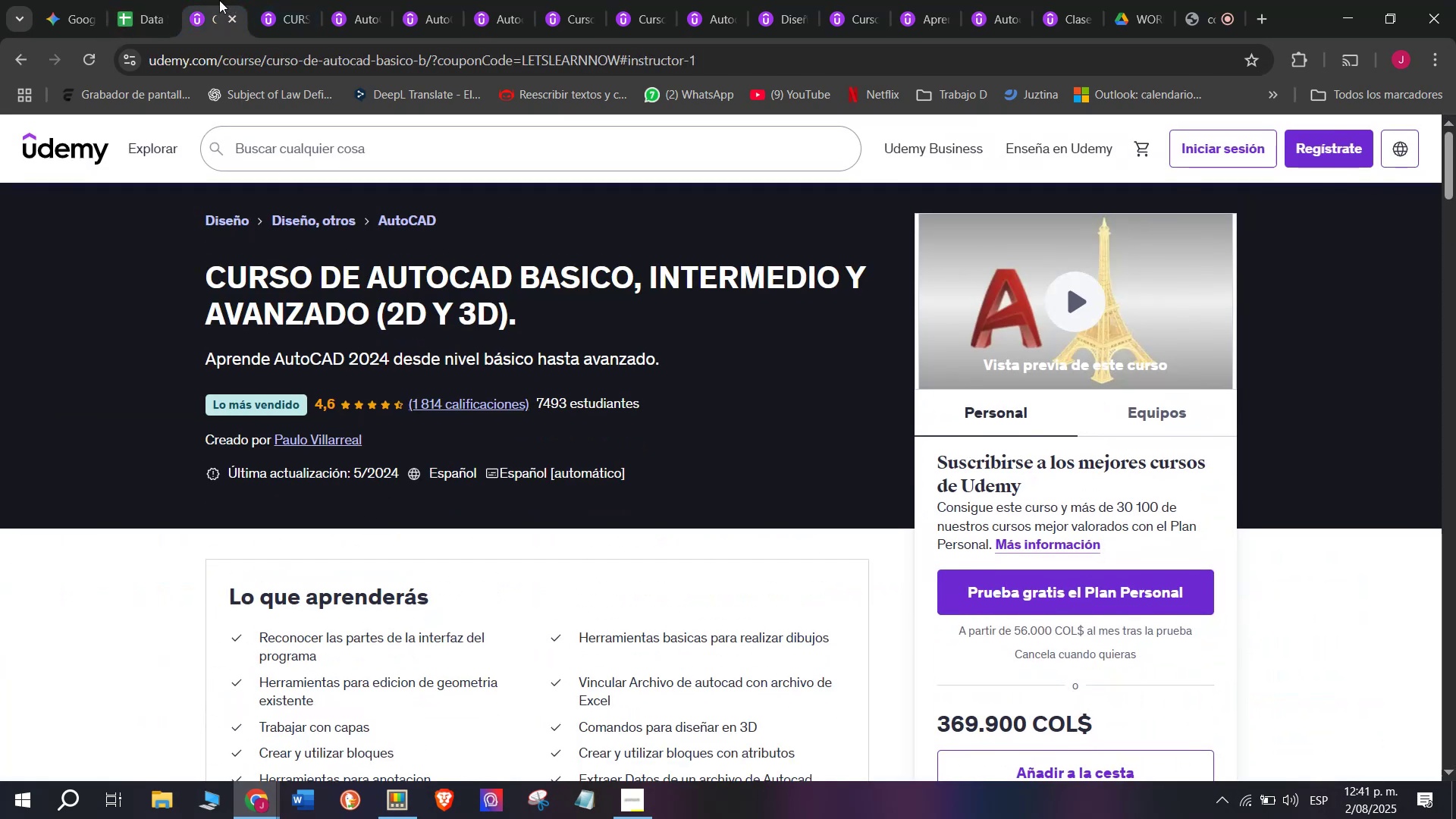 
left_click([146, 0])
 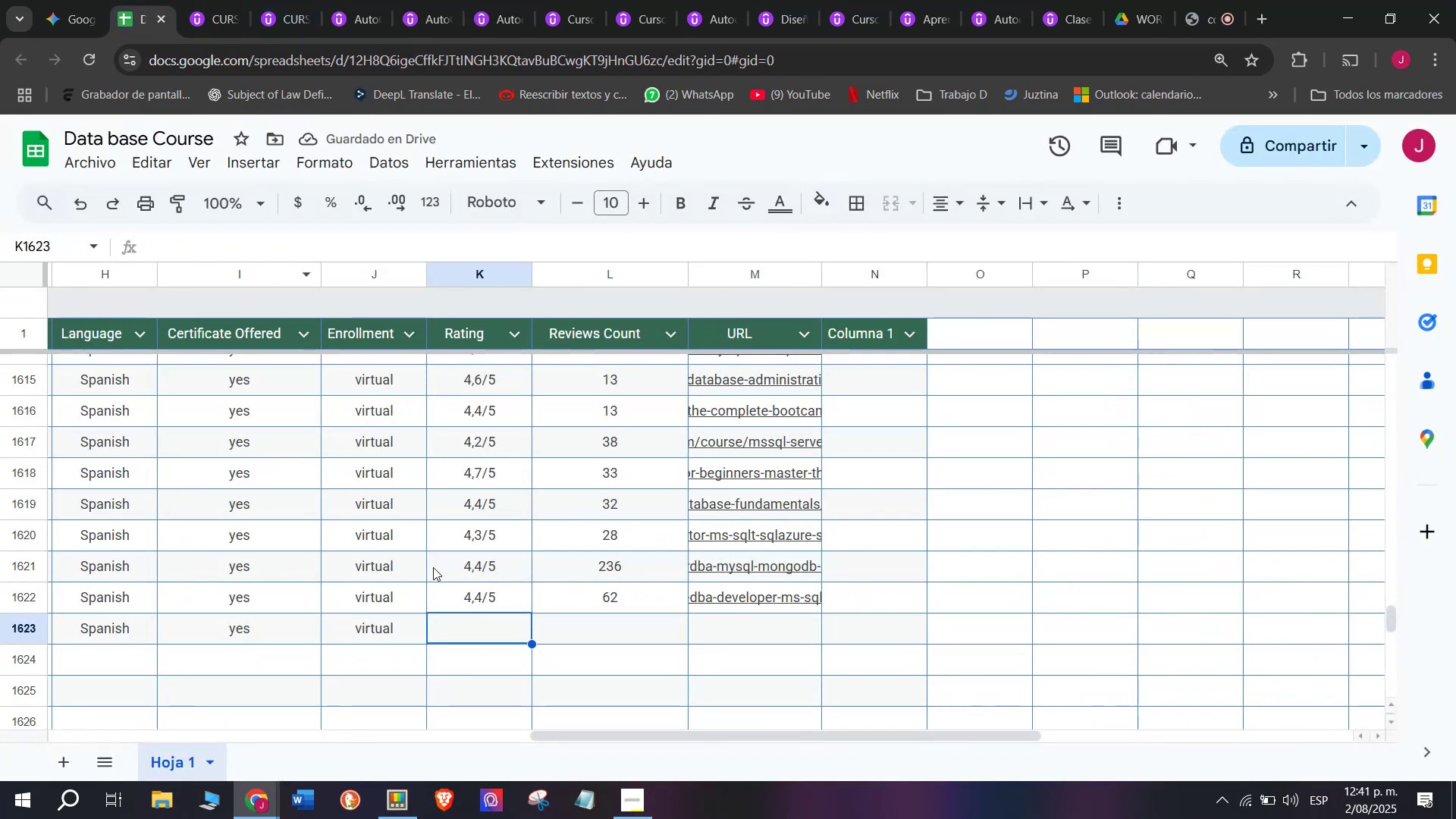 
left_click([460, 598])
 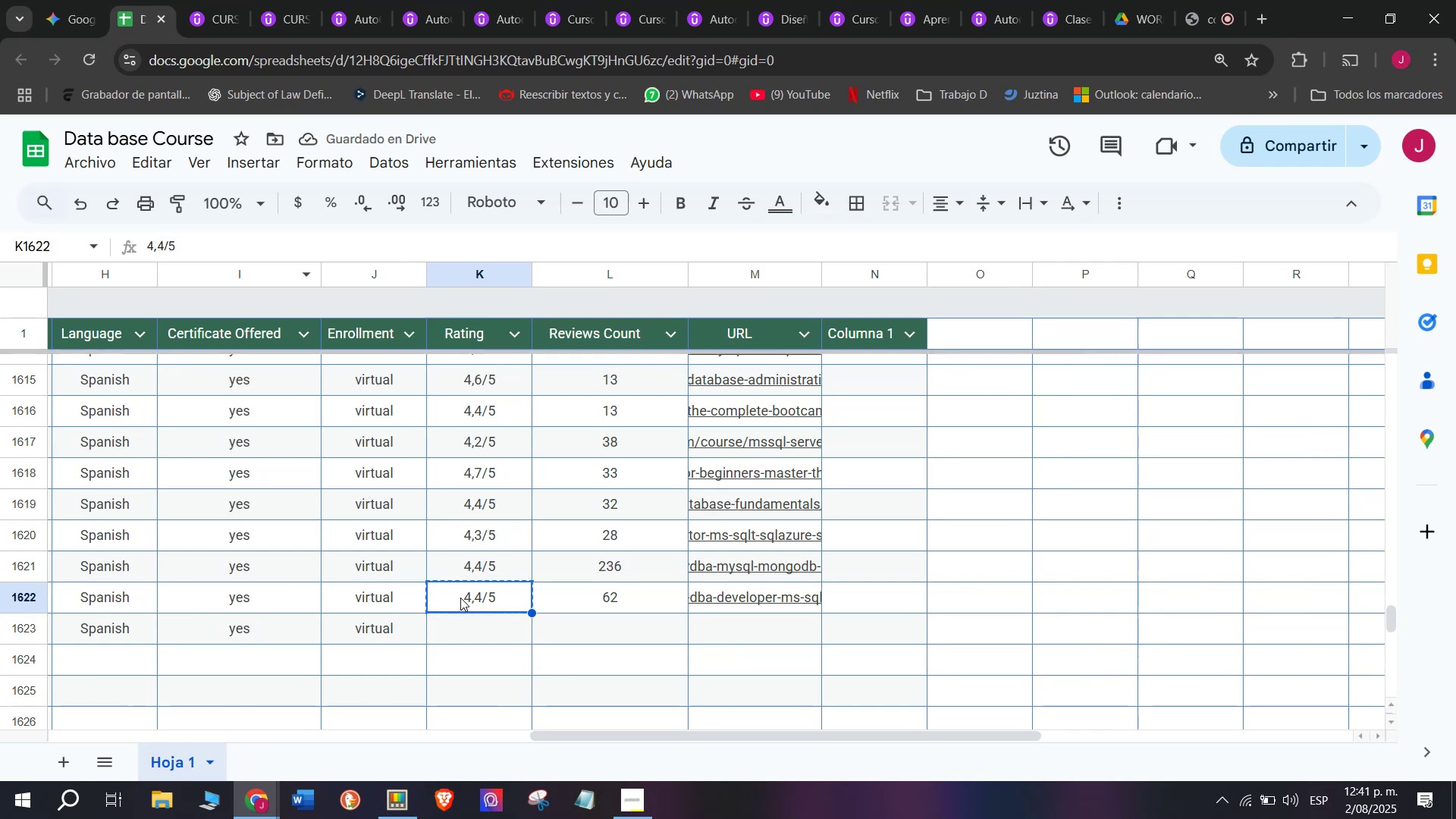 
key(Control+ControlLeft)
 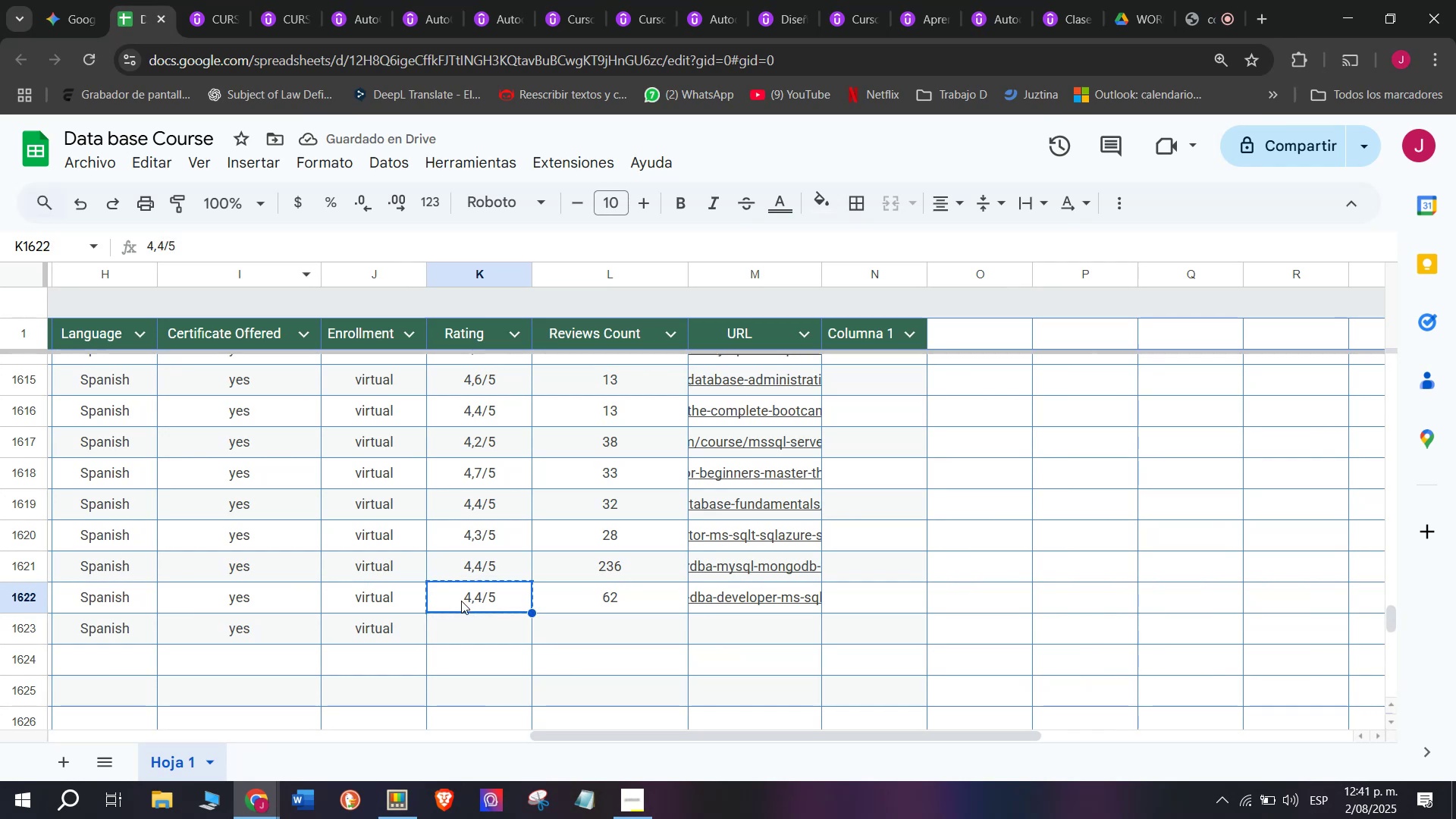 
key(Break)
 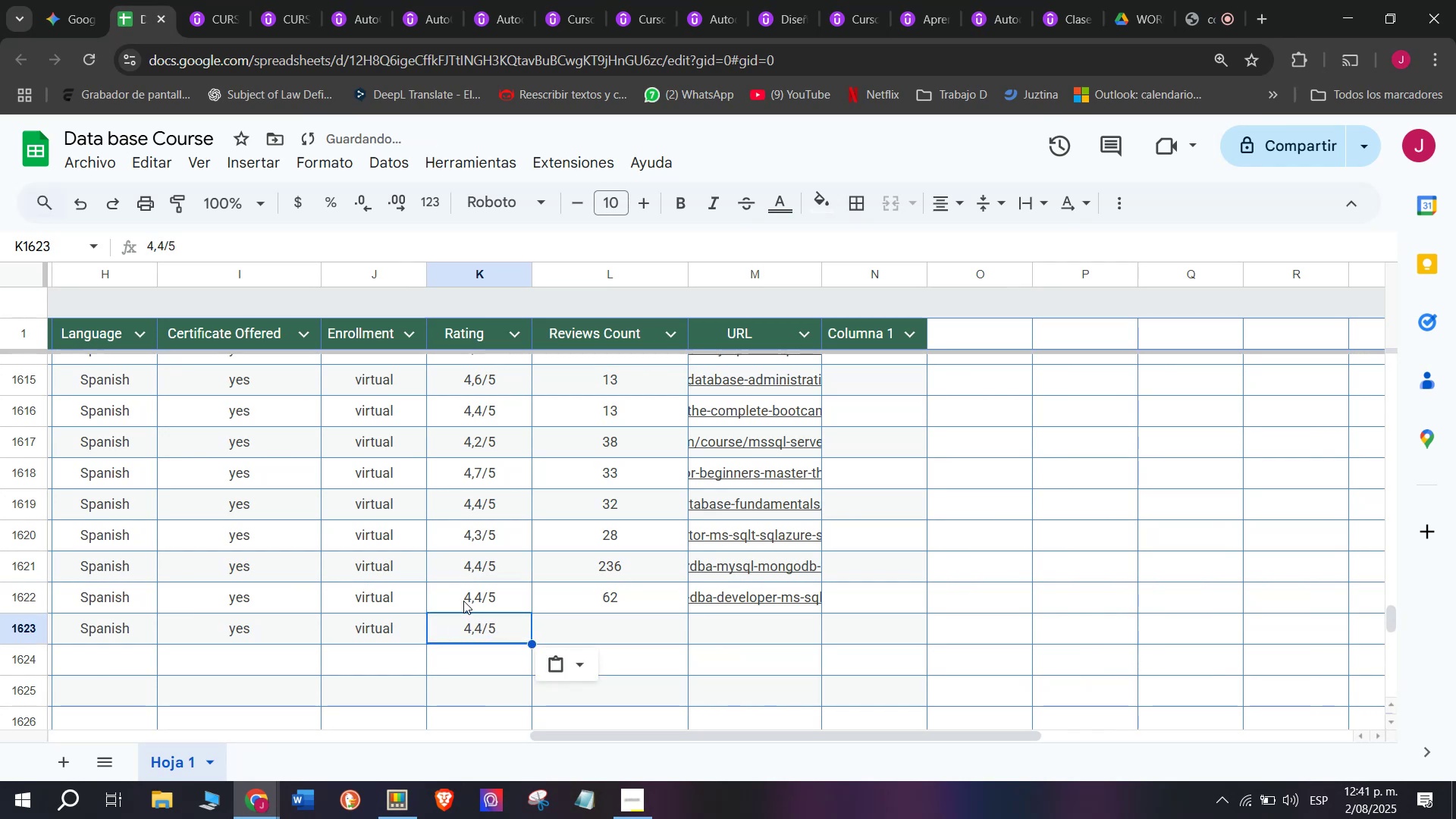 
key(Control+C)
 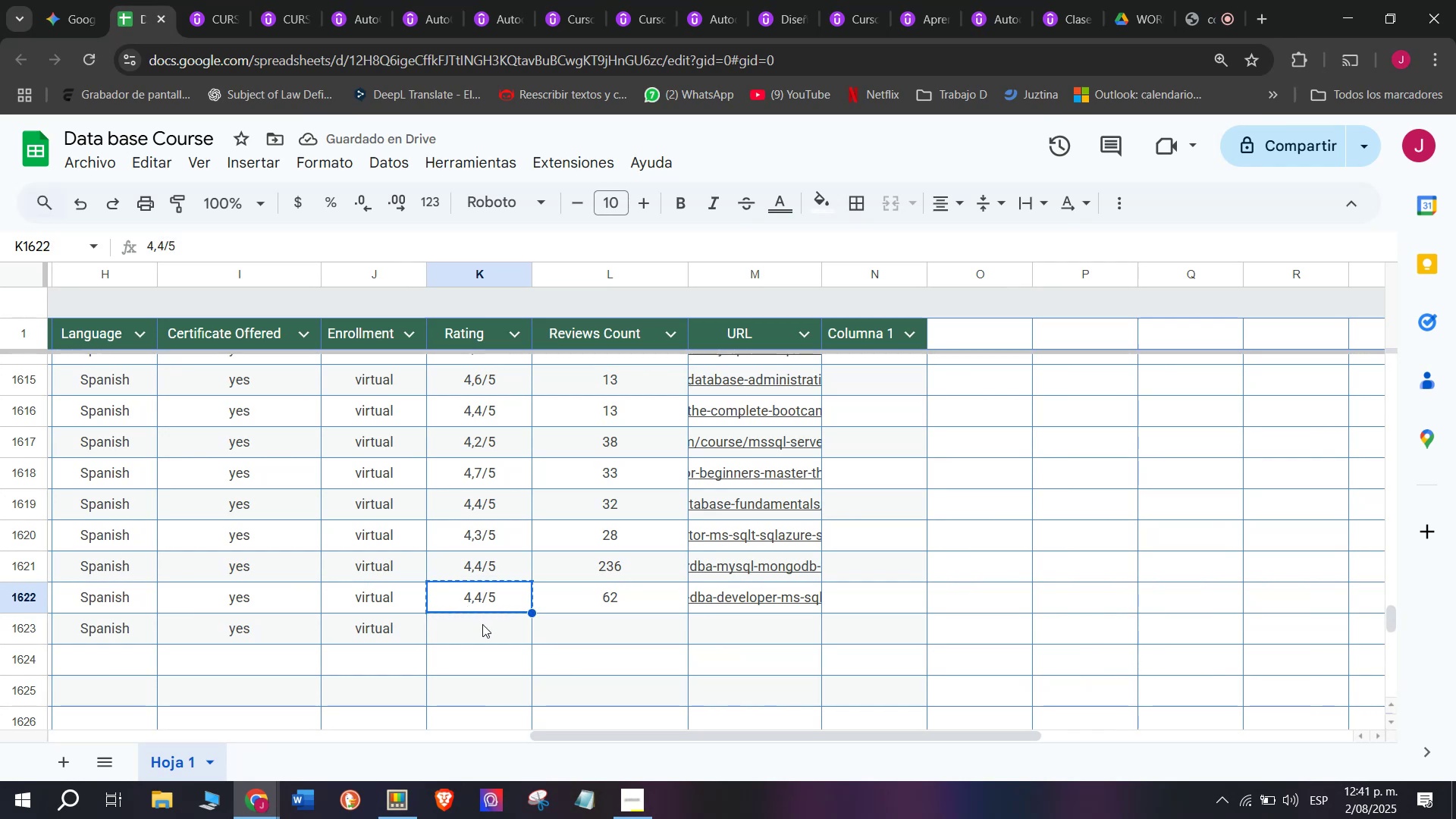 
double_click([482, 624])
 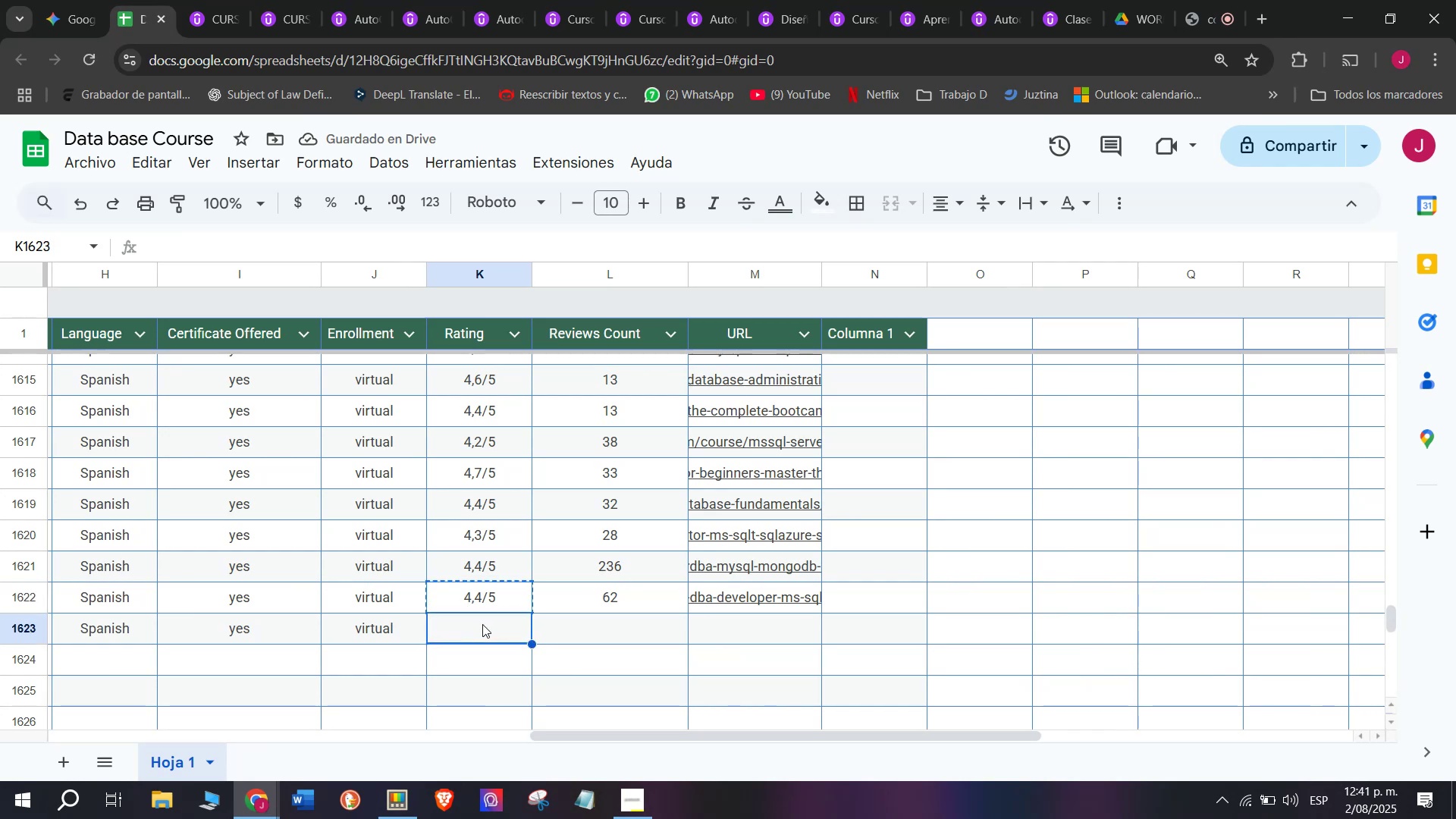 
key(Control+ControlLeft)
 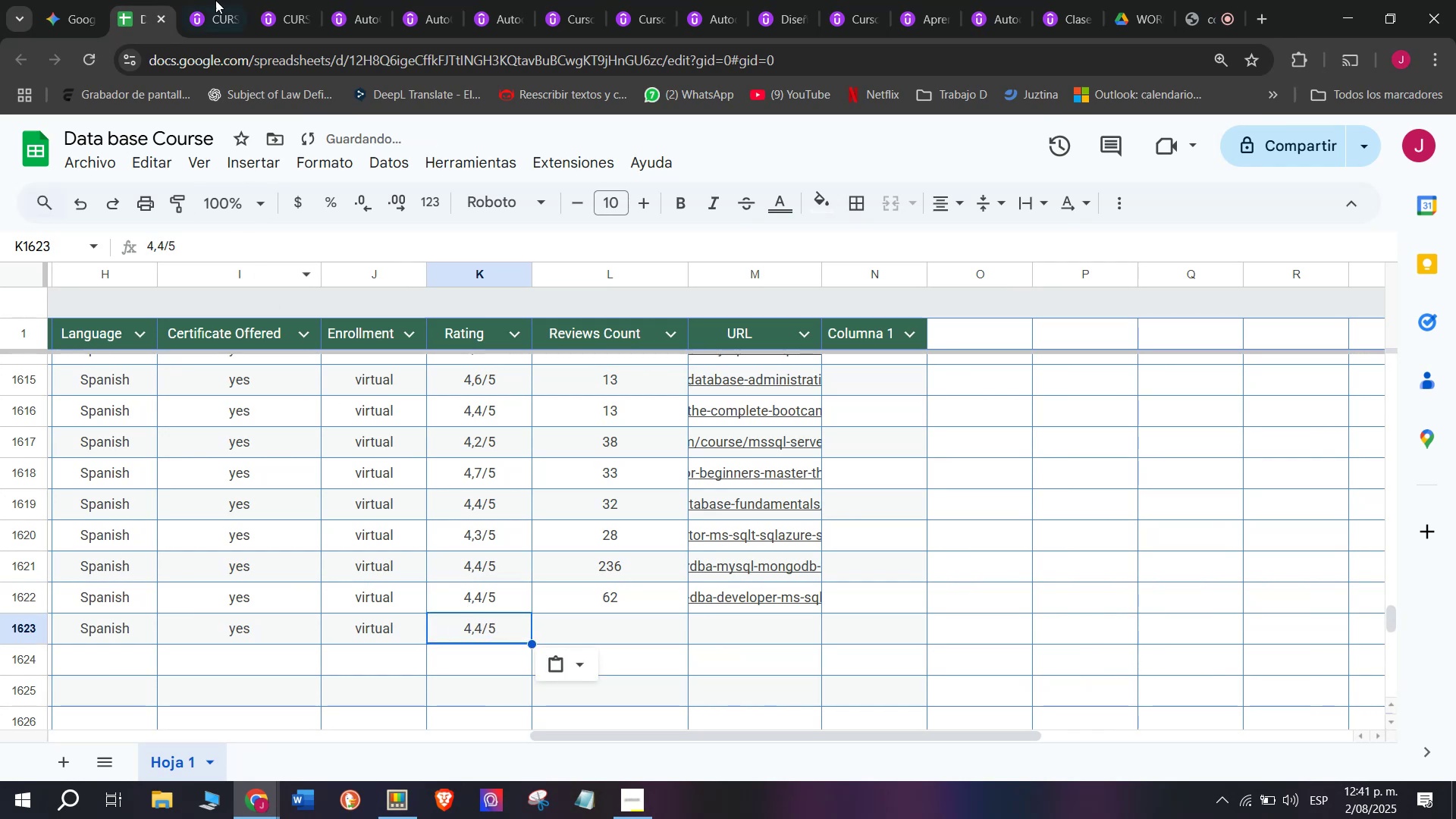 
key(Z)
 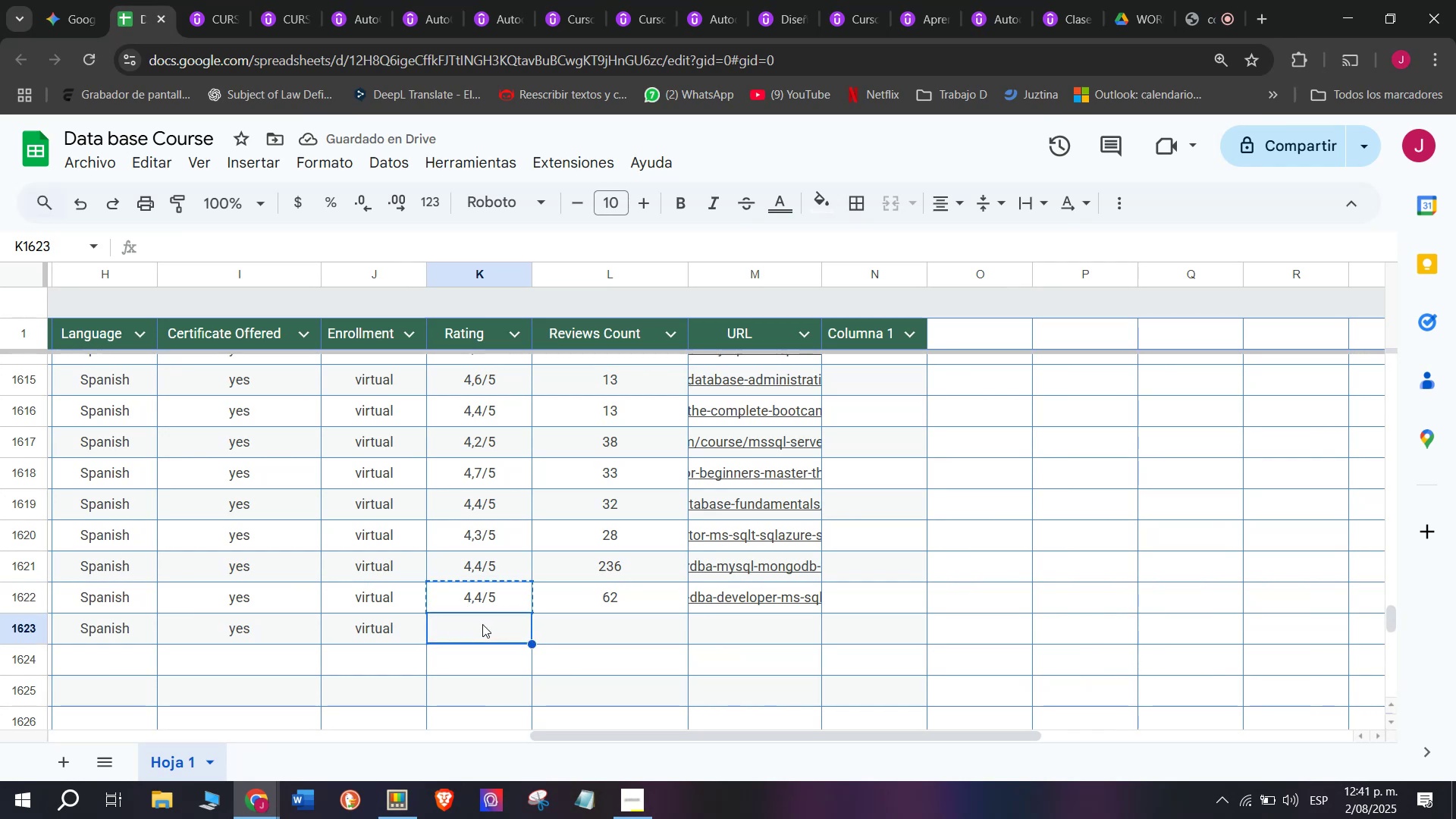 
key(Control+V)
 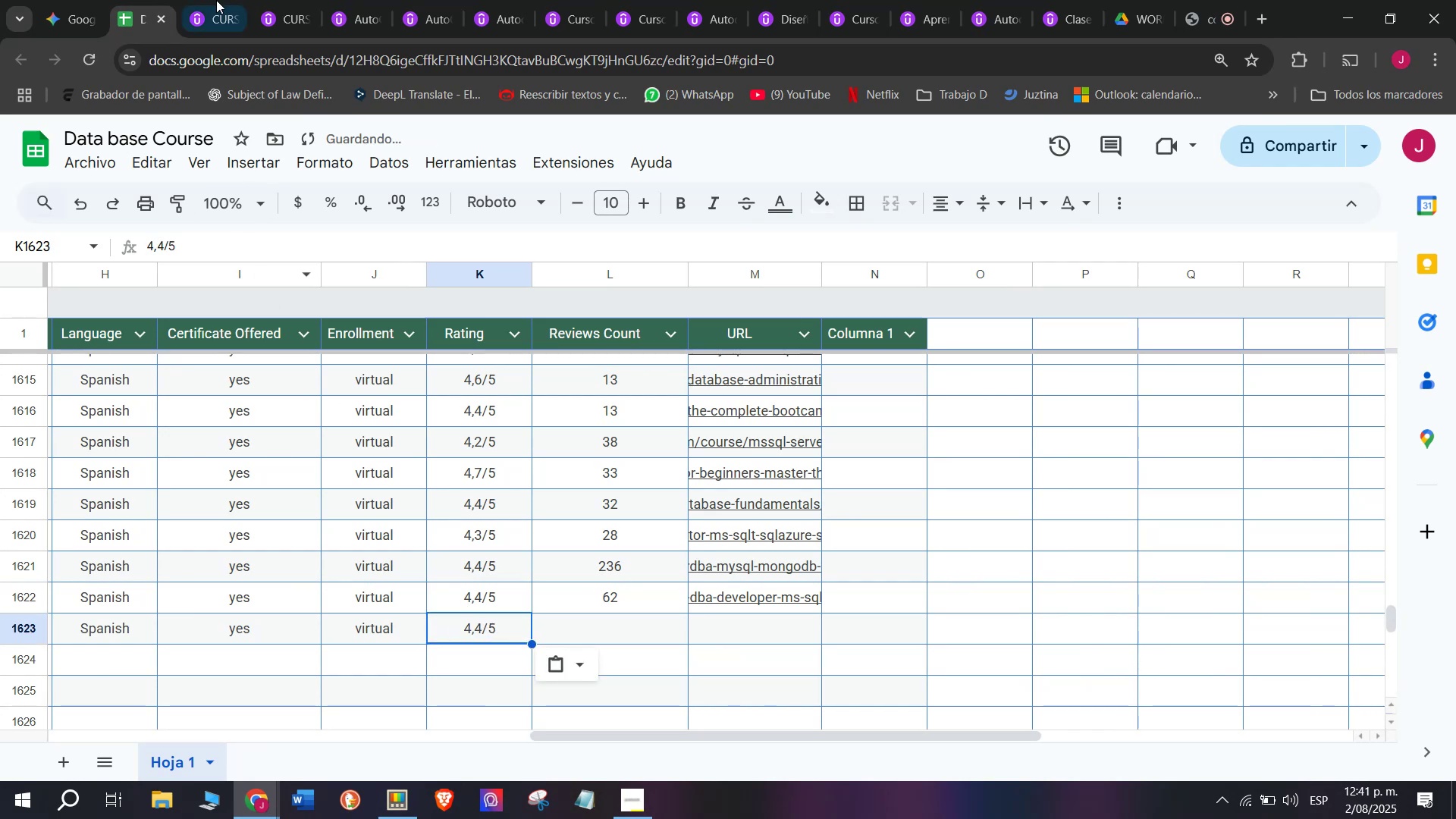 
left_click([228, 0])
 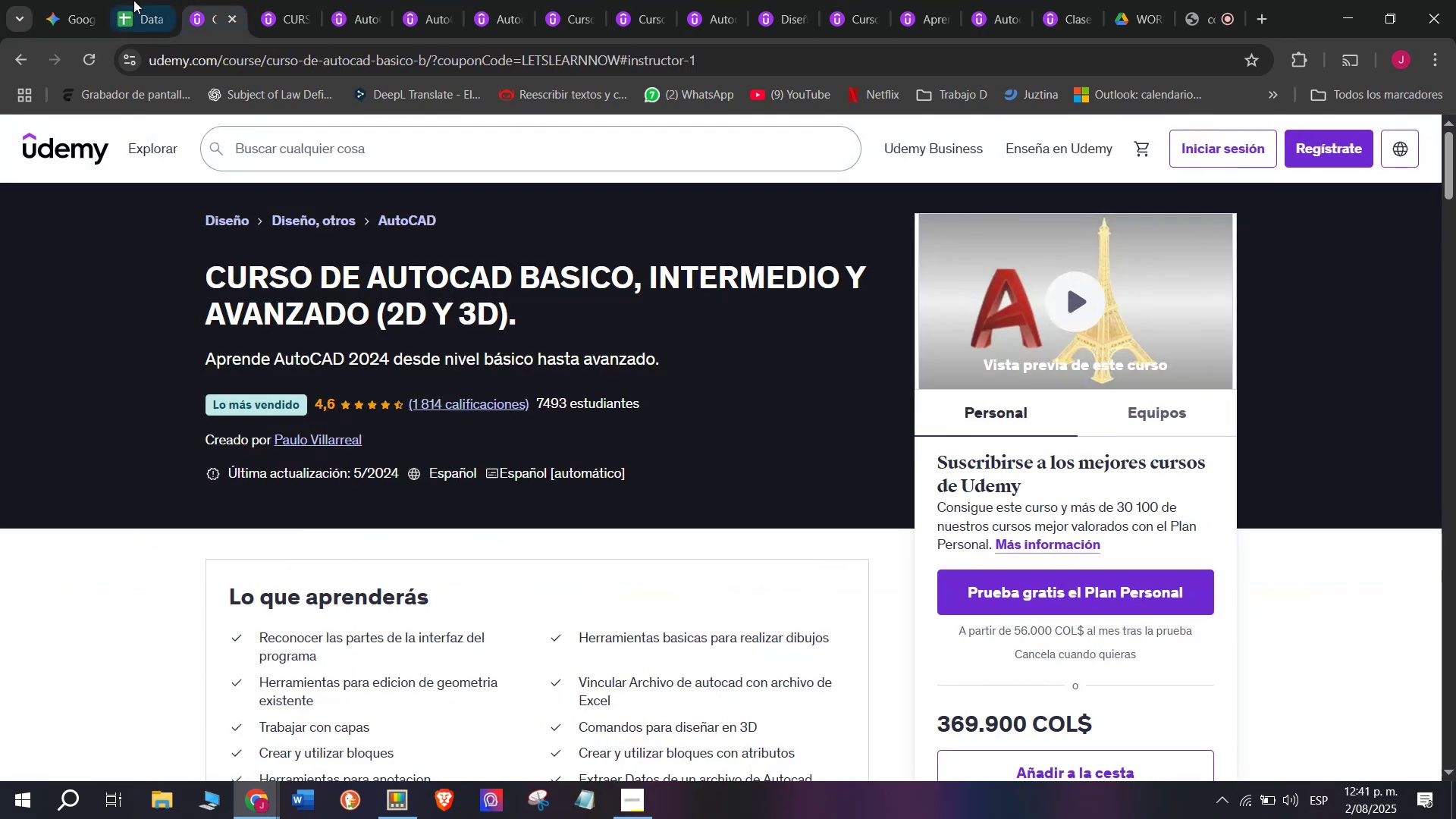 
left_click([129, 0])
 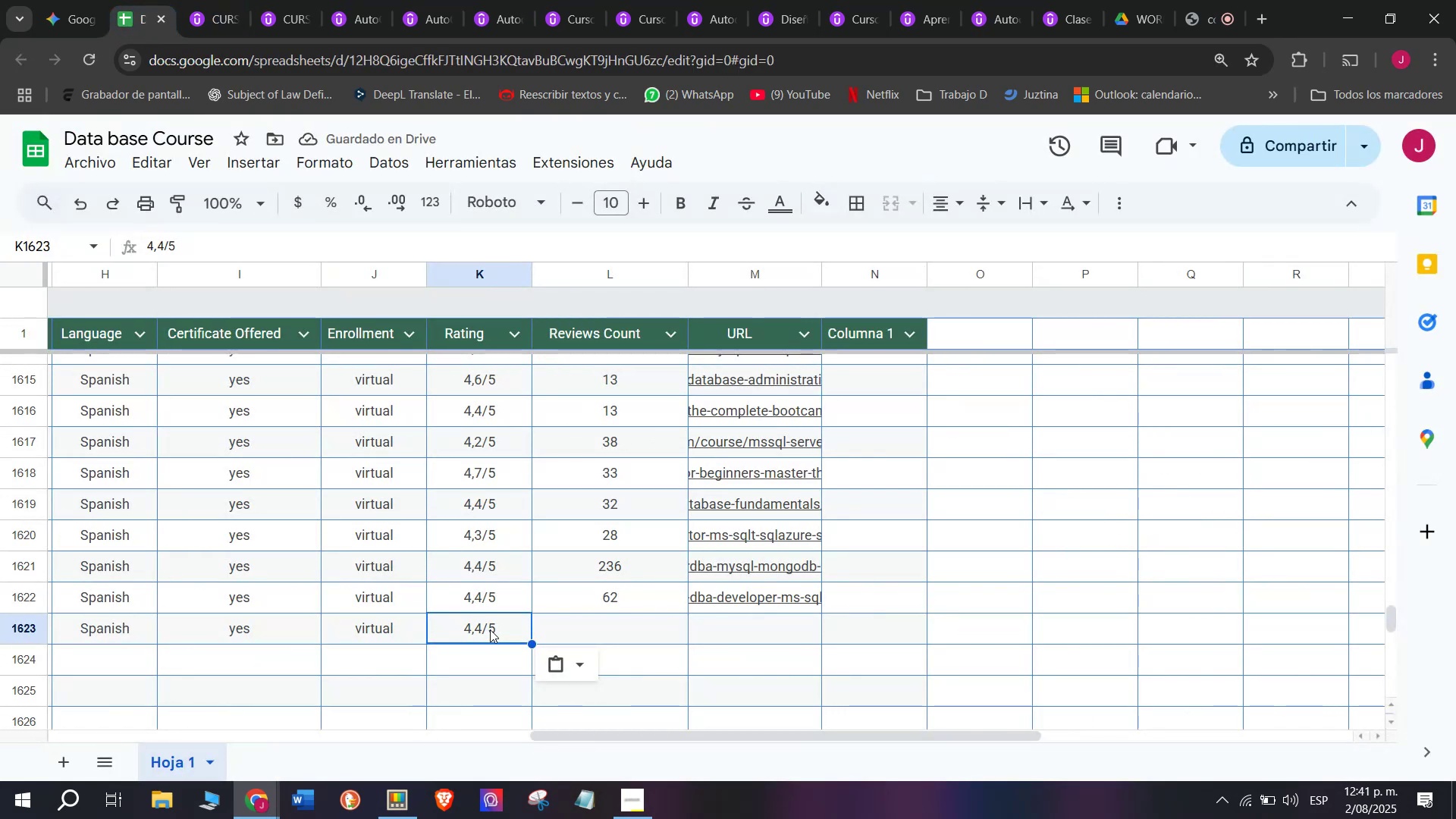 
double_click([487, 621])
 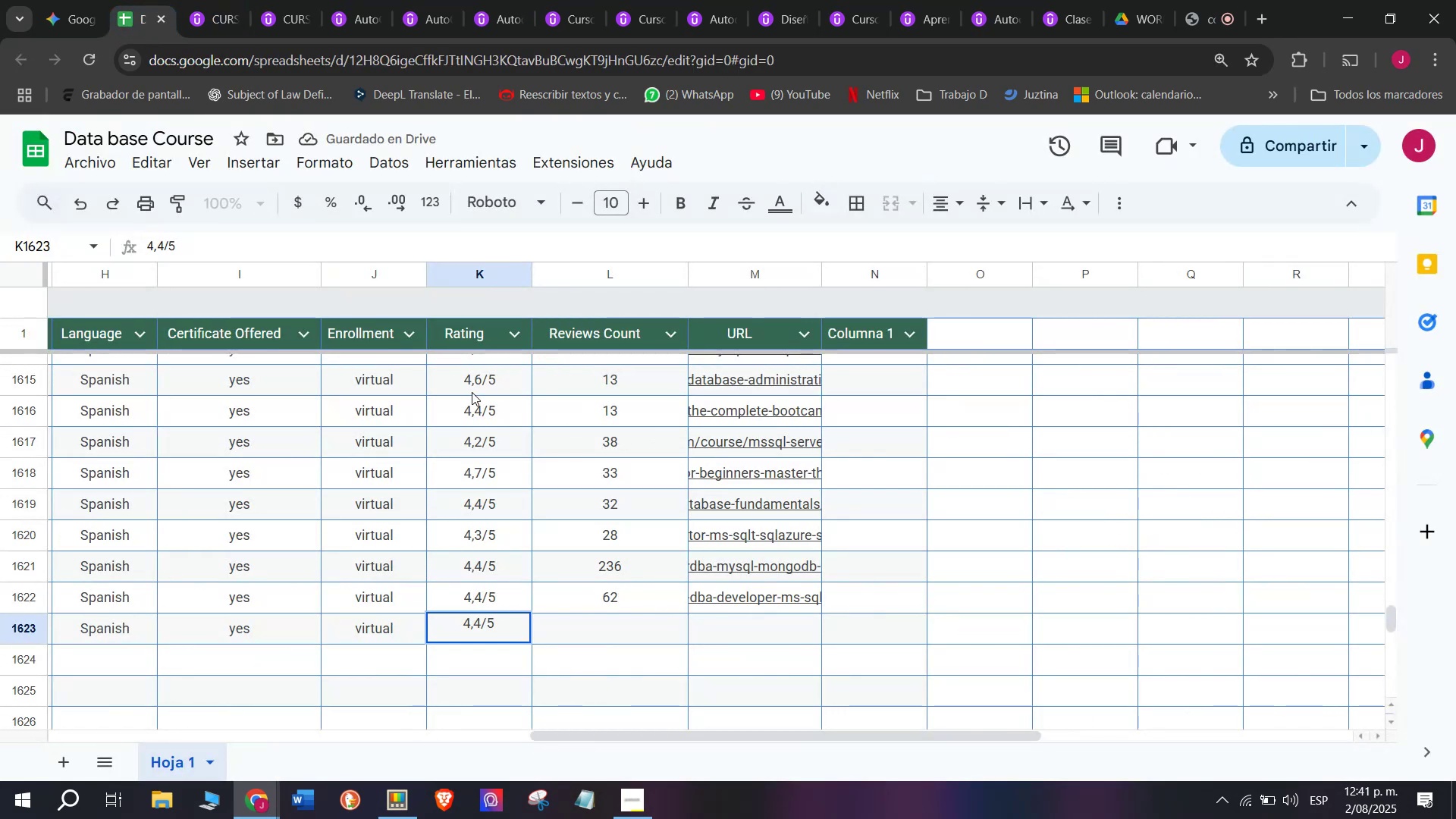 
left_click([472, 391])
 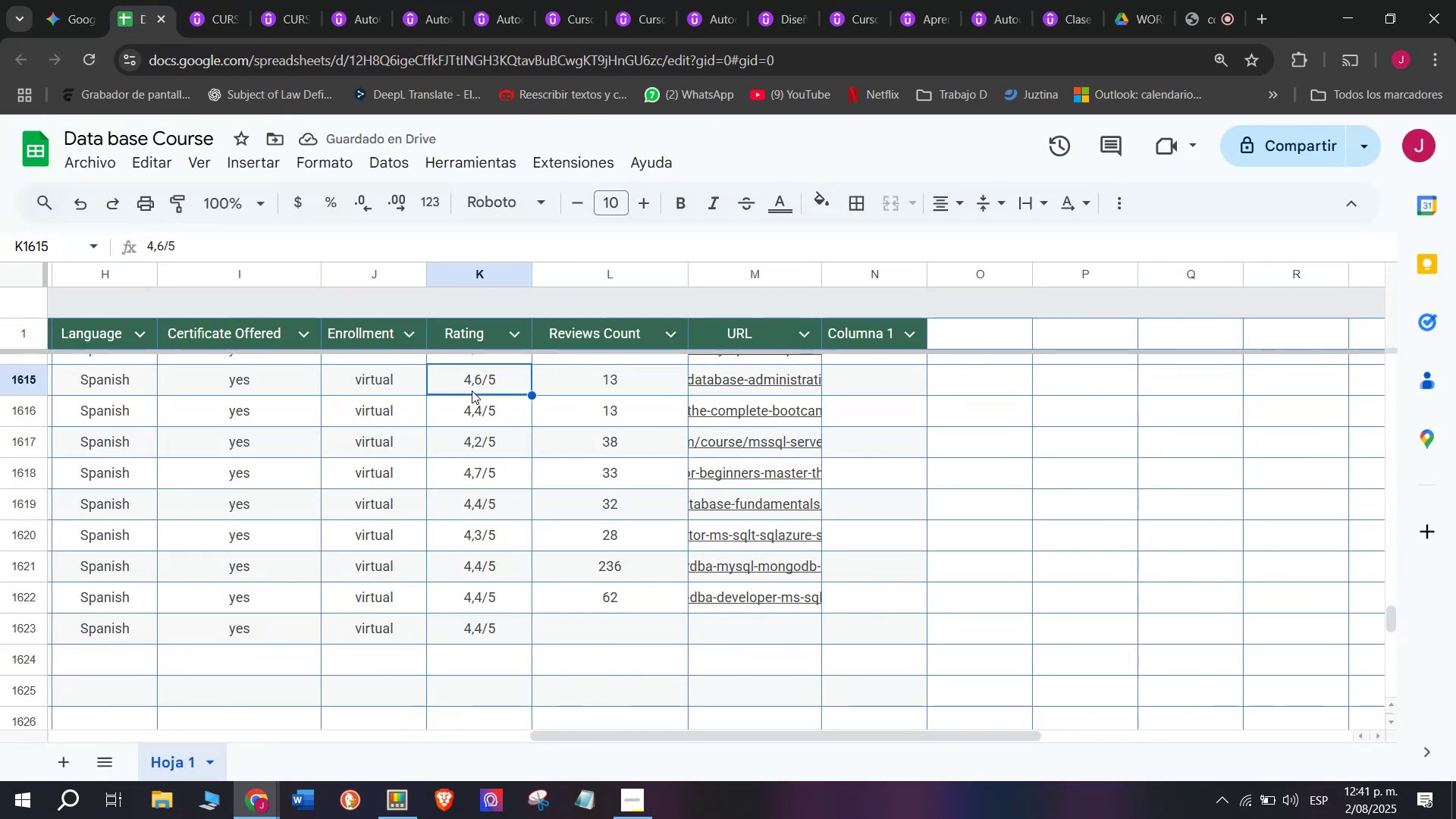 
key(Break)
 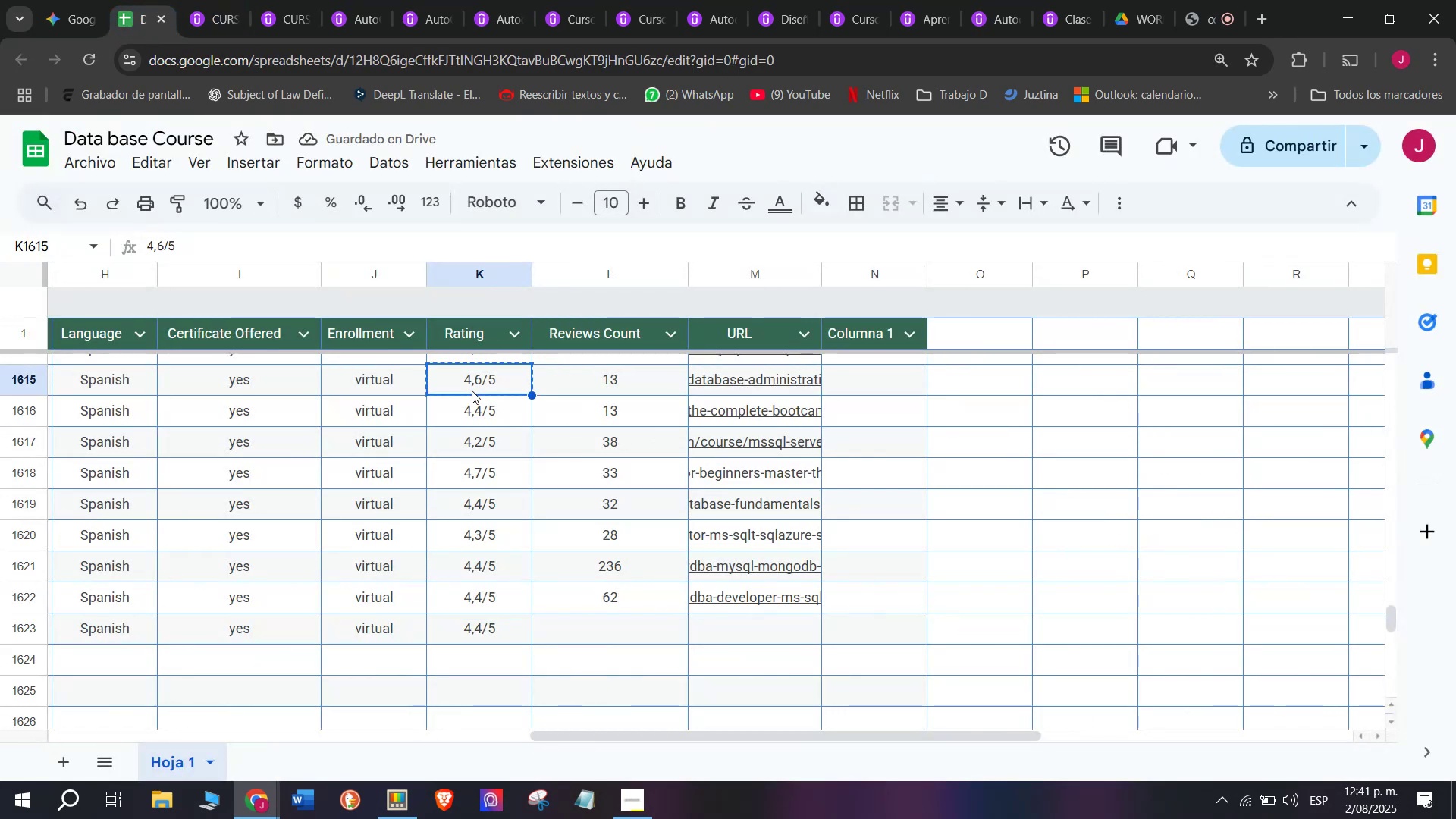 
key(Control+ControlLeft)
 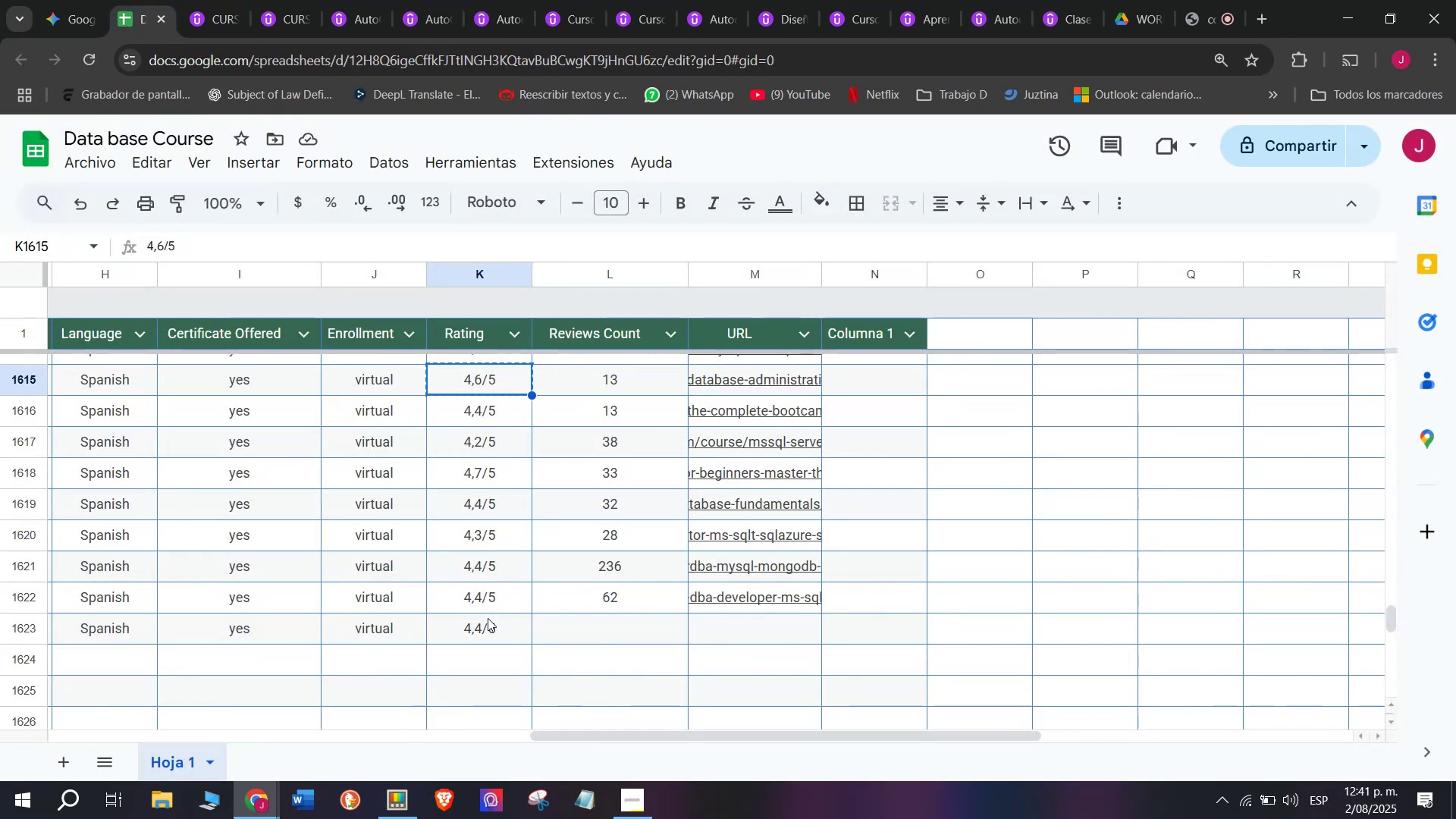 
key(Control+C)
 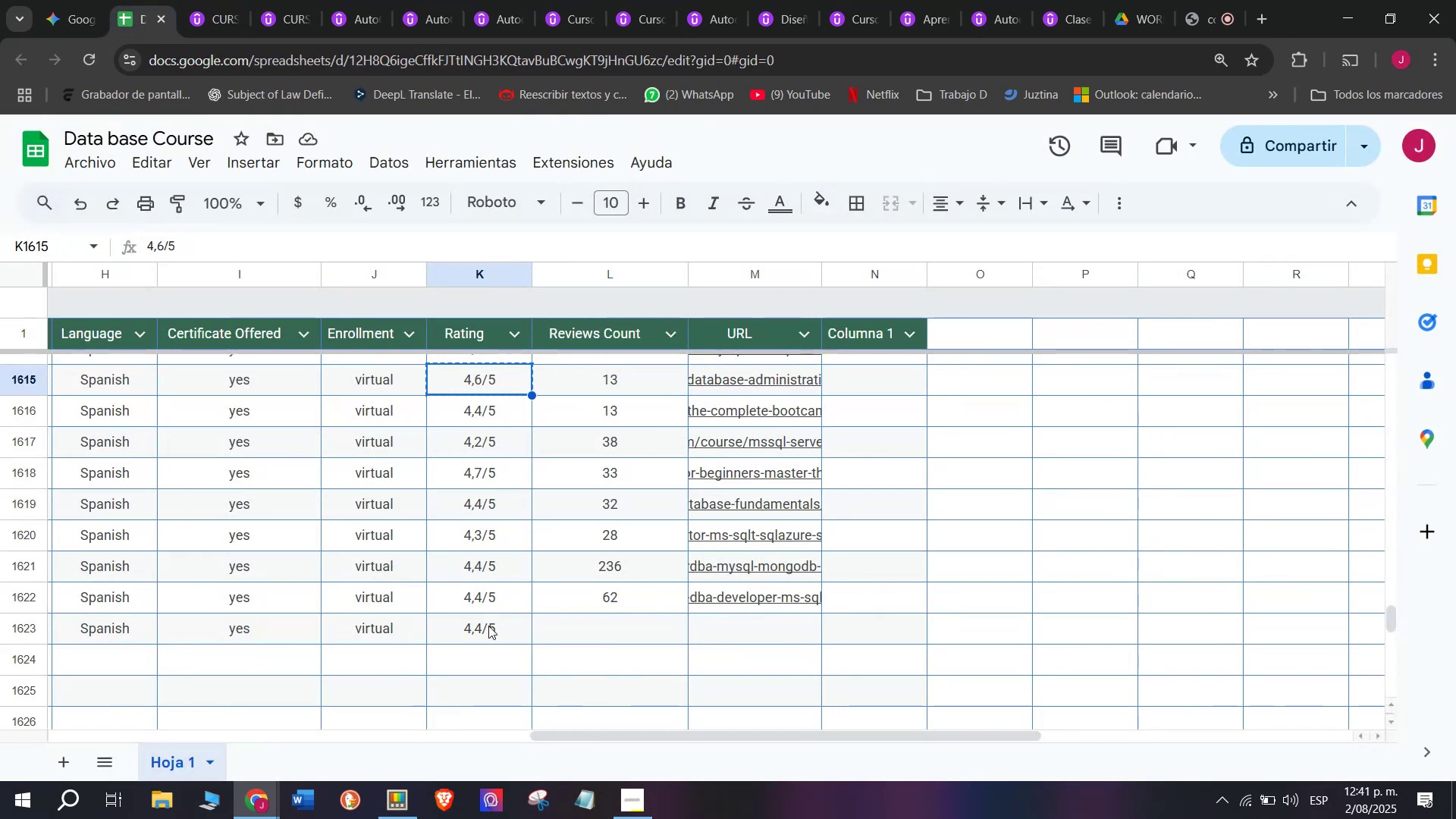 
left_click([490, 632])
 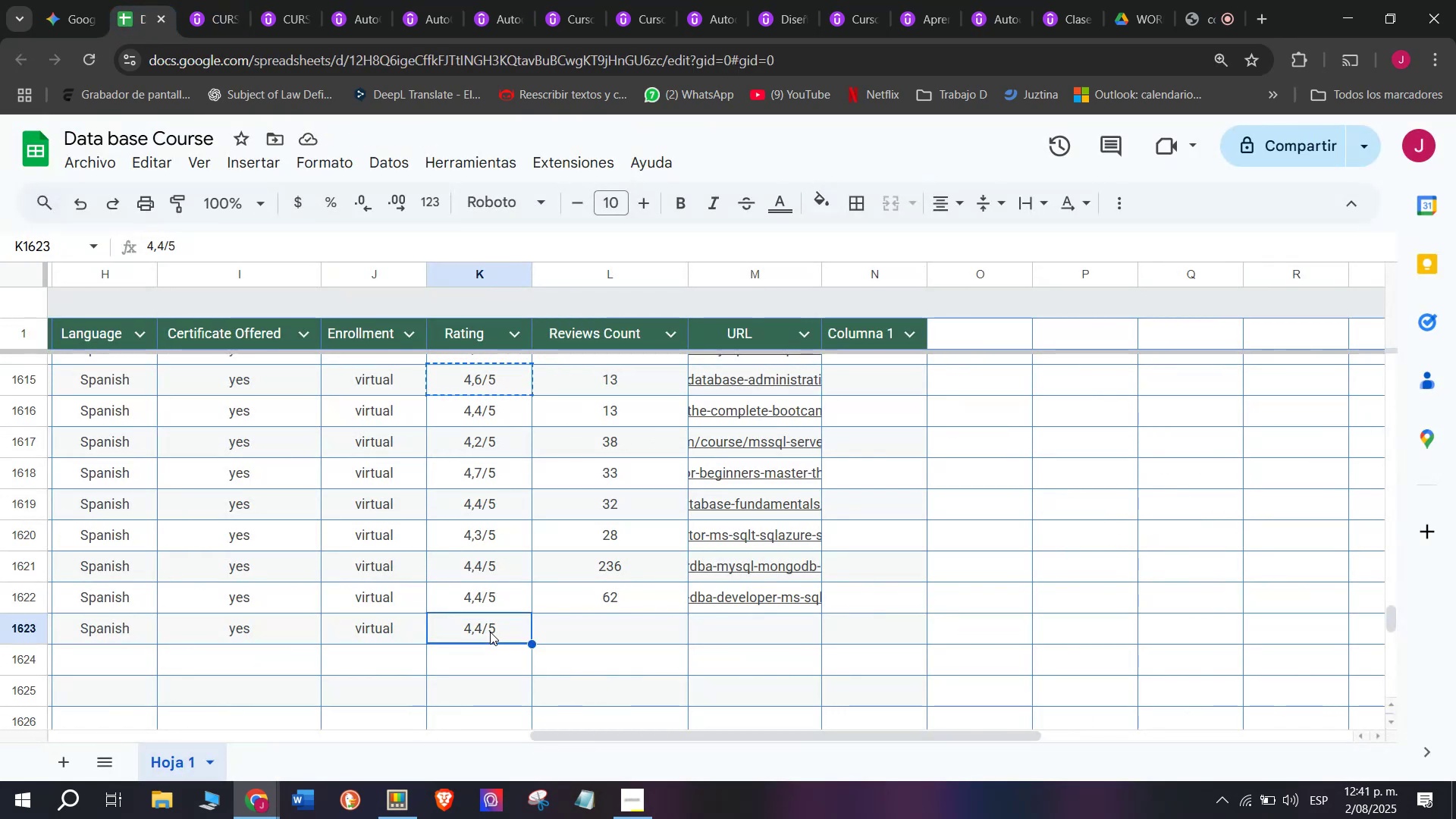 
key(Z)
 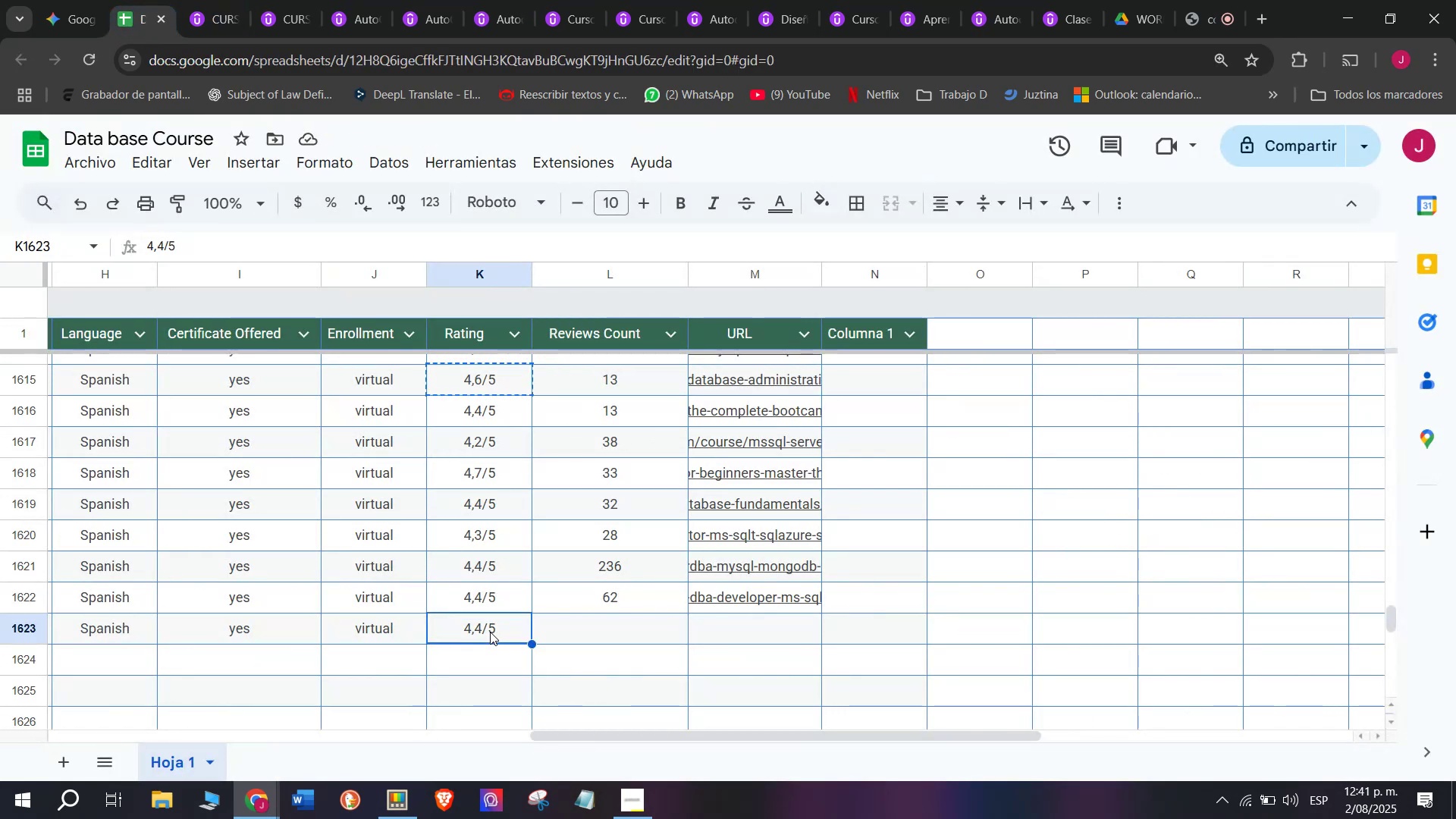 
key(Control+ControlLeft)
 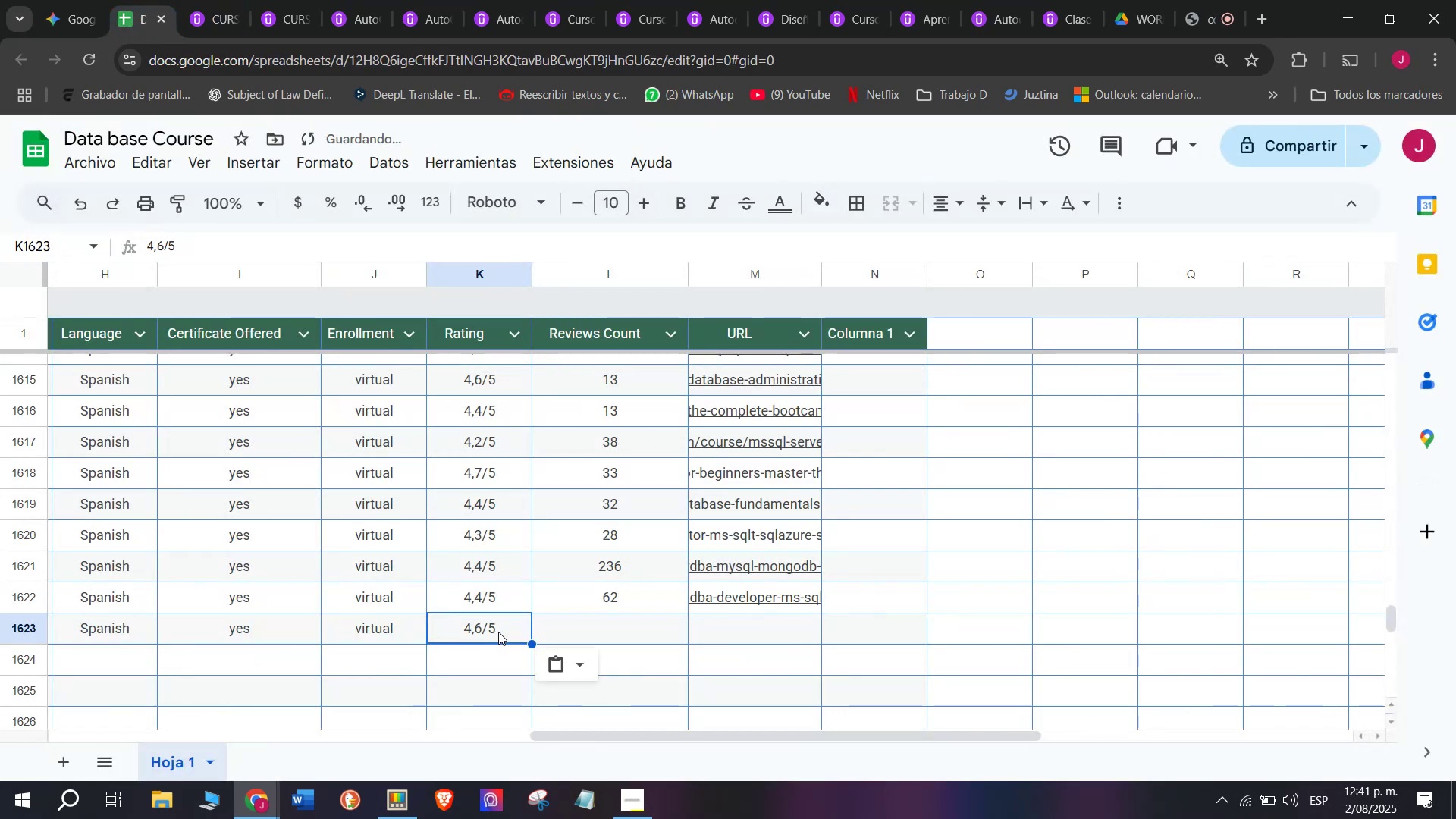 
key(Control+V)
 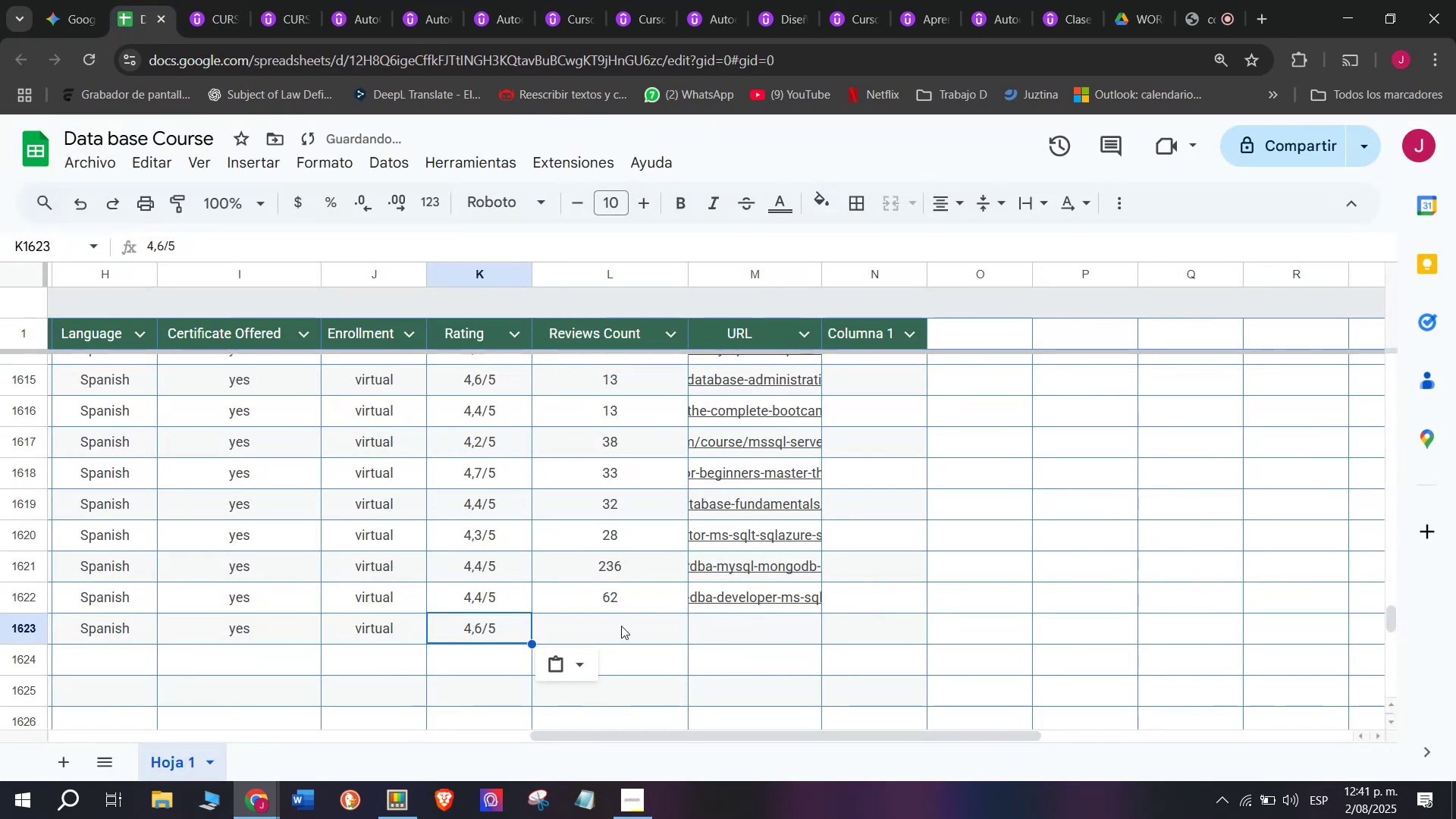 
double_click([621, 626])
 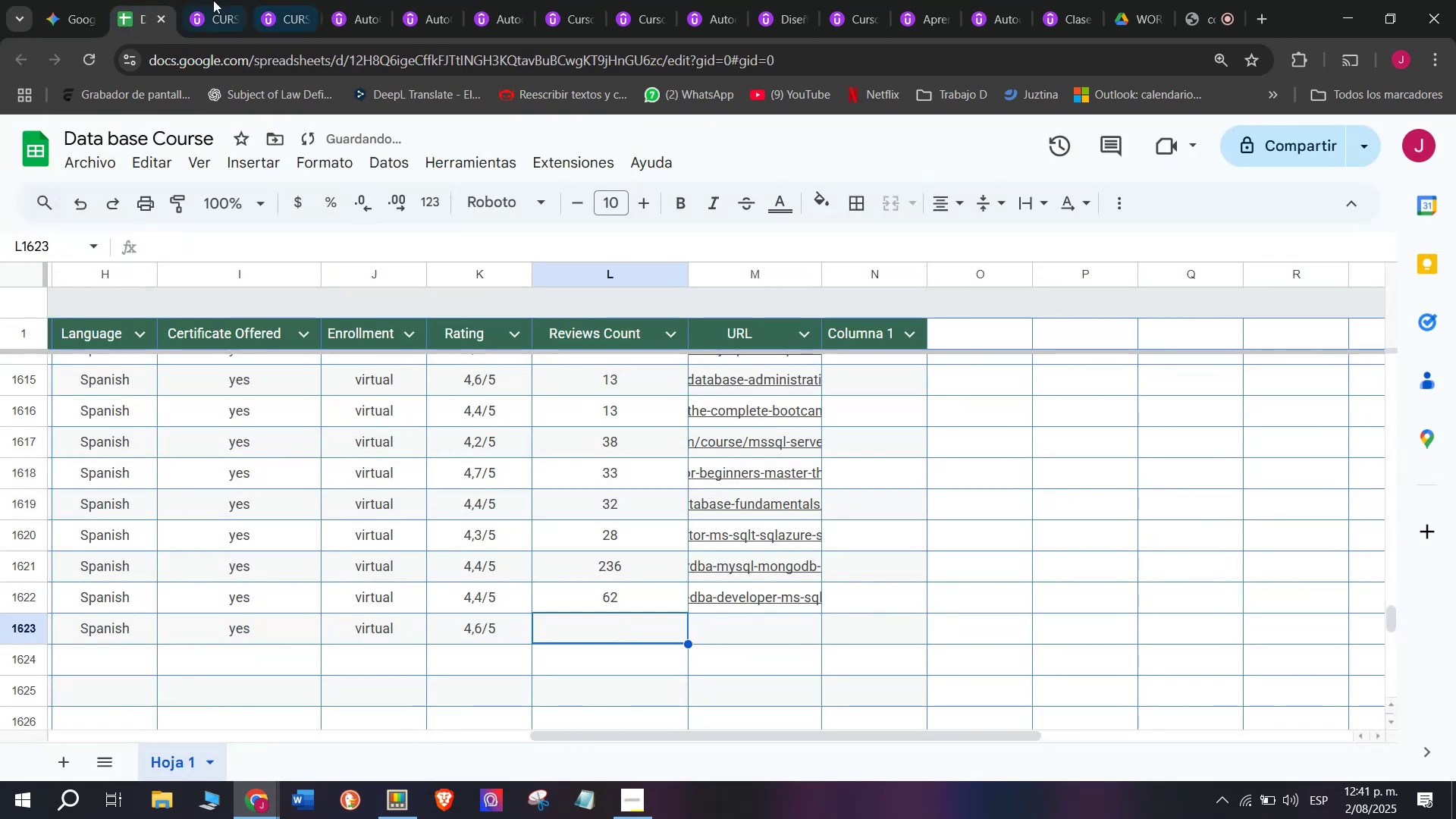 
left_click([209, 0])
 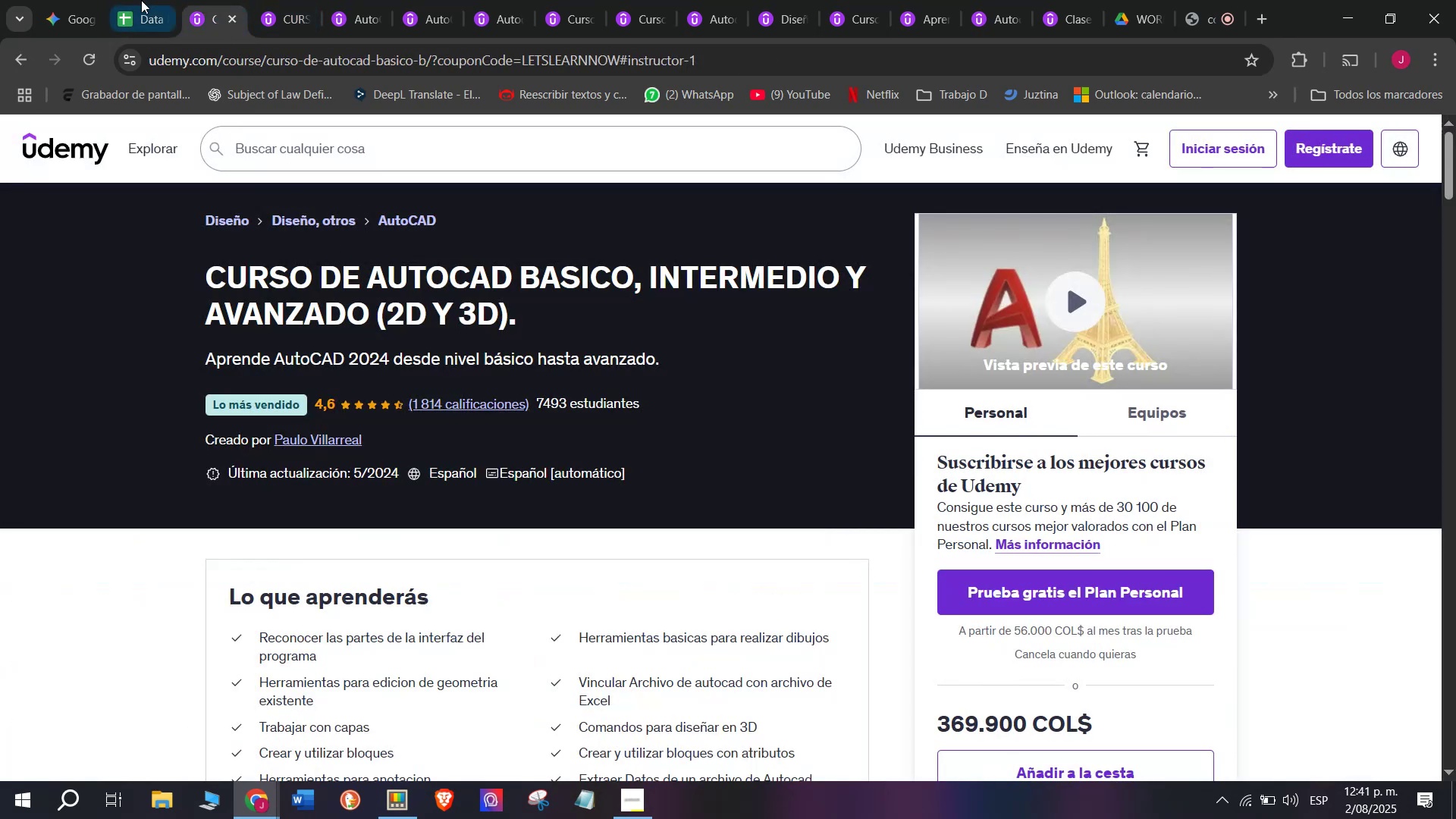 
left_click([158, 5])
 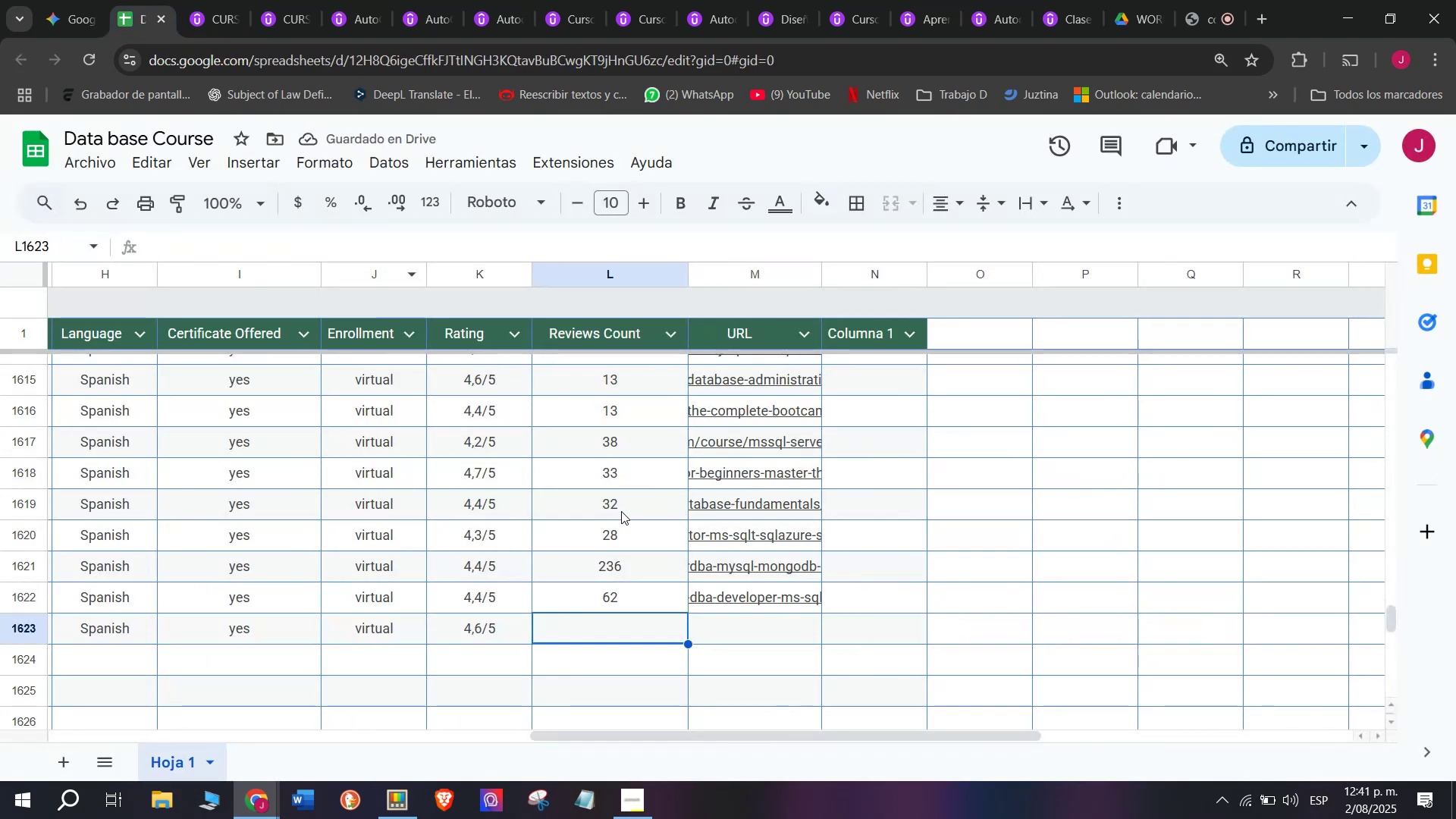 
type(1814)
 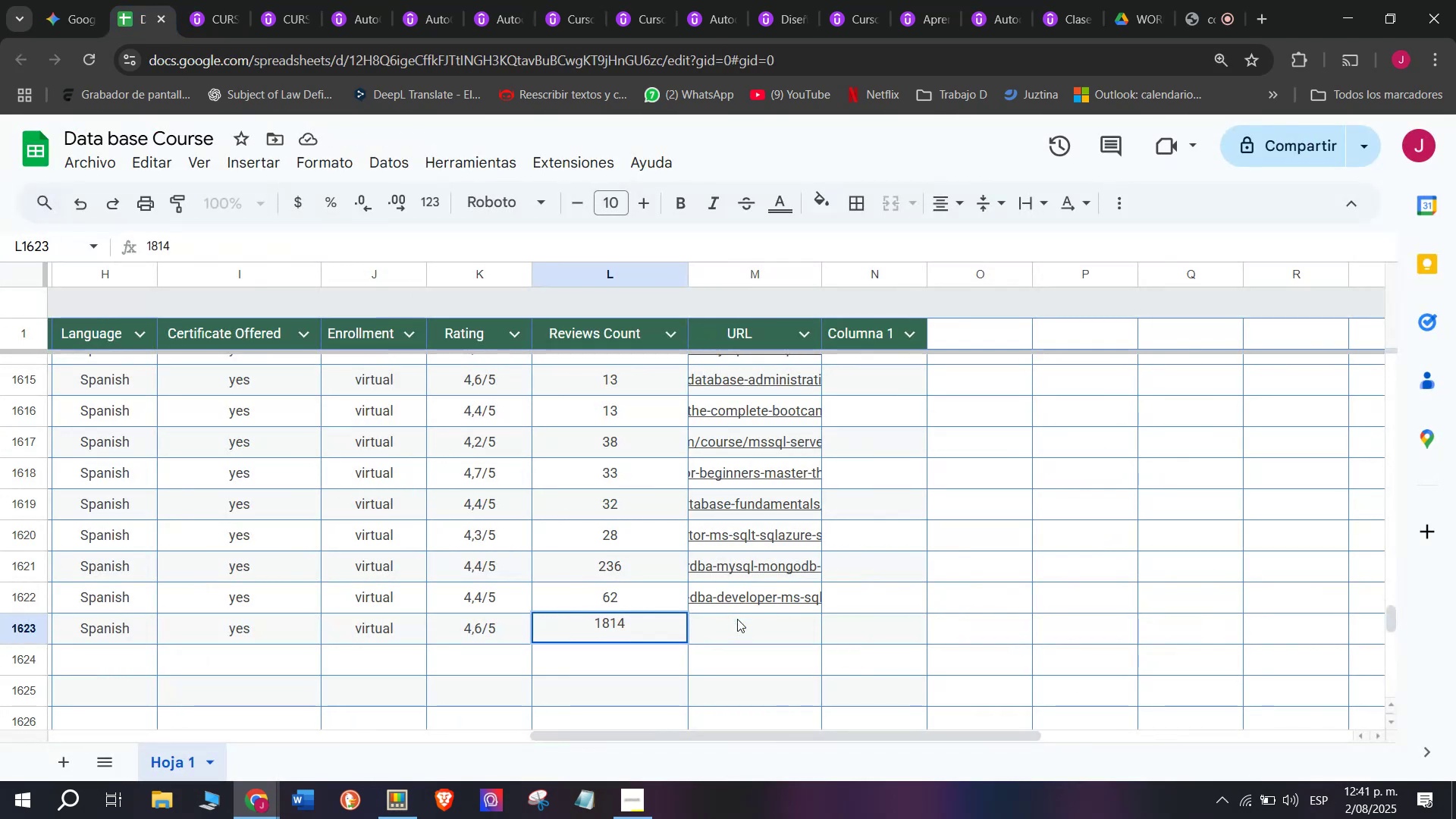 
left_click([747, 632])
 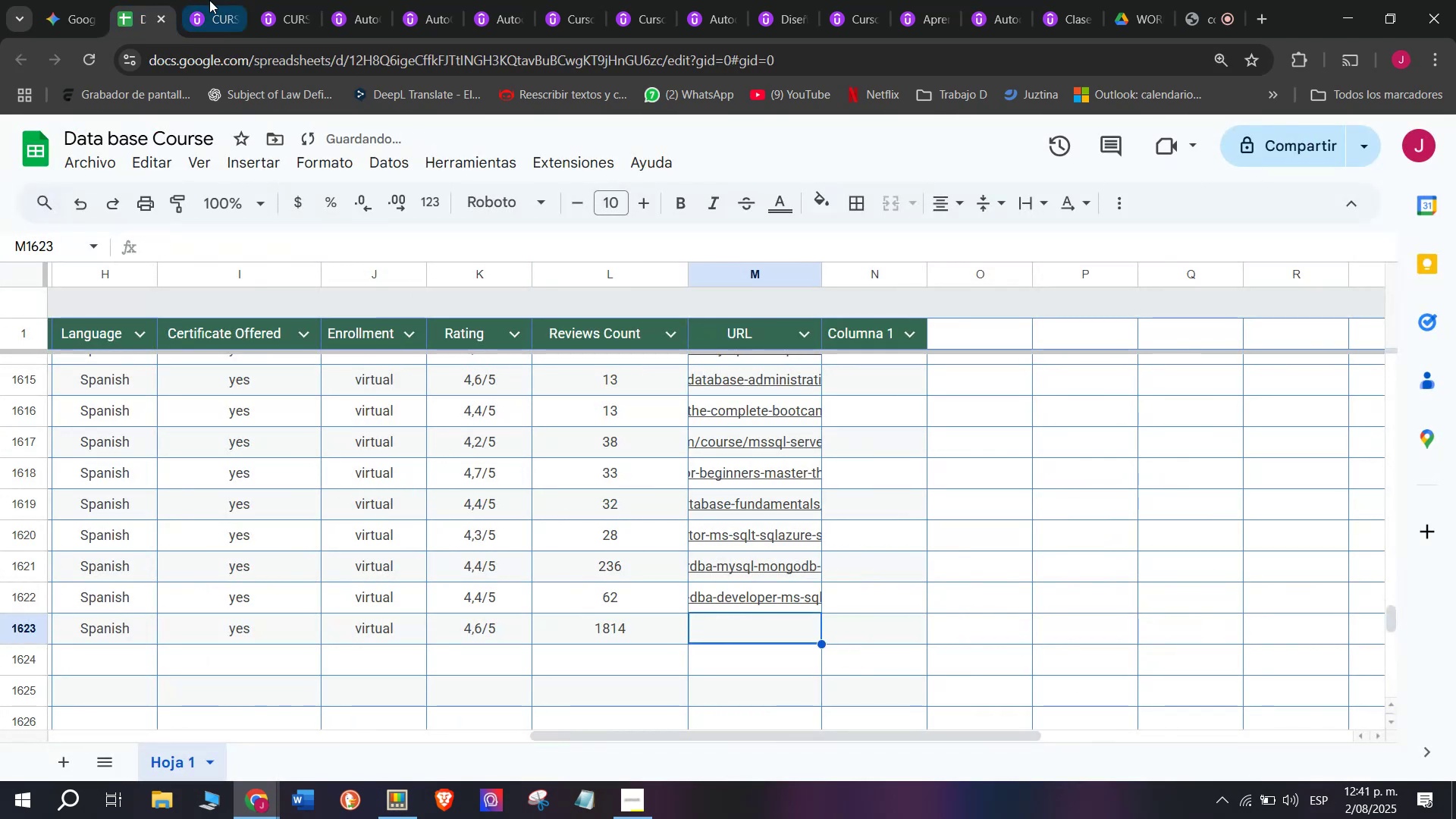 
left_click([209, 0])
 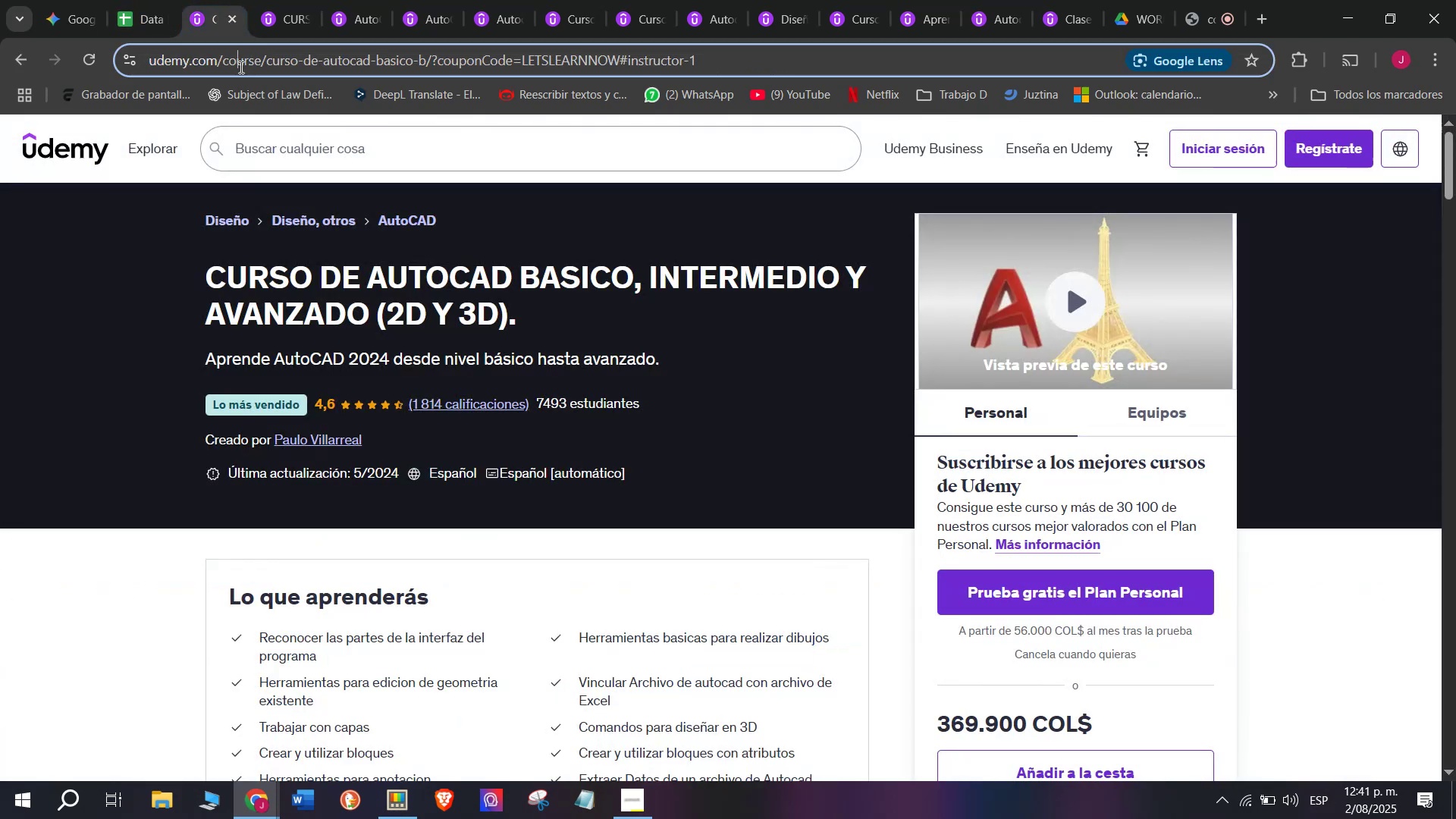 
double_click([240, 67])
 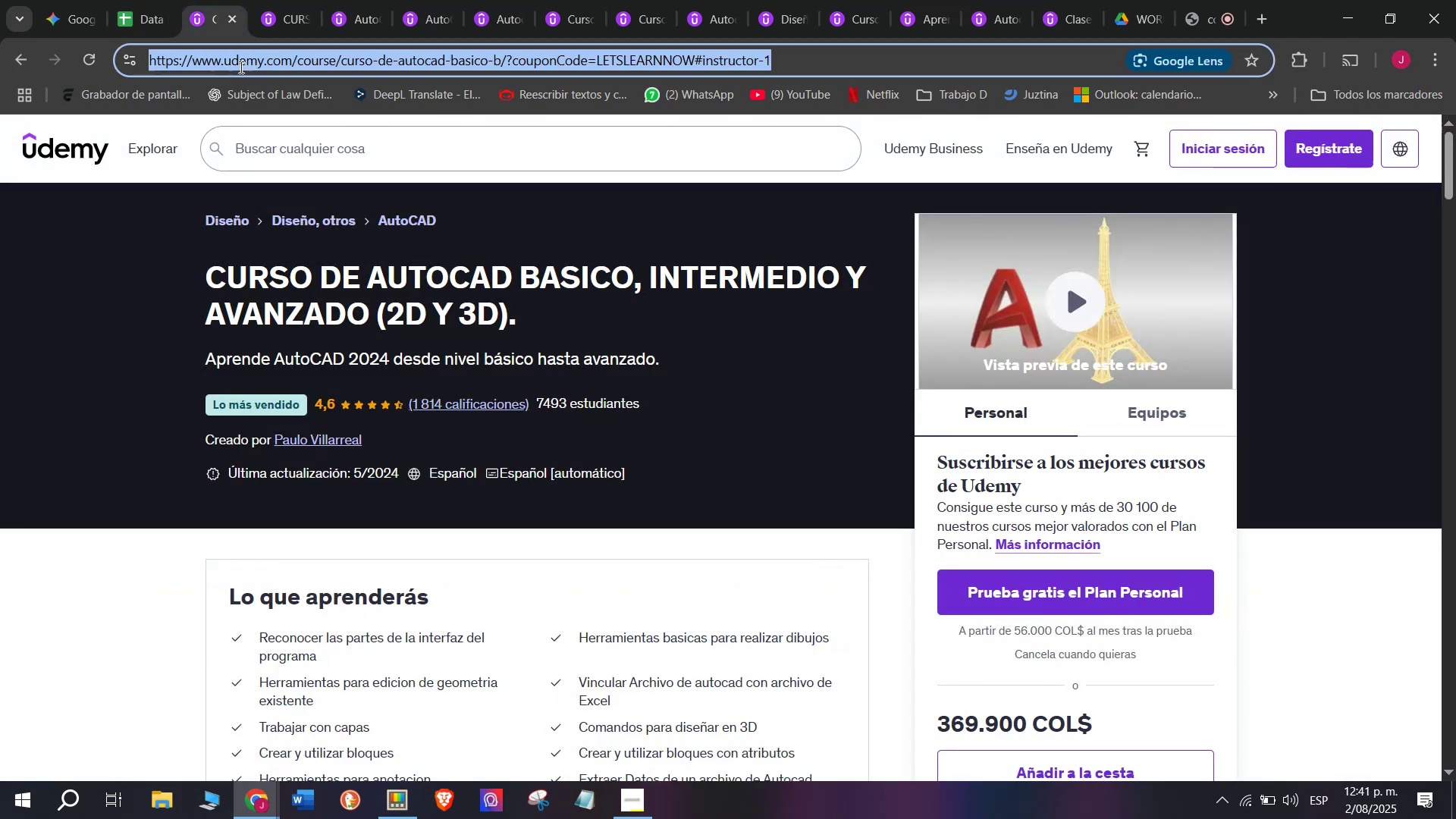 
triple_click([240, 67])
 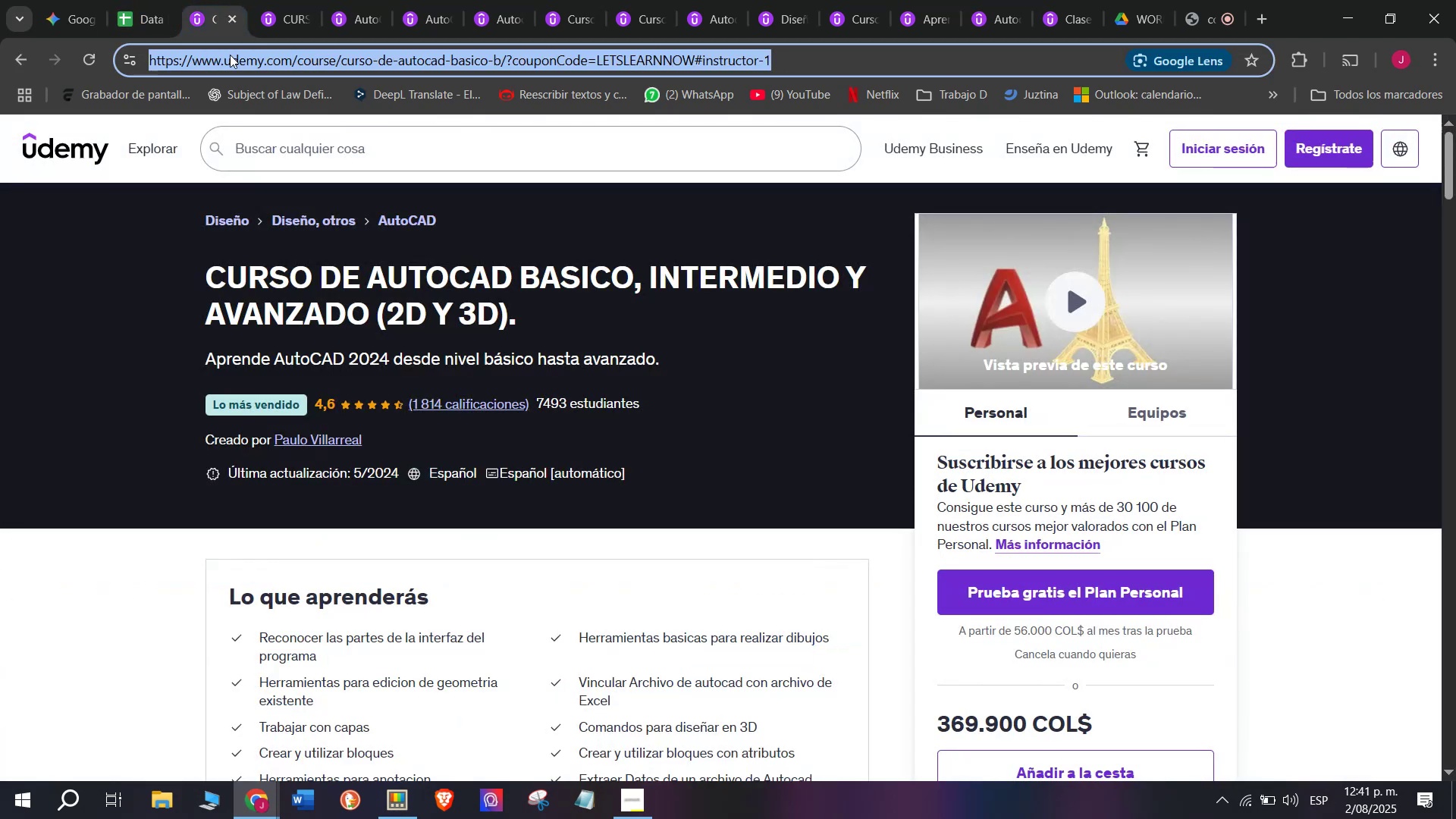 
key(Break)
 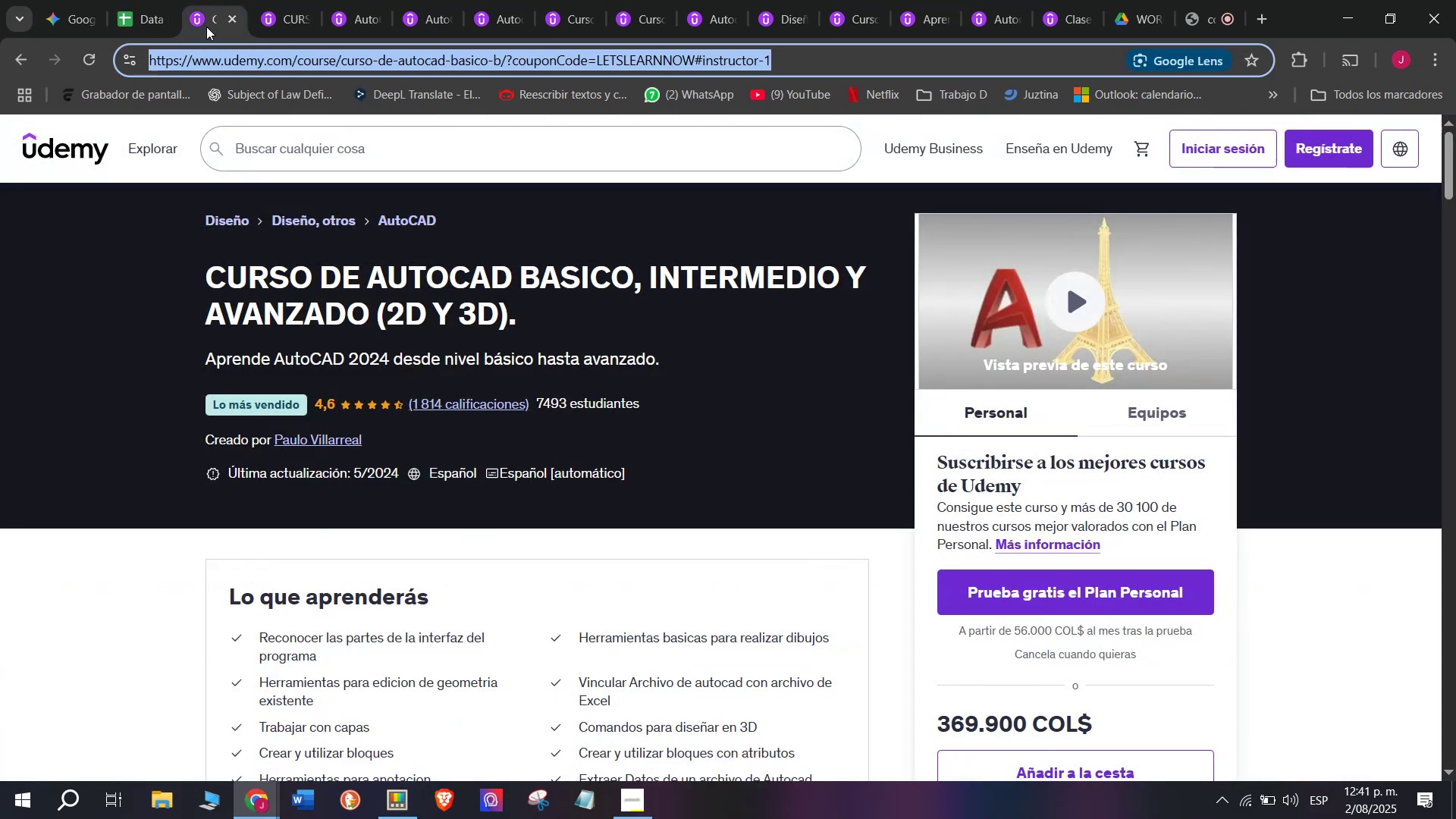 
key(Control+ControlLeft)
 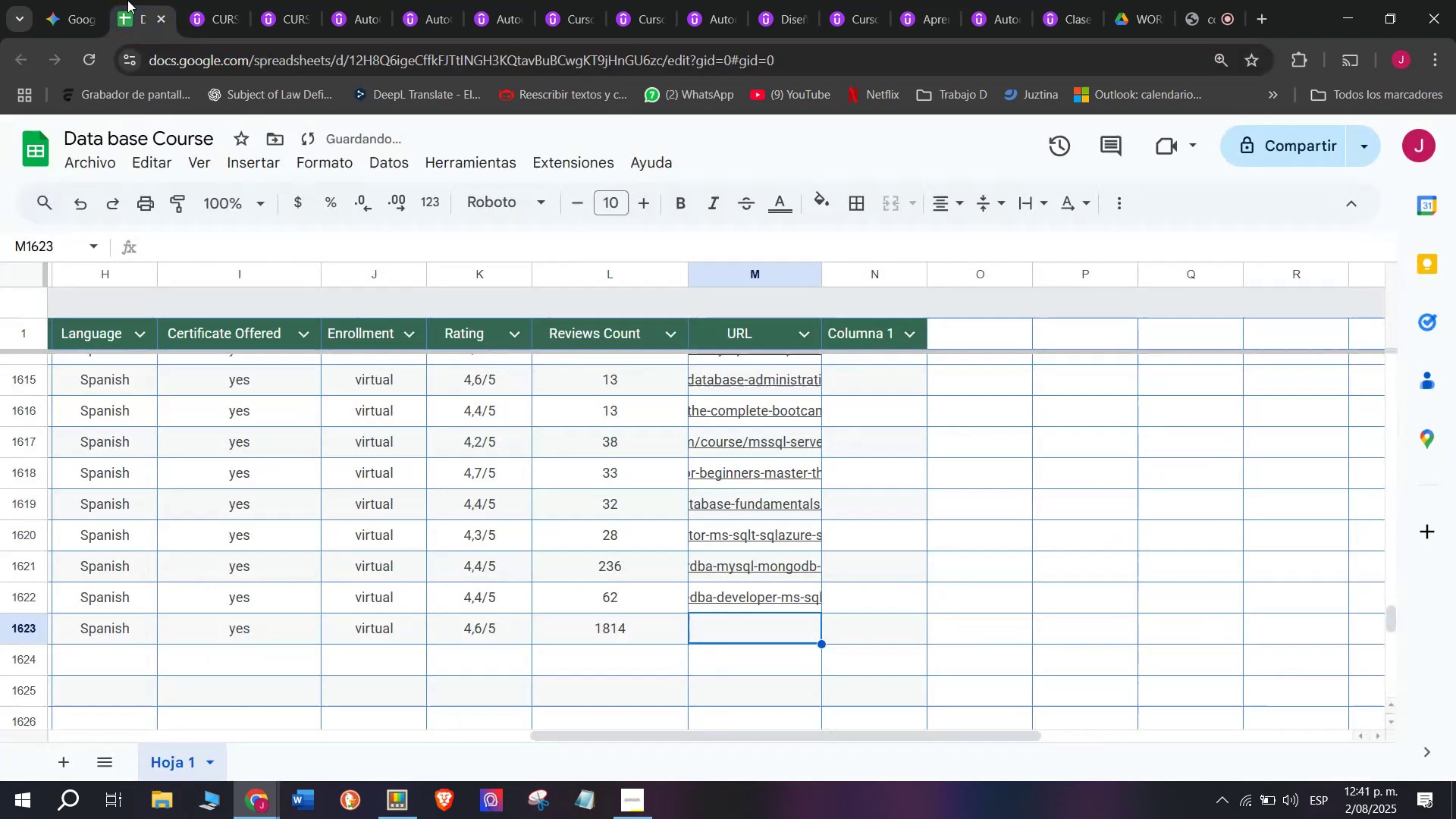 
key(Control+C)
 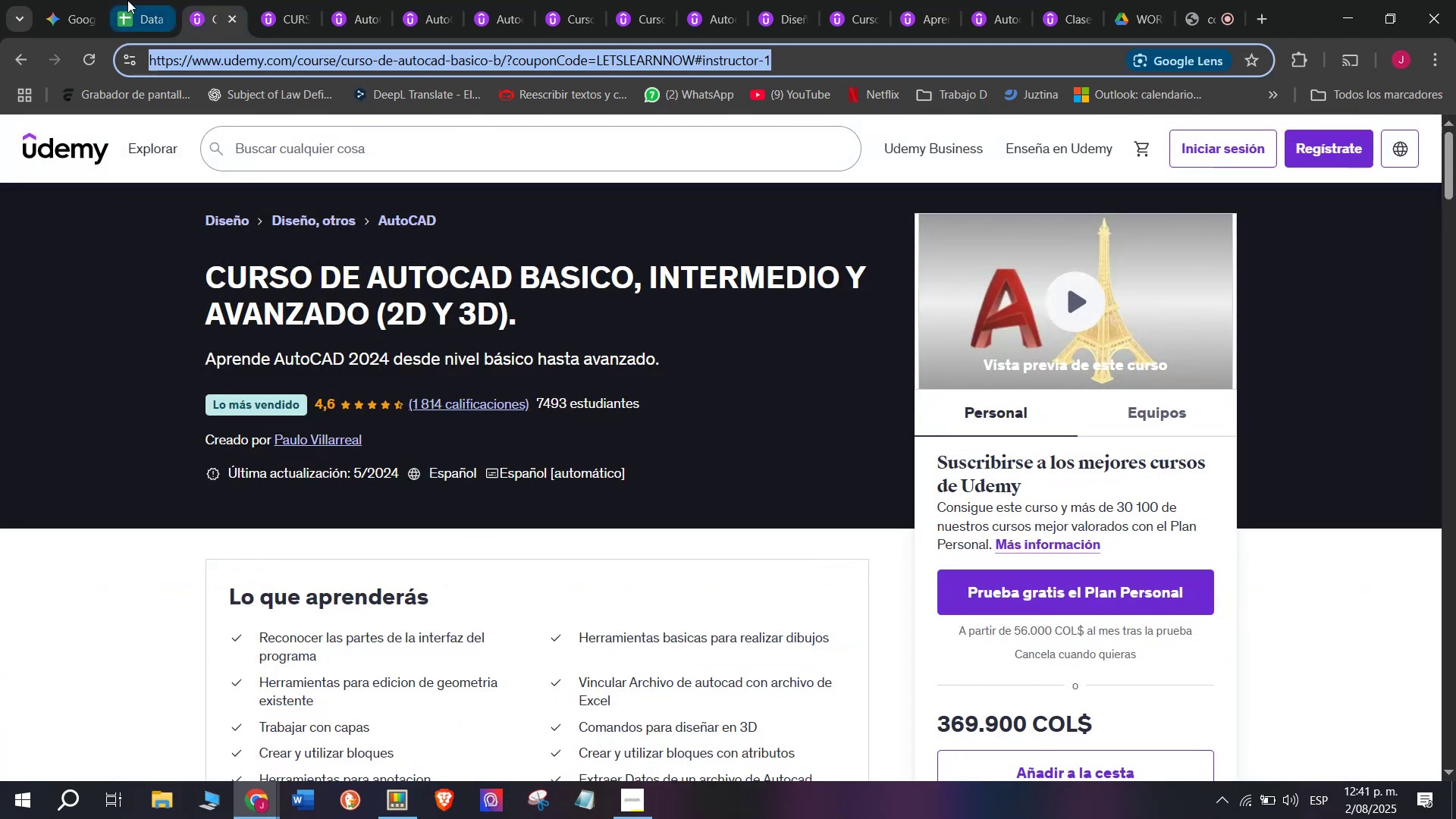 
left_click([127, 0])
 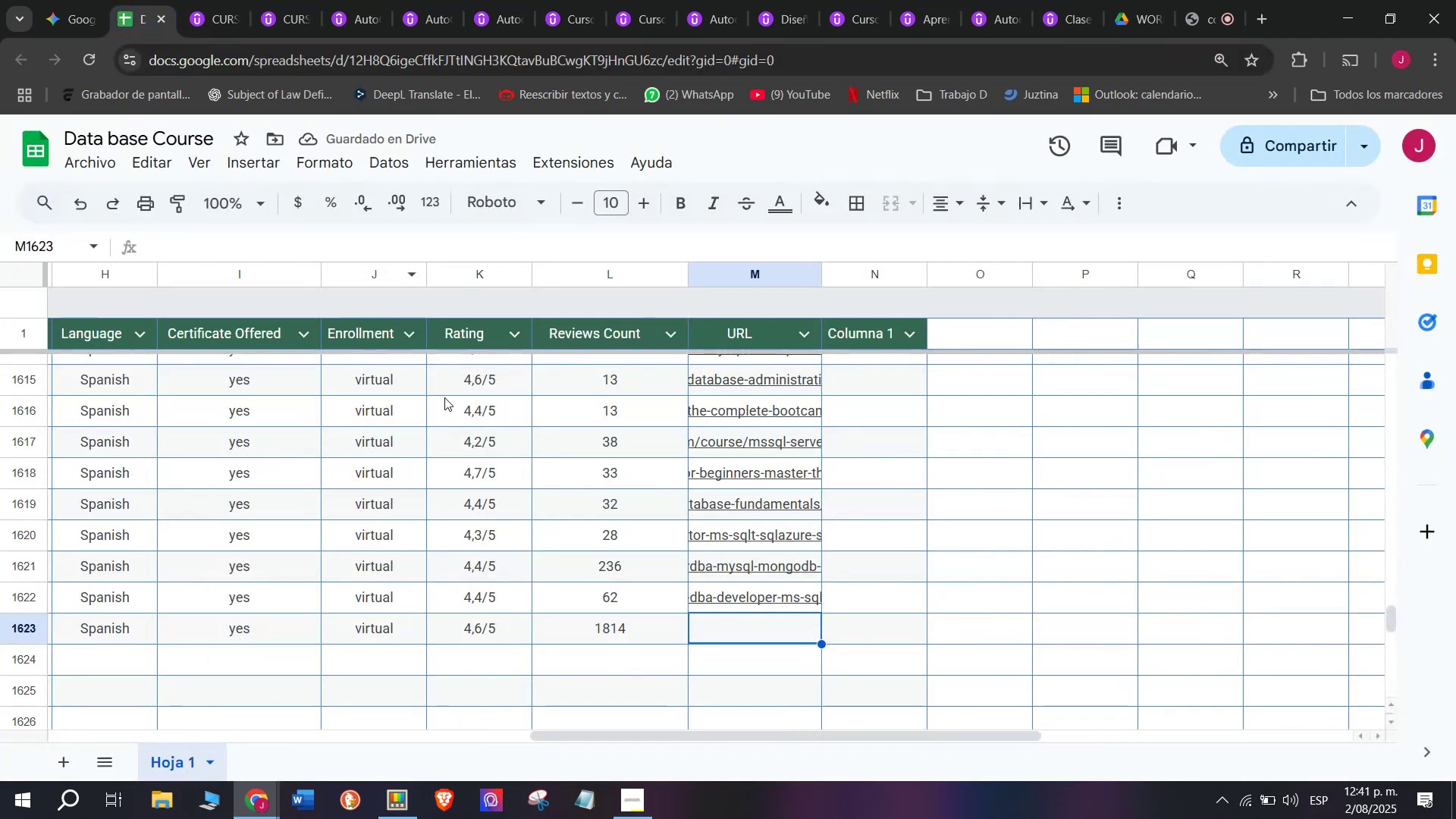 
key(Z)
 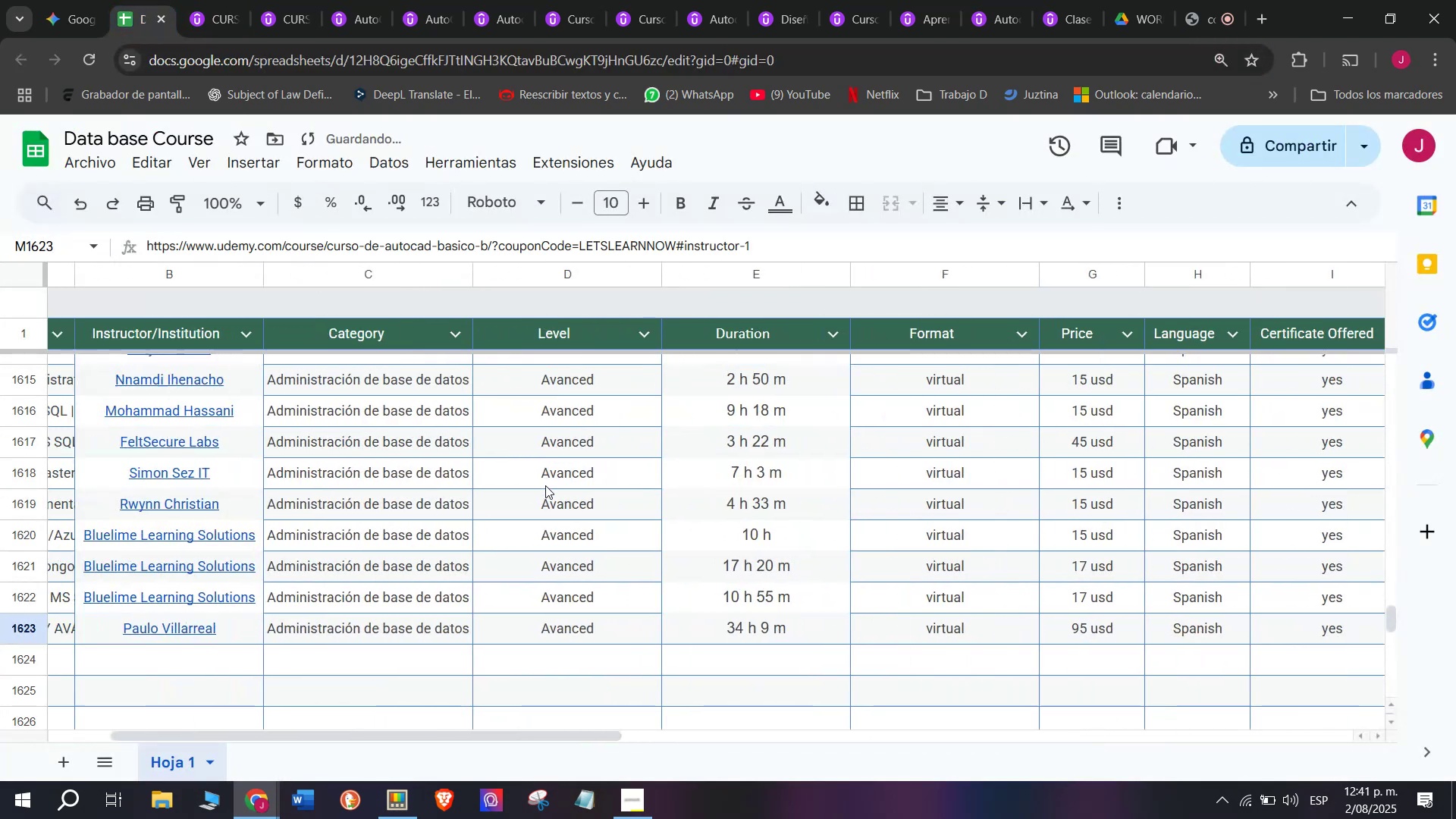 
key(Control+ControlLeft)
 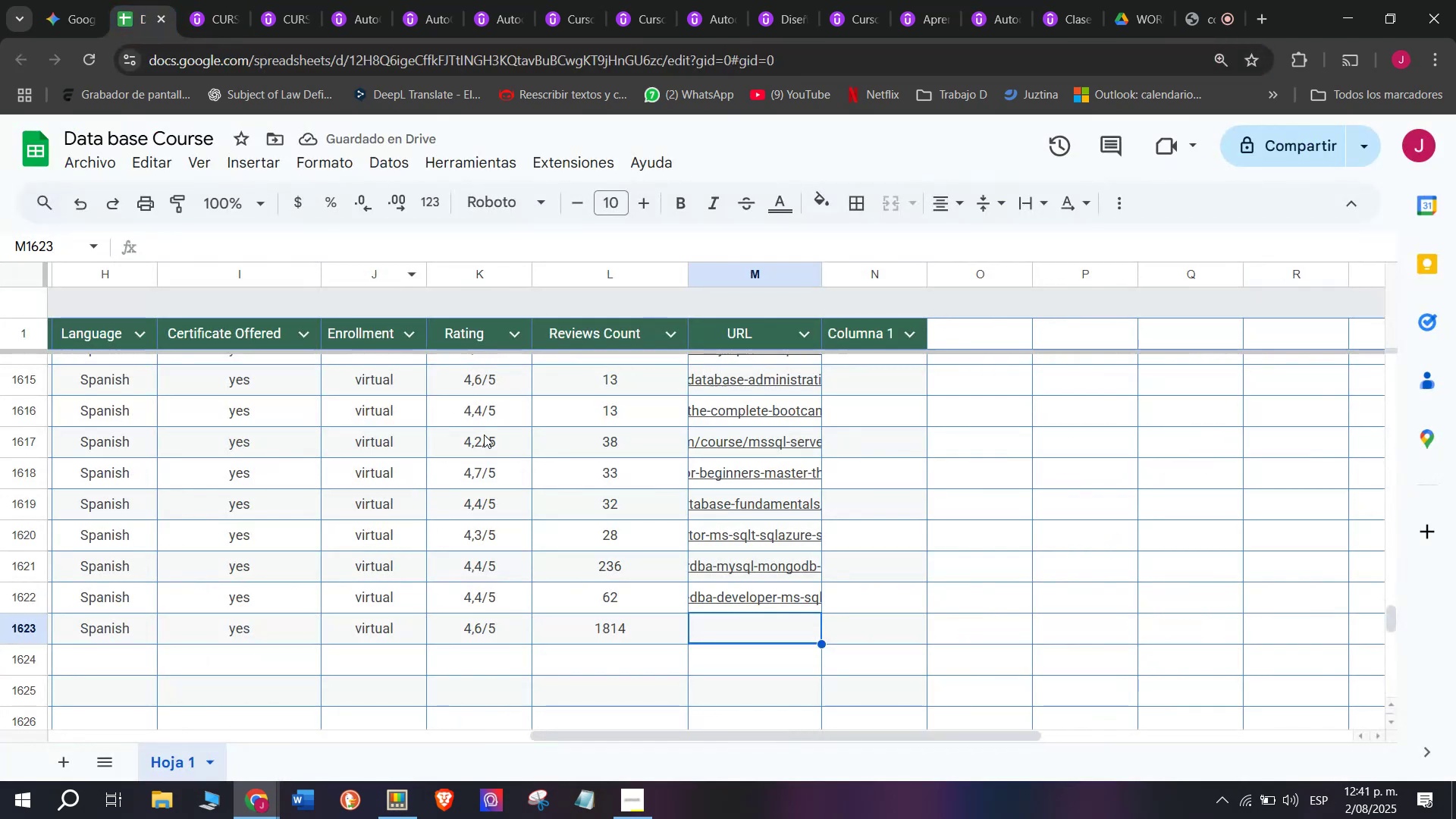 
key(Control+V)
 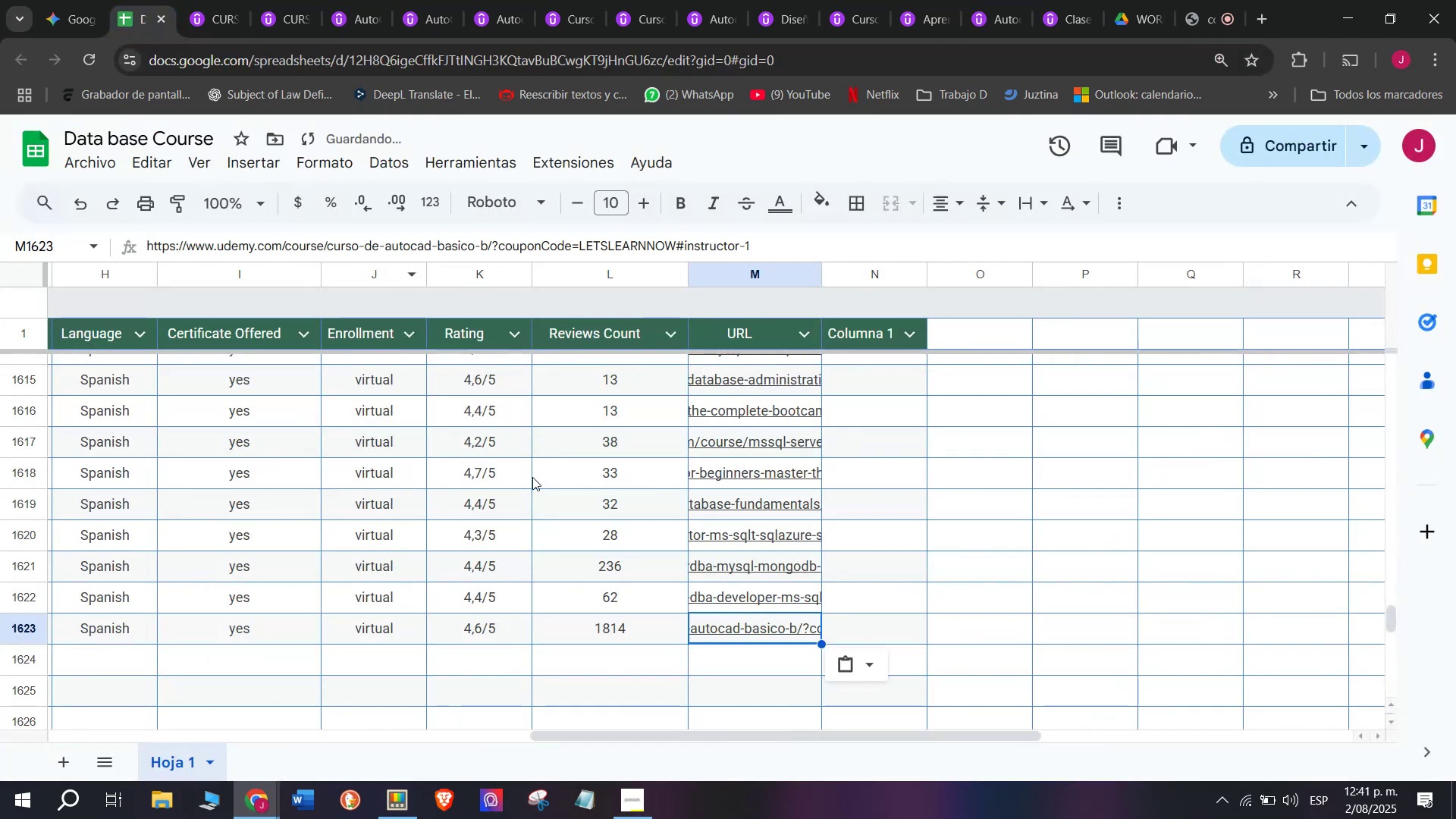 
scroll: coordinate [258, 604], scroll_direction: up, amount: 3.0
 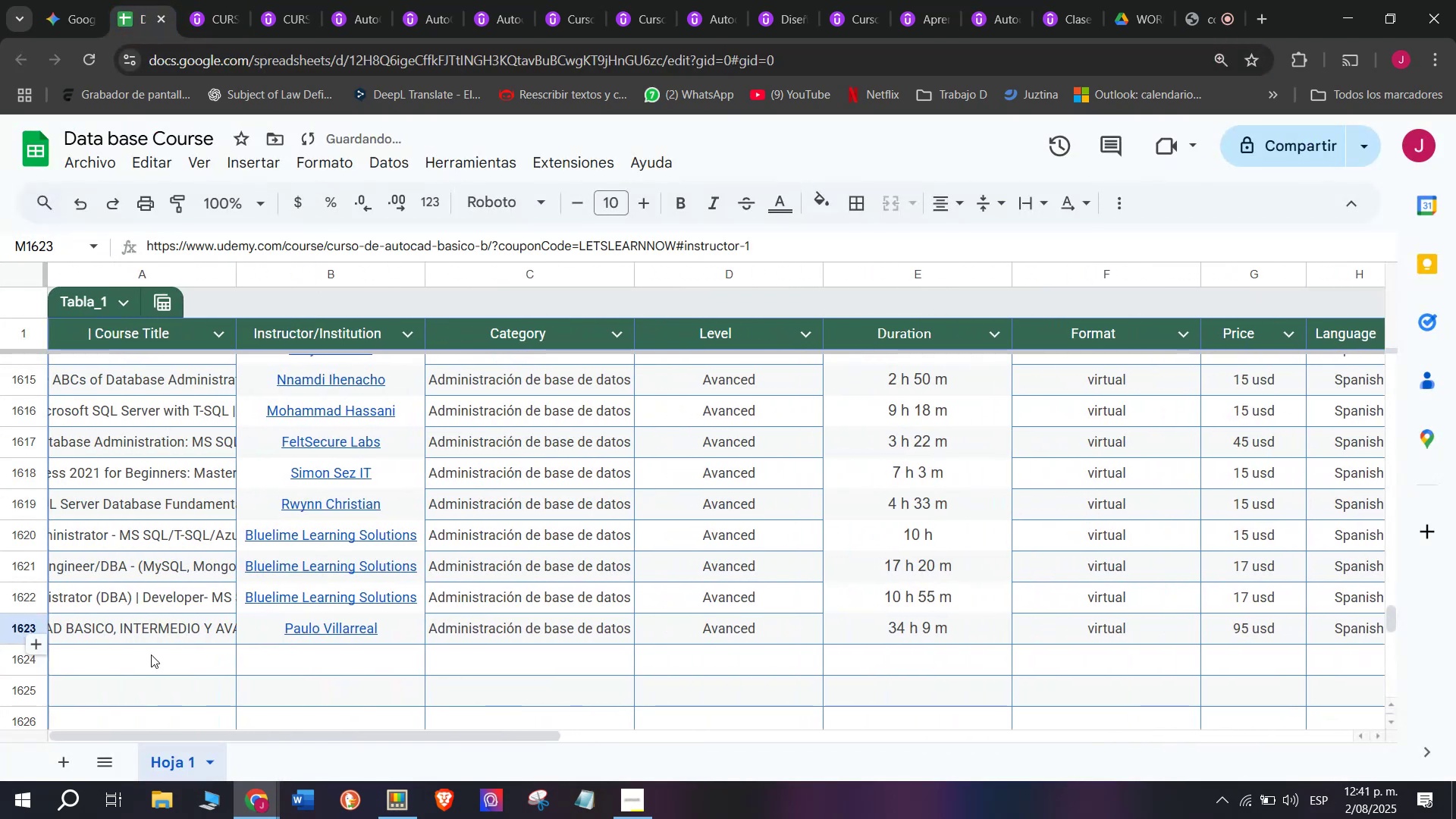 
left_click([158, 659])
 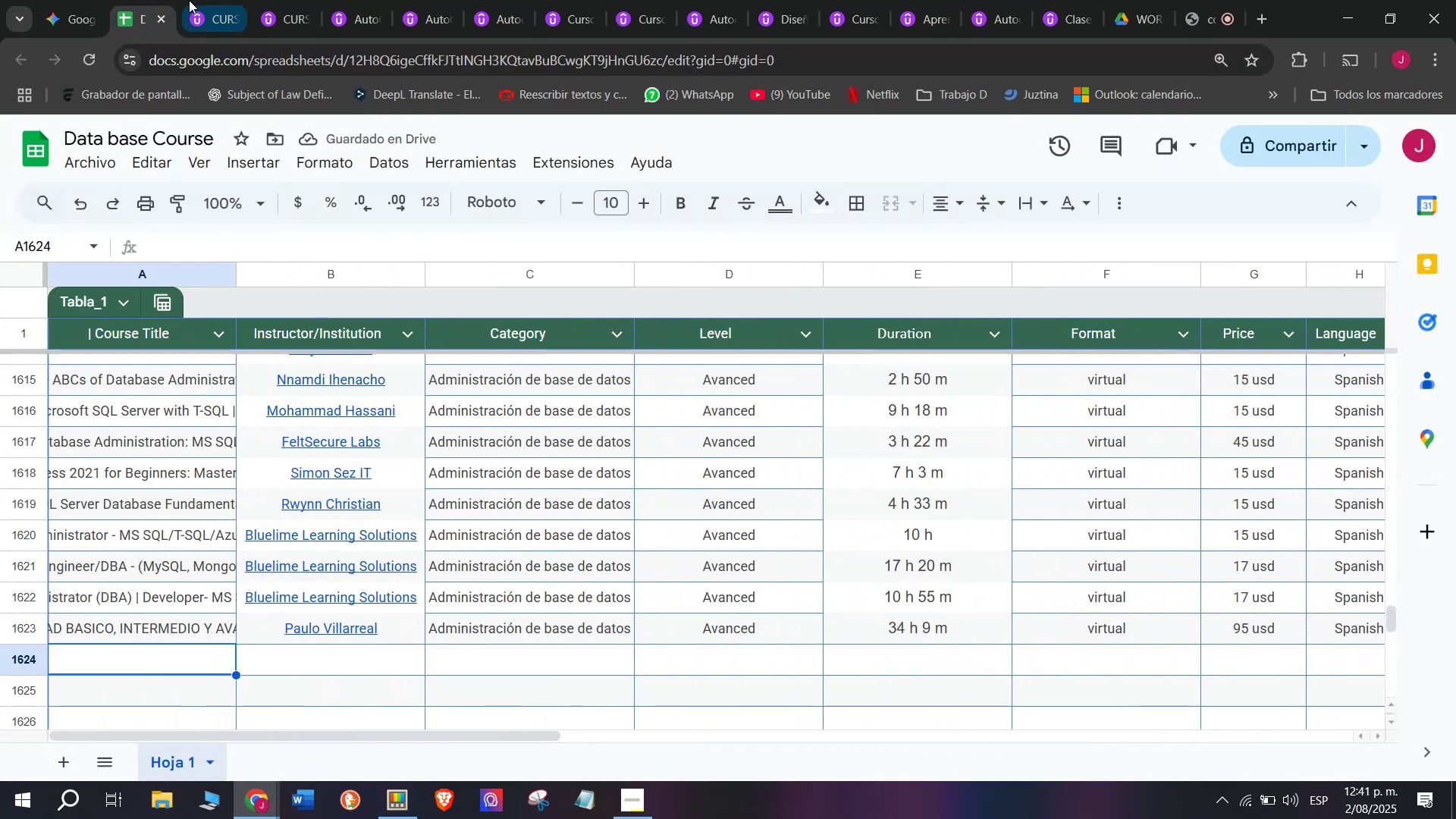 
left_click([203, 0])
 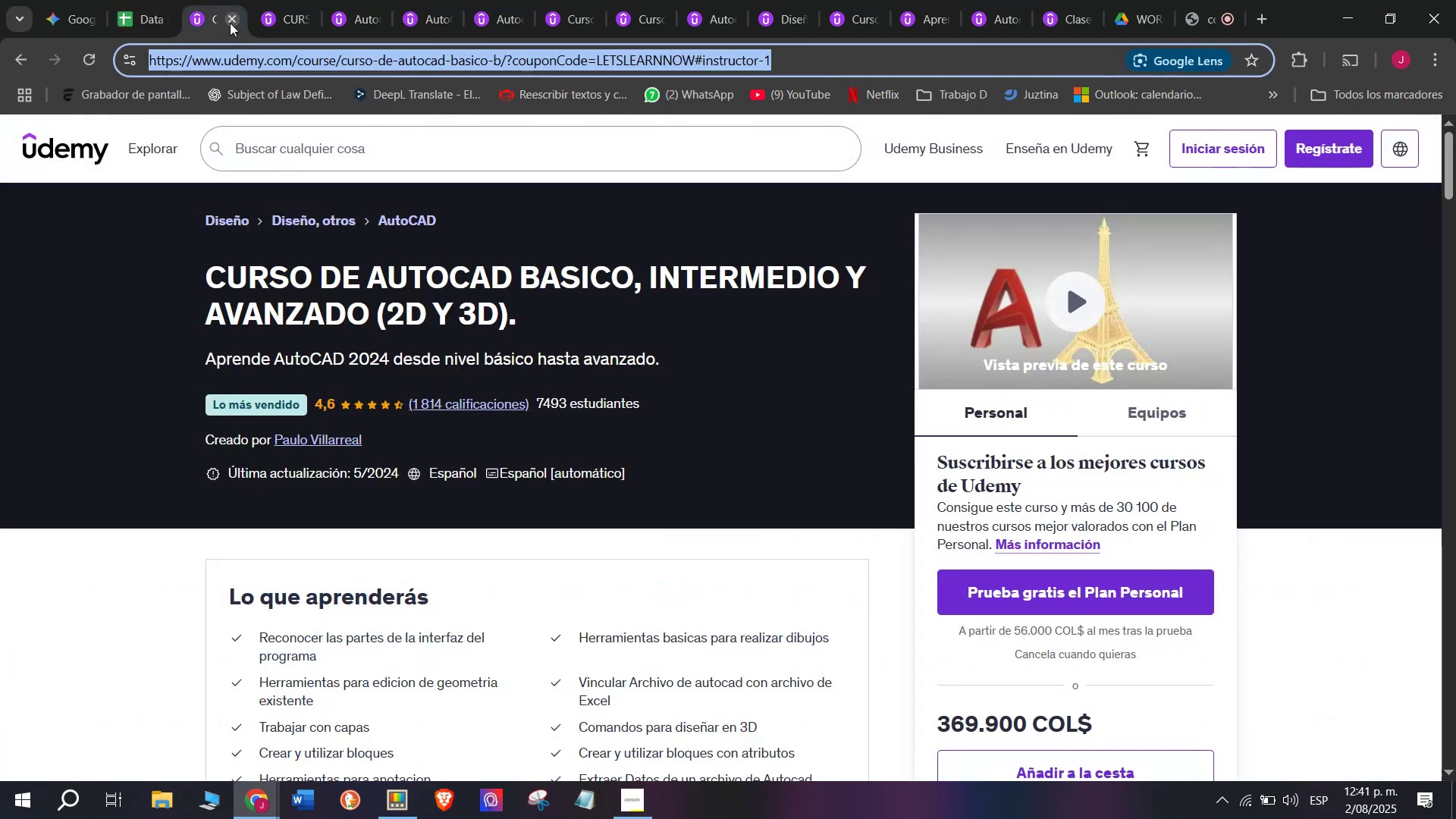 
left_click([230, 22])
 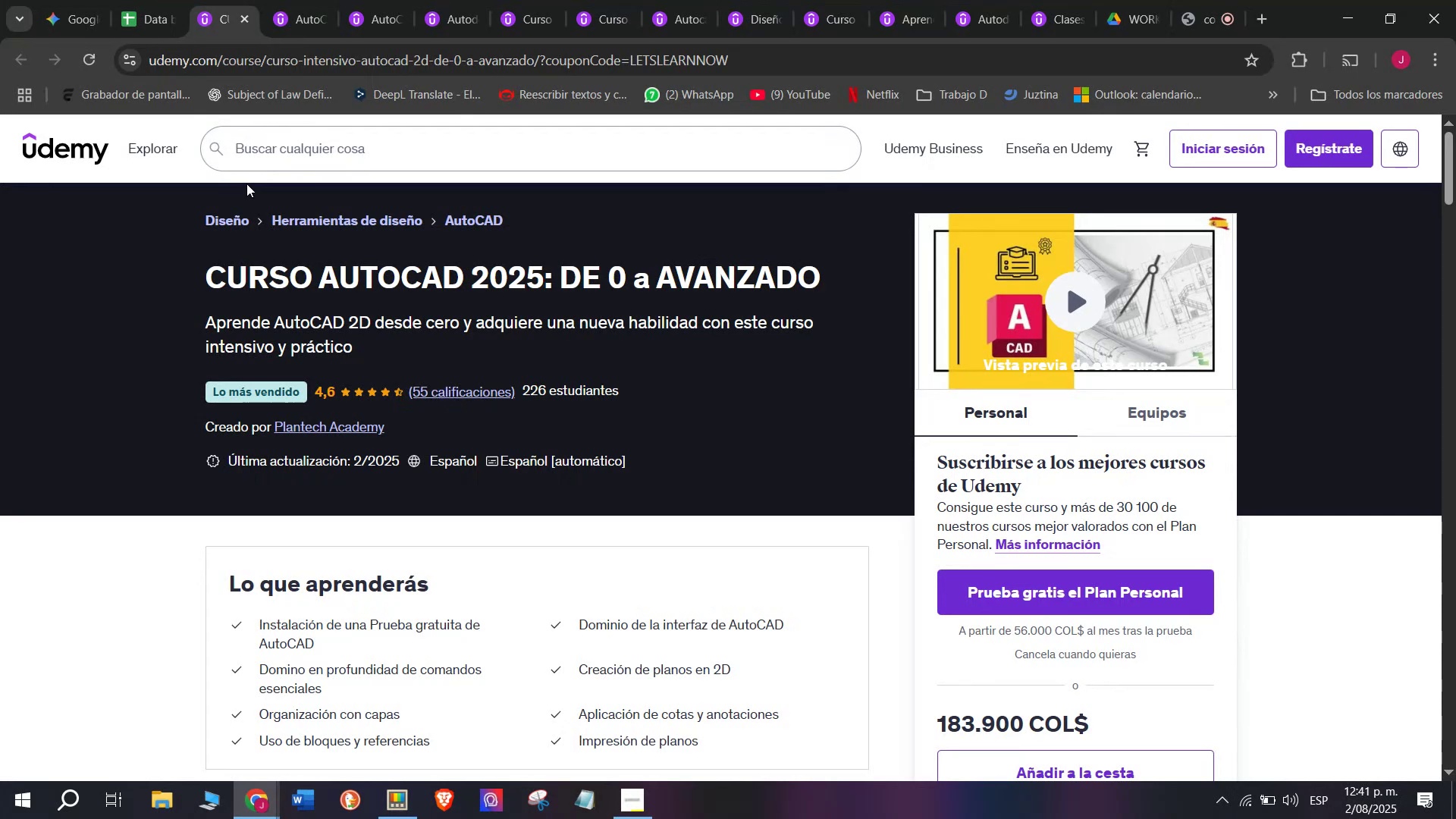 
wait(16.27)
 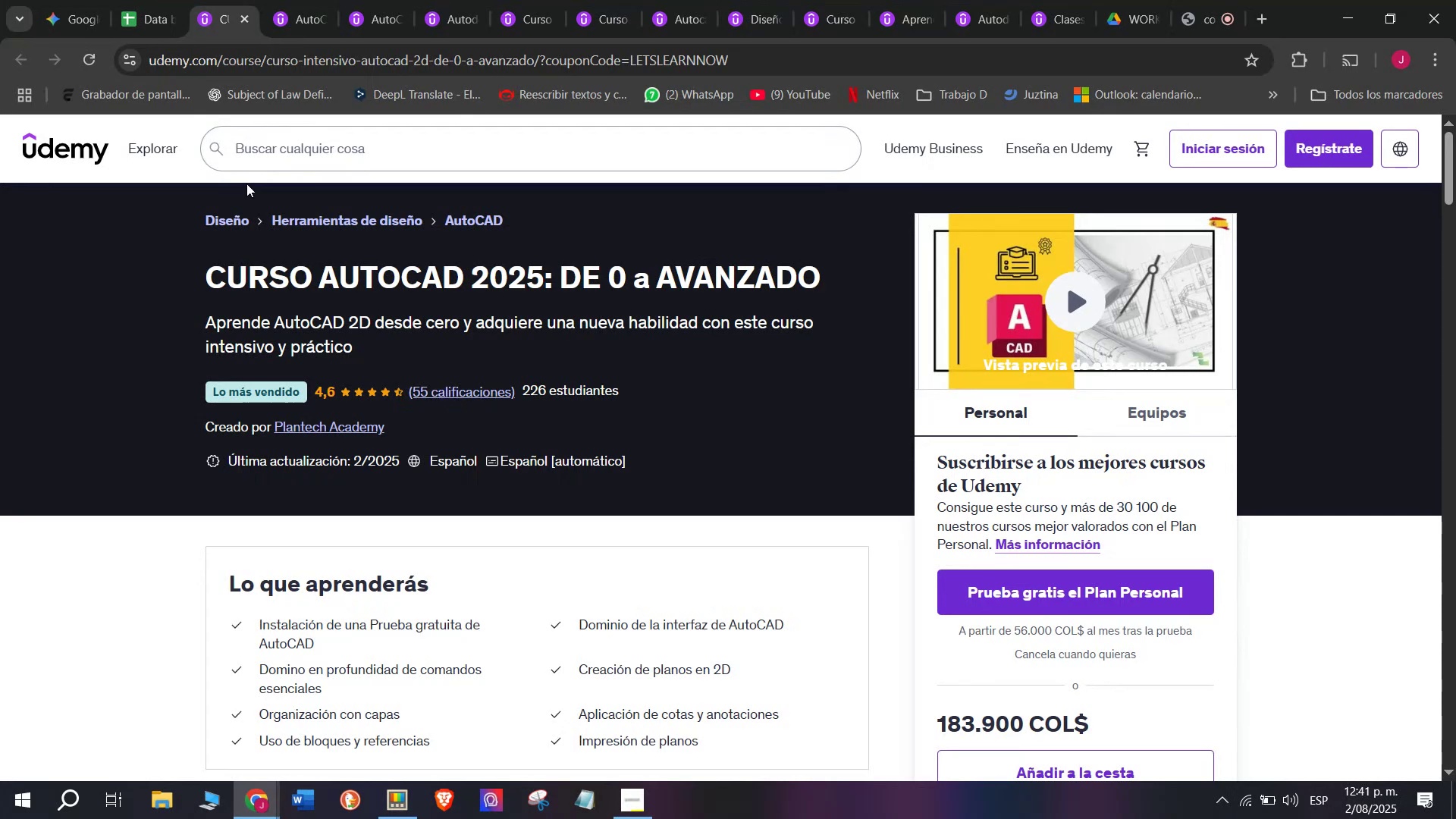 
left_click([146, 0])
 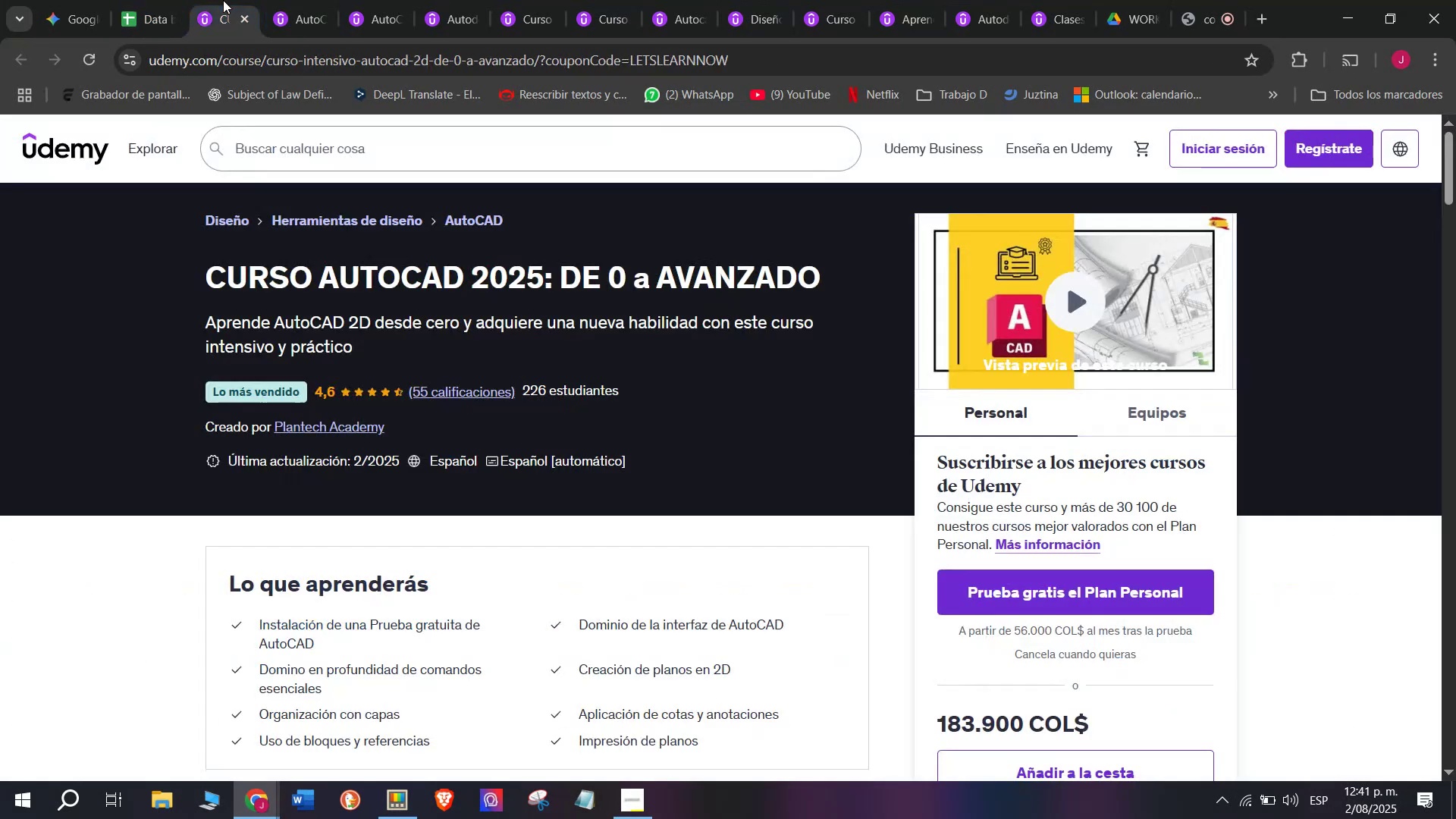 
double_click([260, 49])
 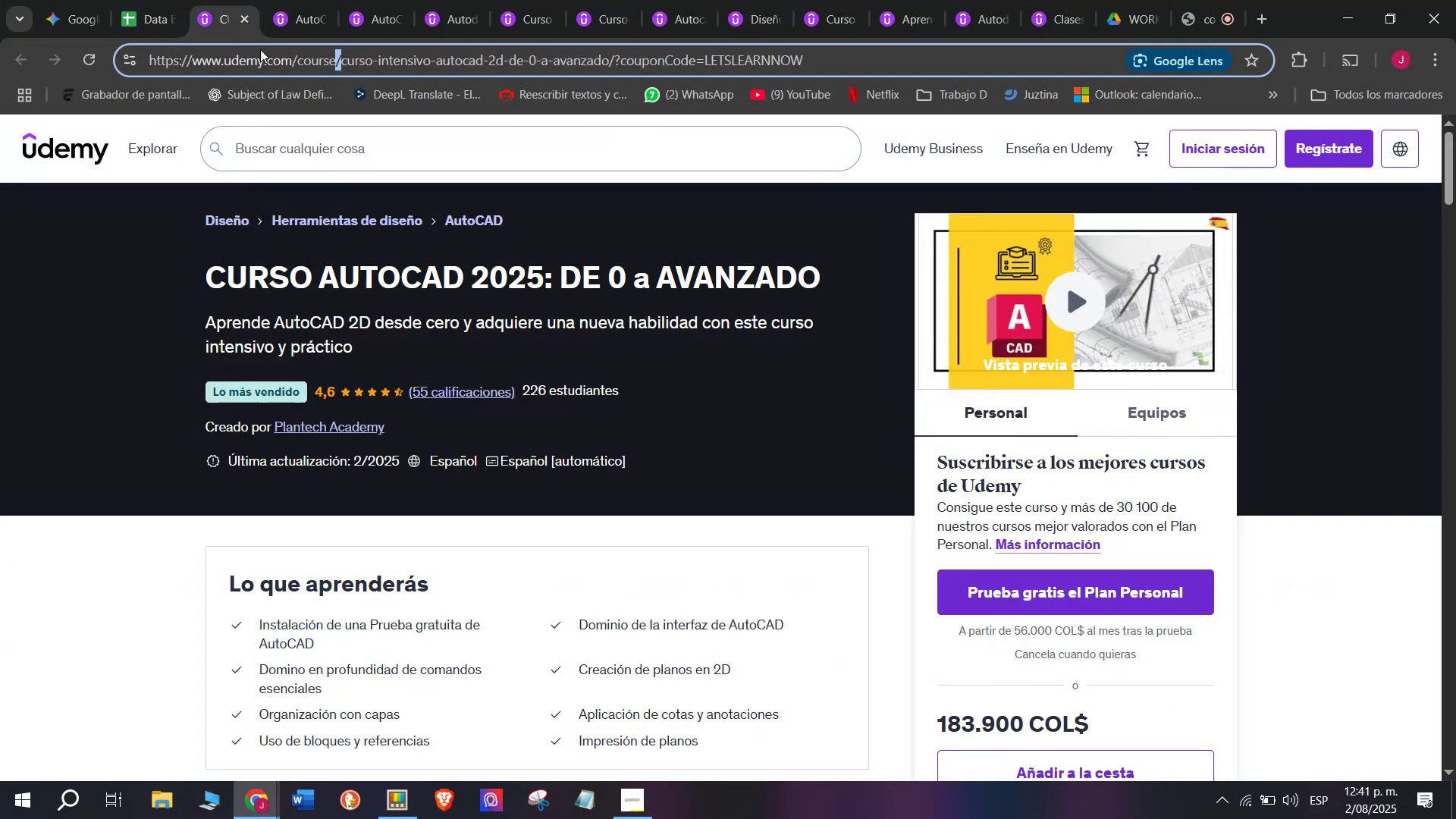 
triple_click([260, 49])
 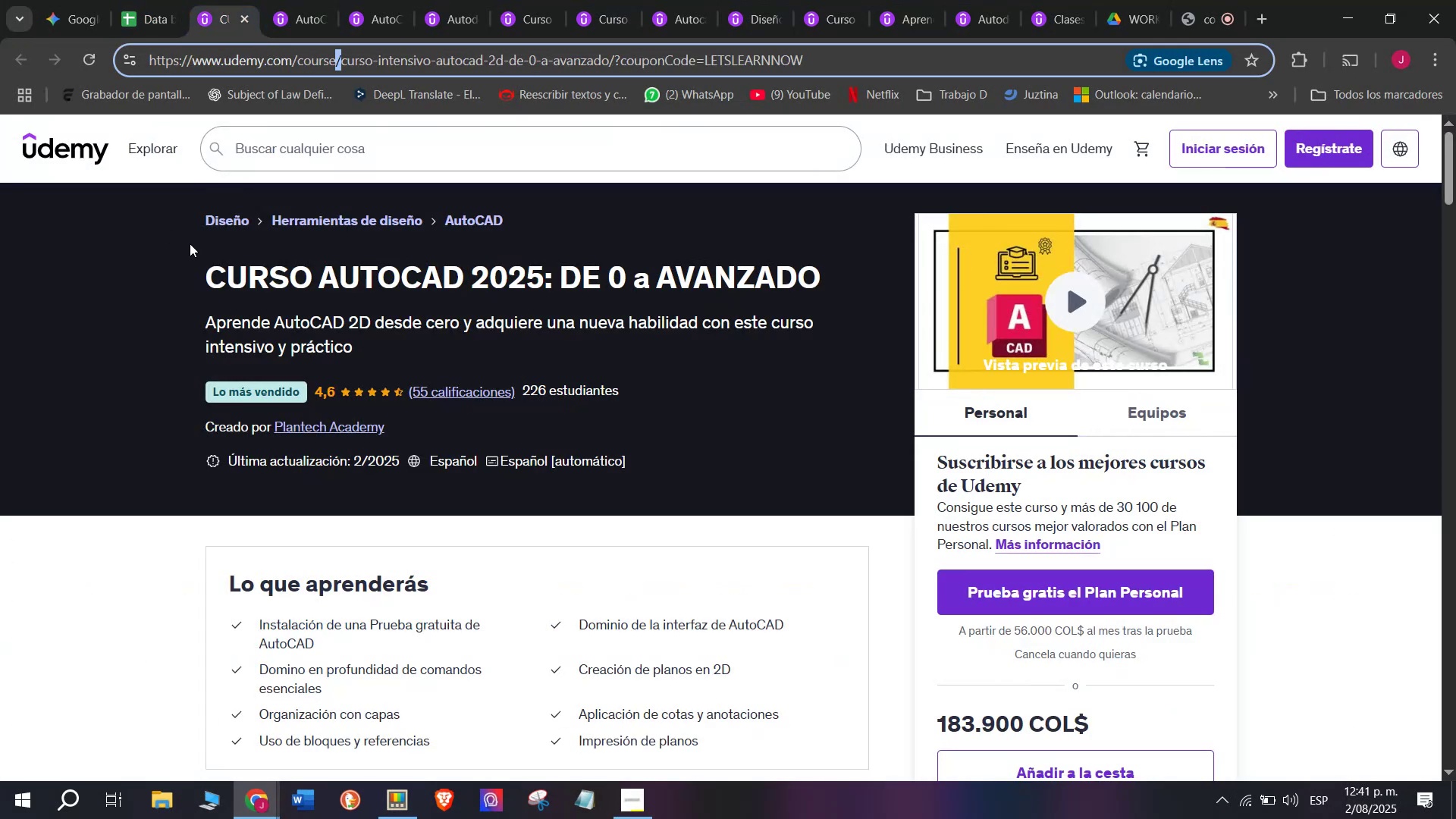 
left_click_drag(start_coordinate=[194, 261], to_coordinate=[861, 259])
 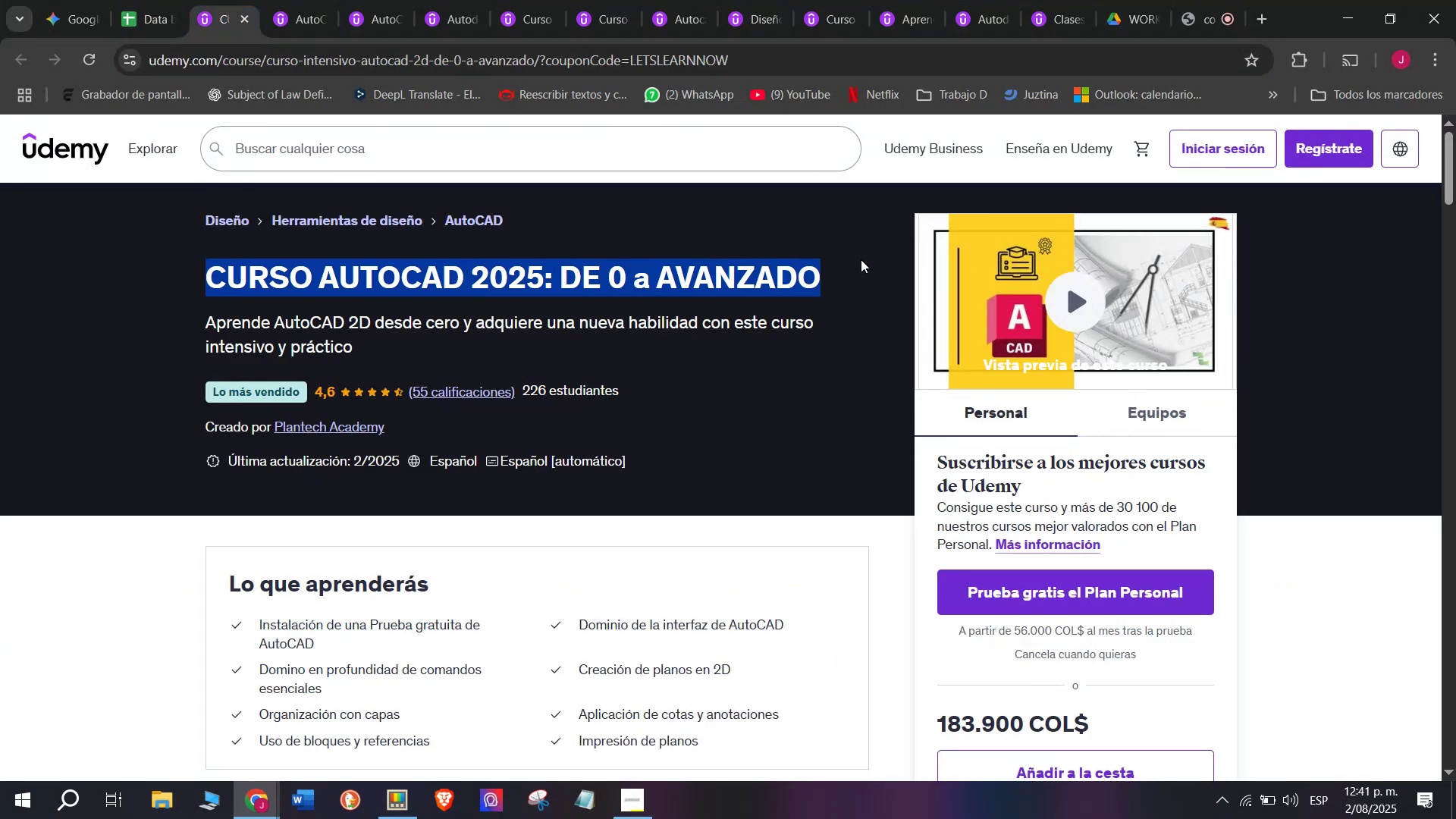 
key(Control+ControlLeft)
 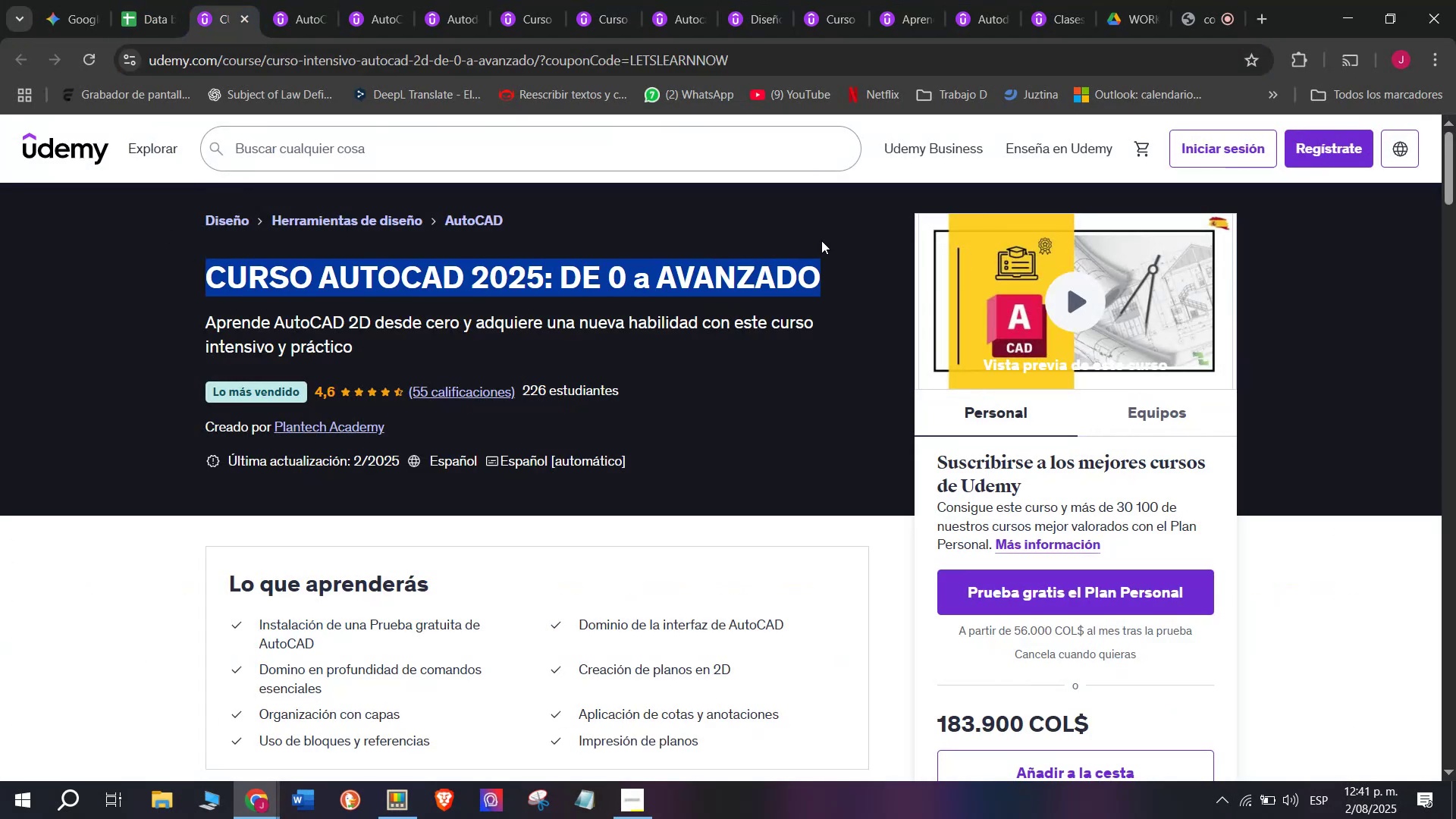 
key(Break)
 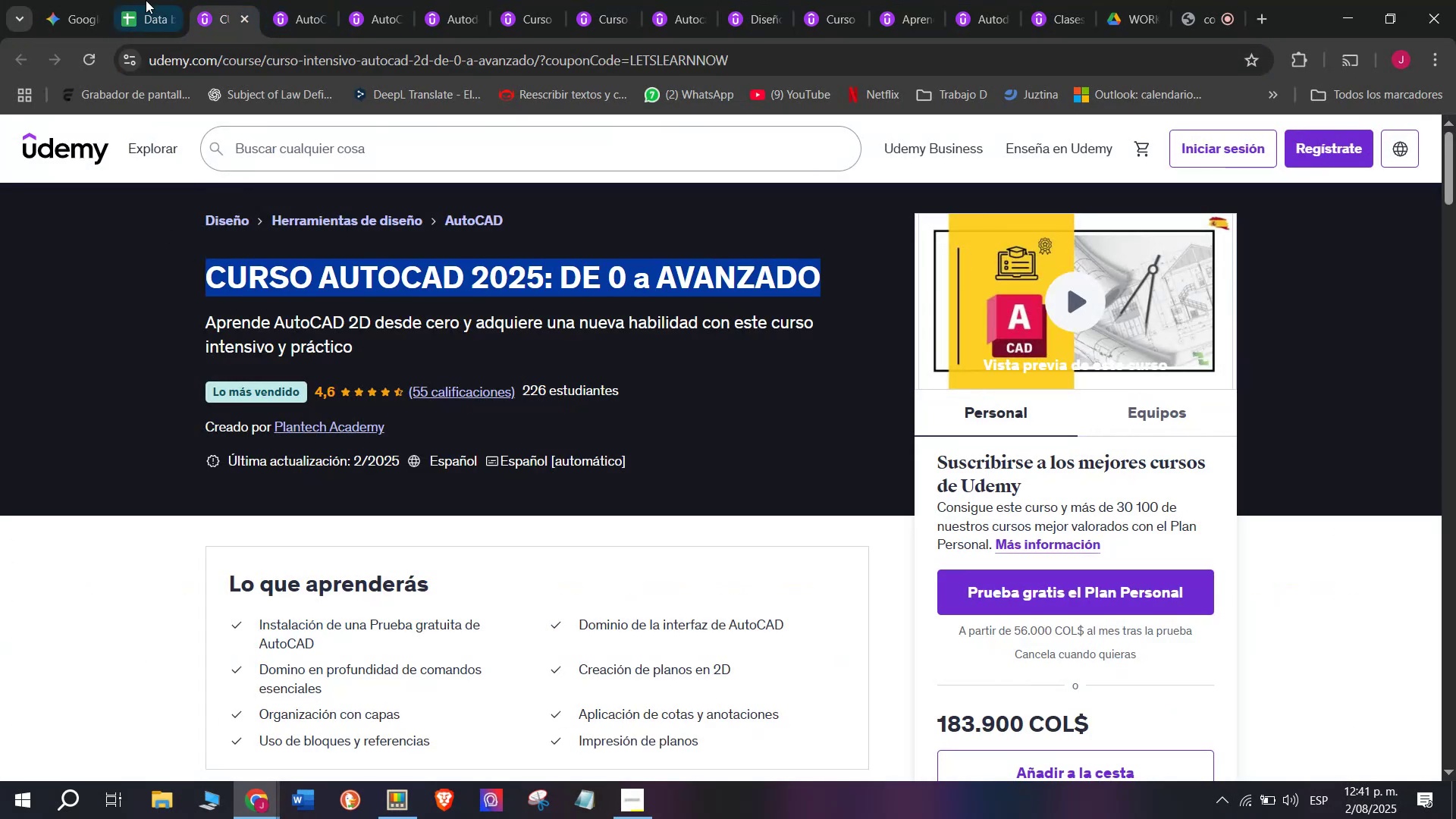 
key(Control+C)
 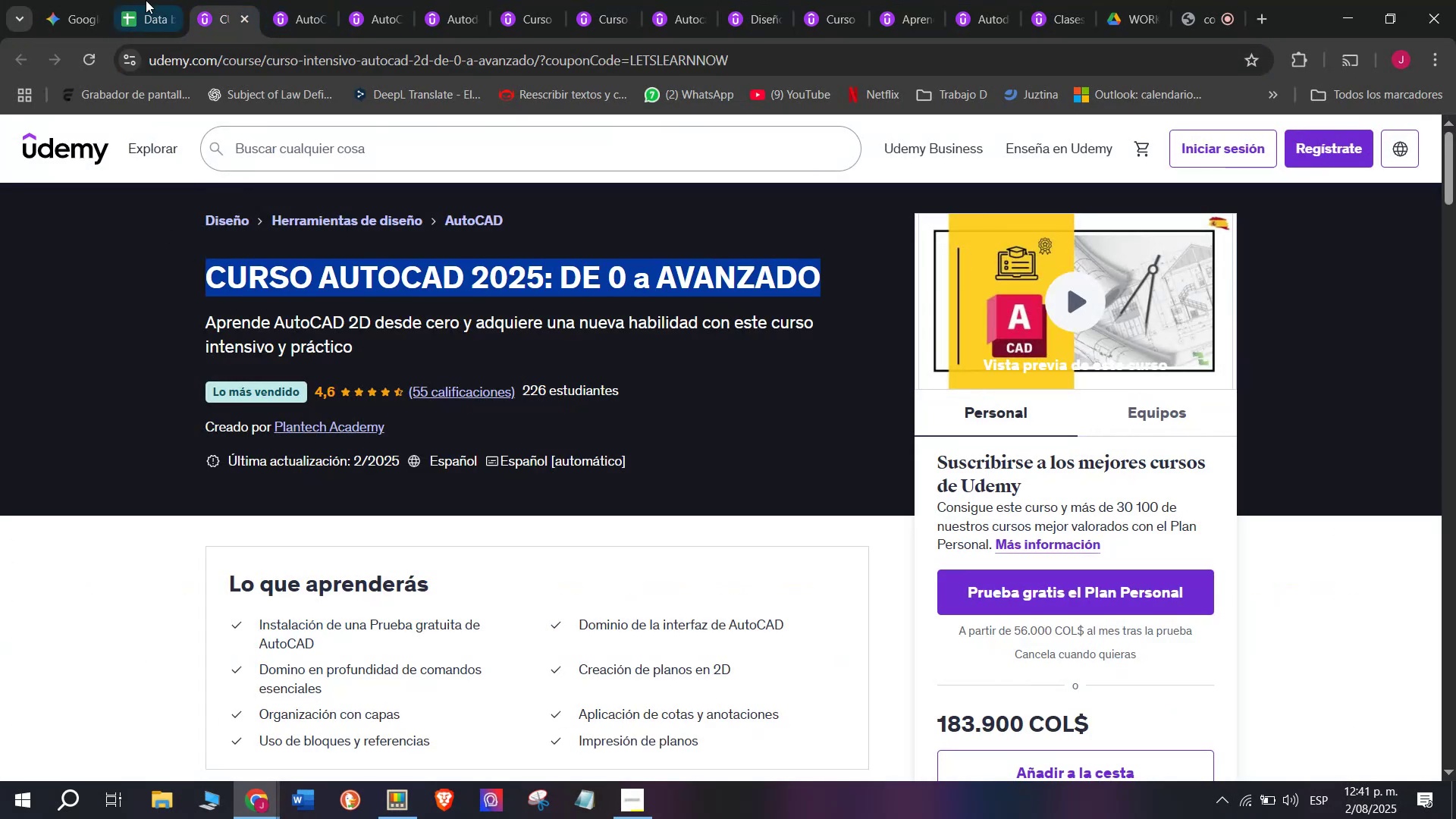 
left_click([143, 0])
 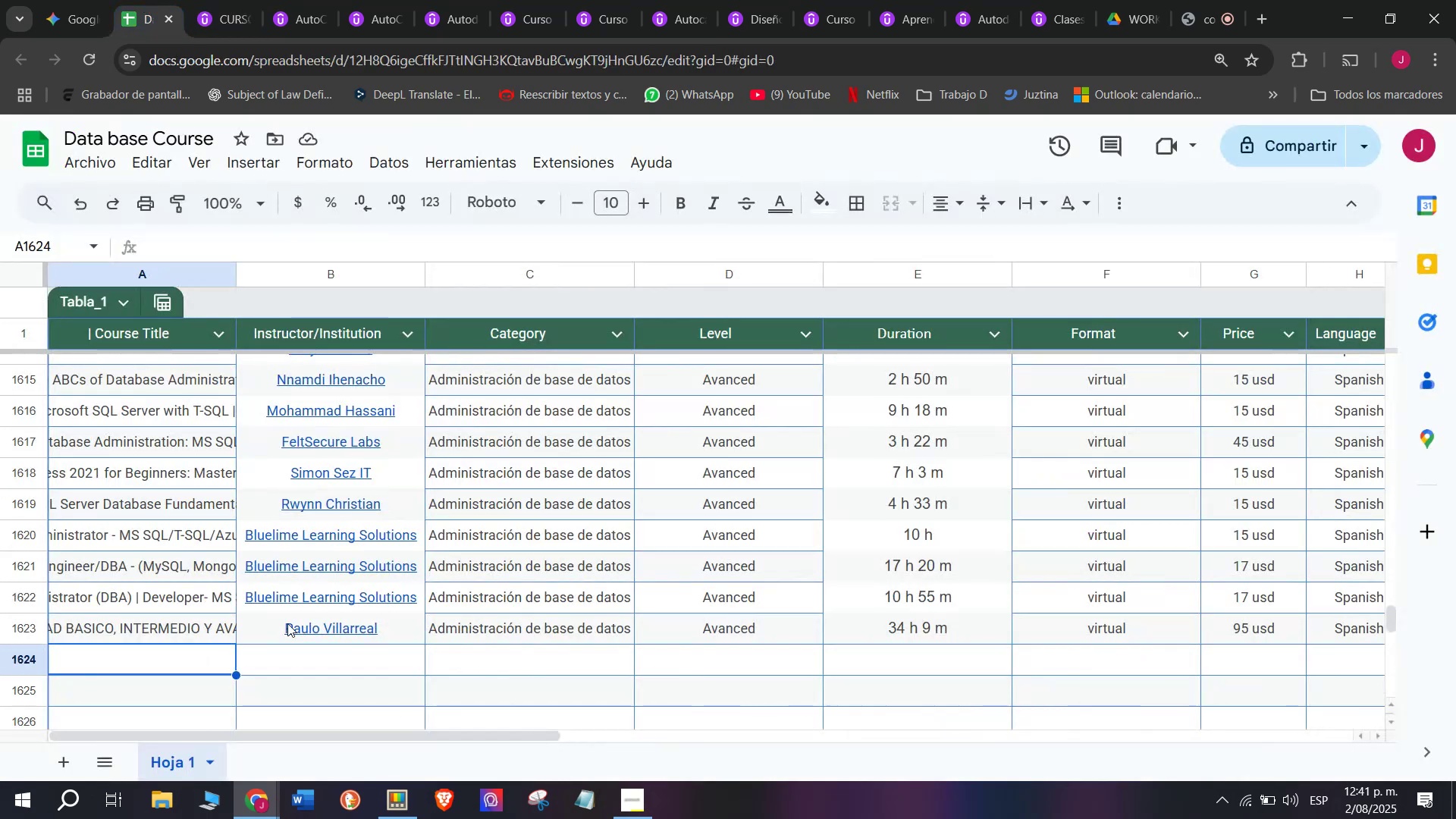 
key(Control+ControlLeft)
 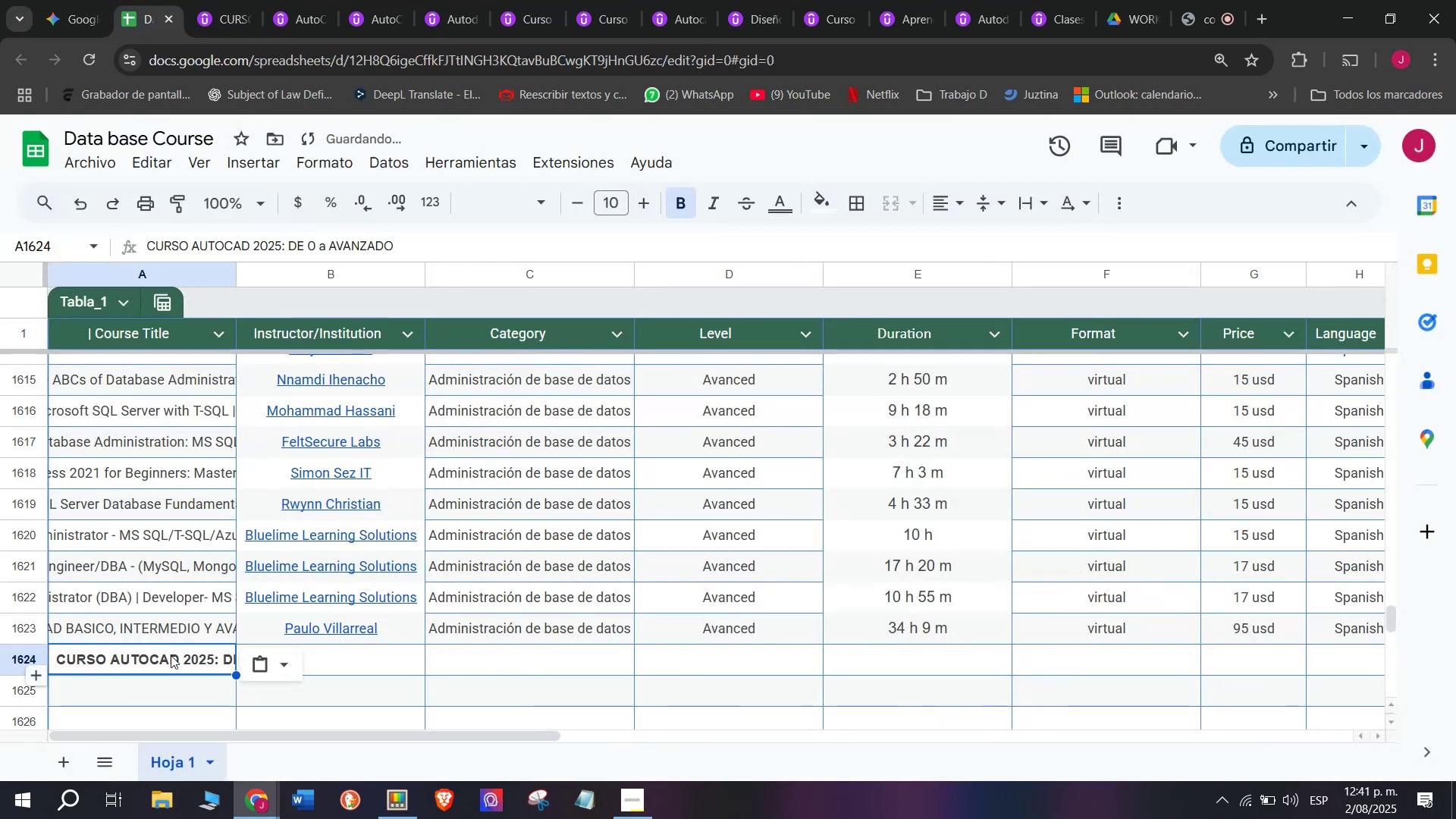 
key(Z)
 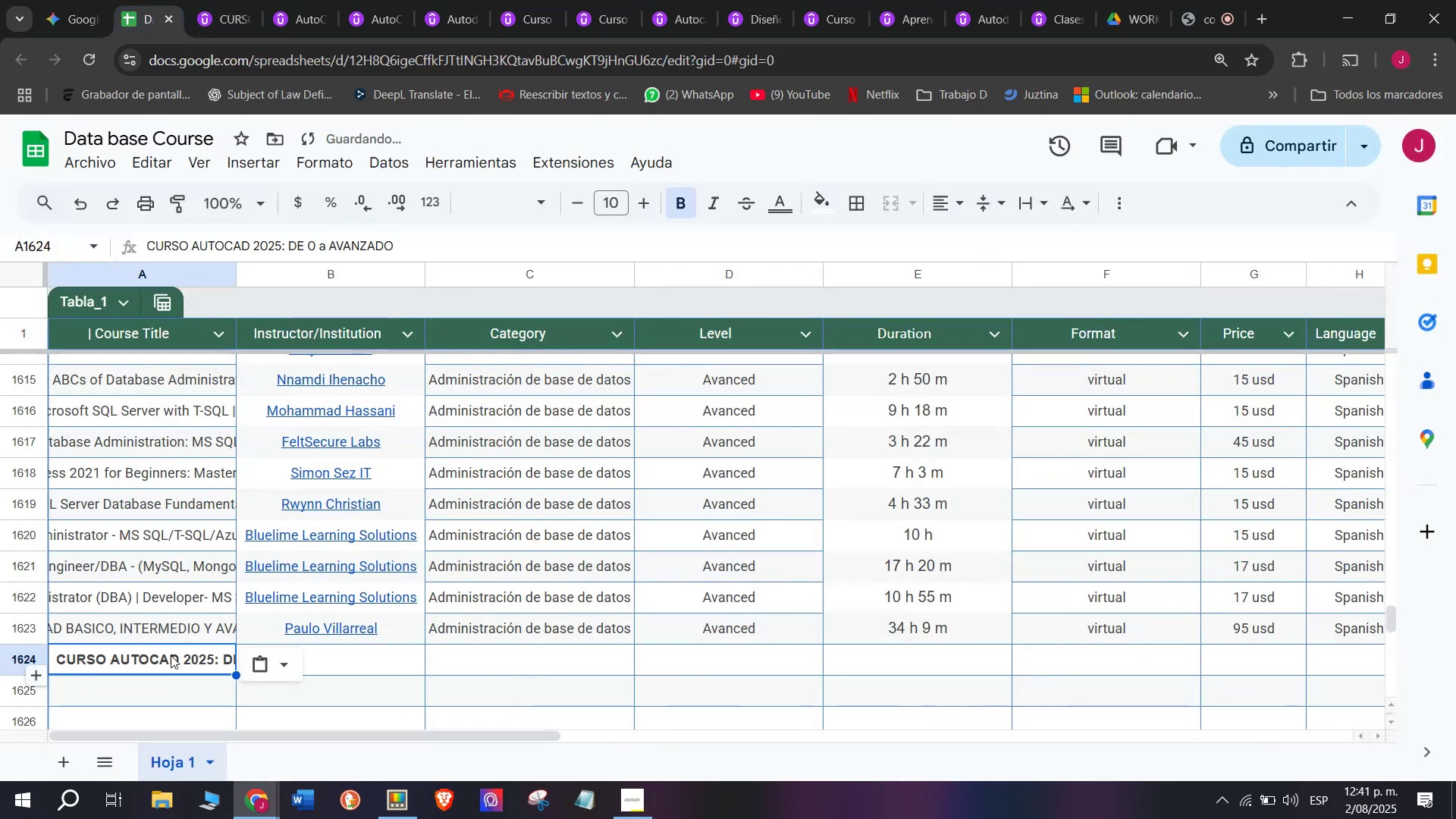 
key(Control+V)
 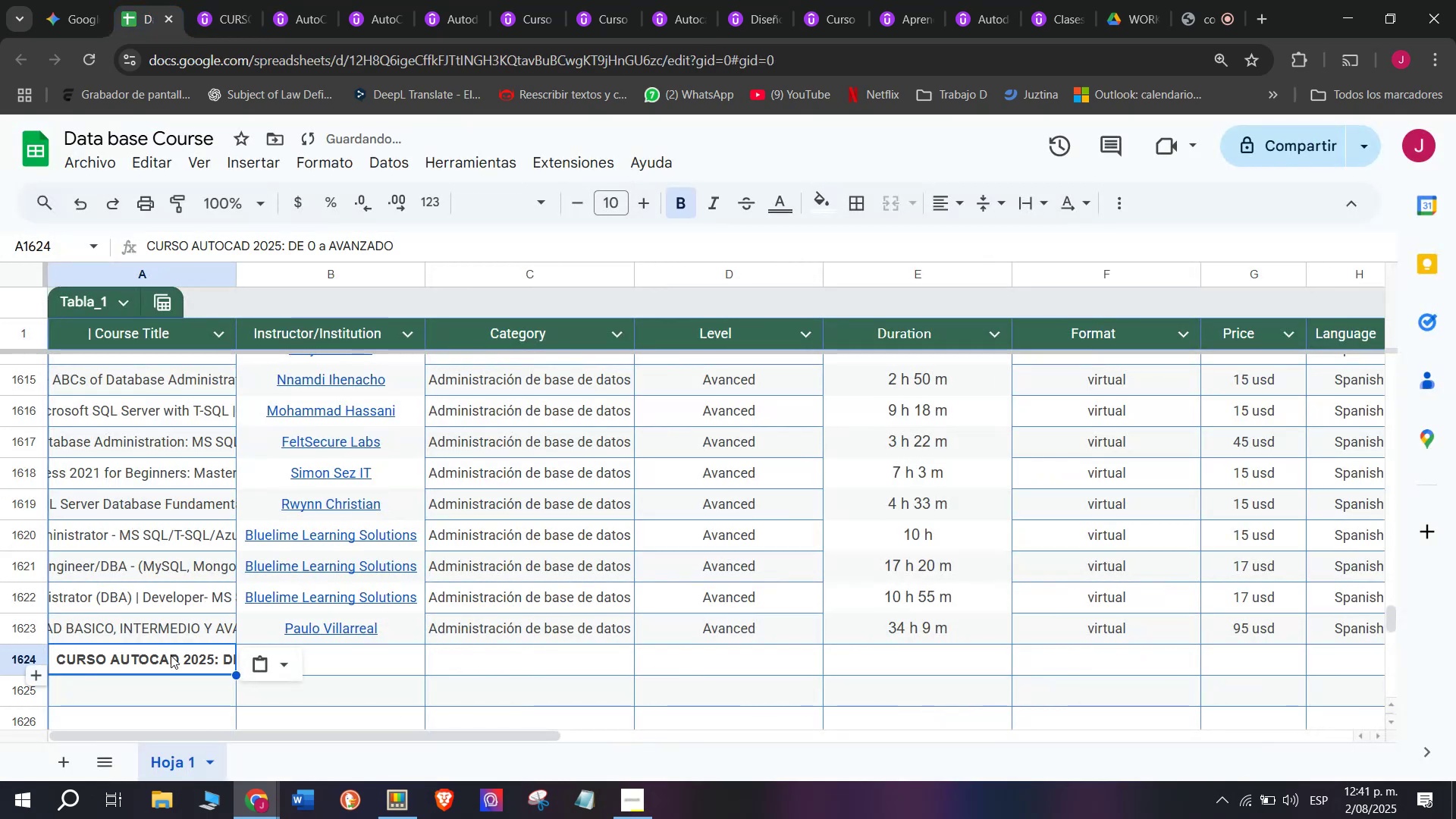 
key(Shift+ShiftLeft)
 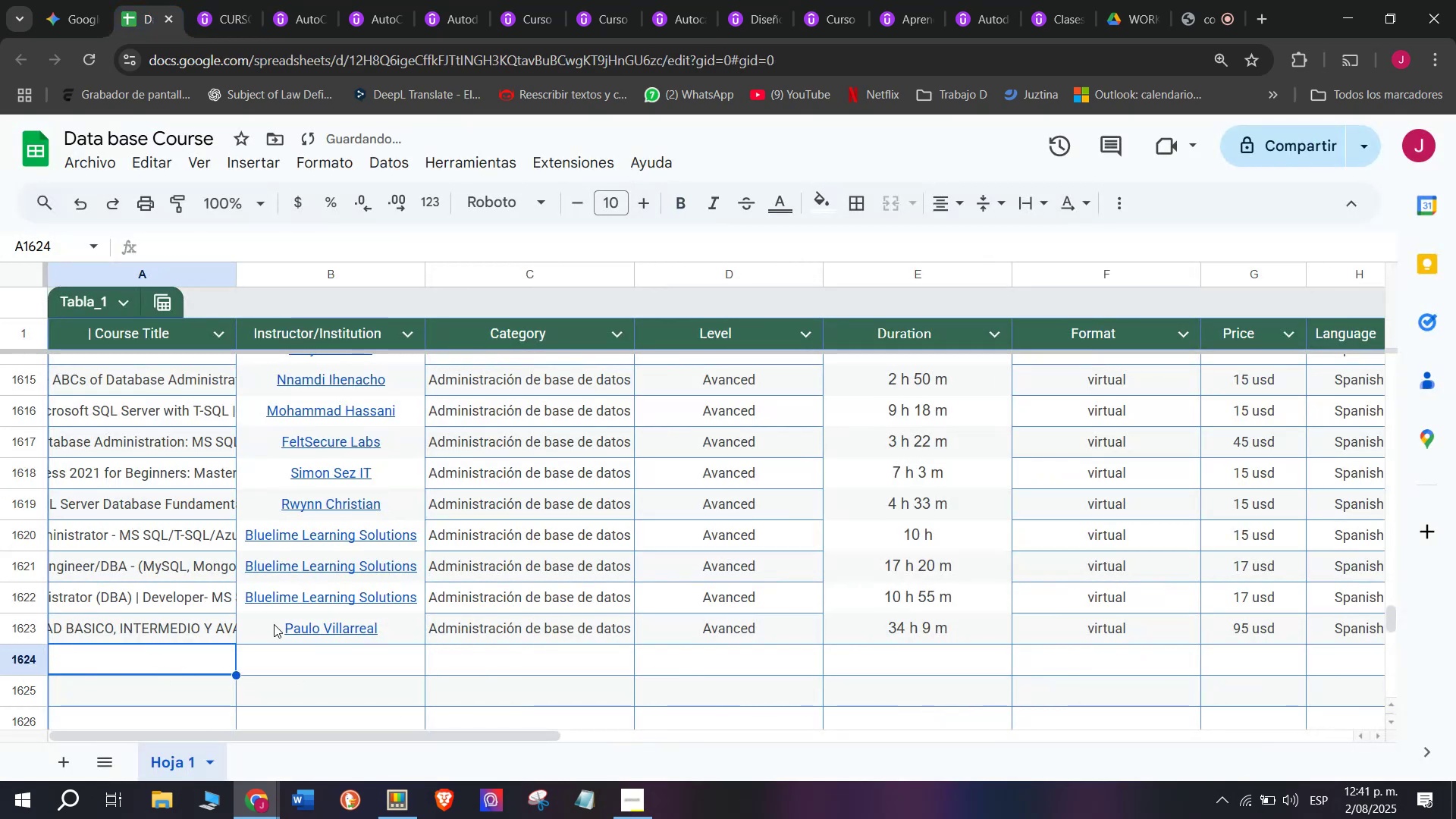 
key(Control+Shift+ControlLeft)
 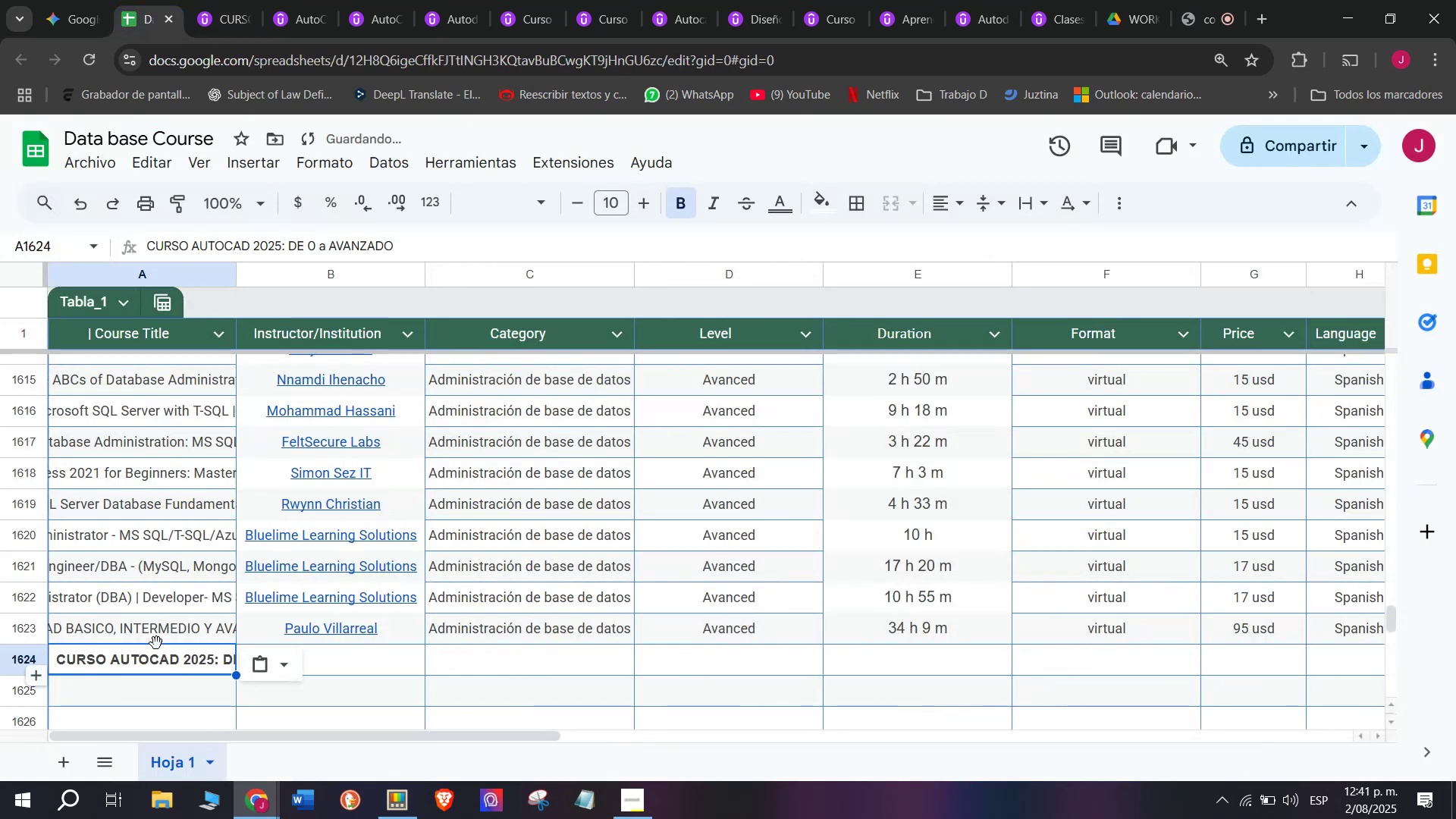 
key(Control+Shift+Z)
 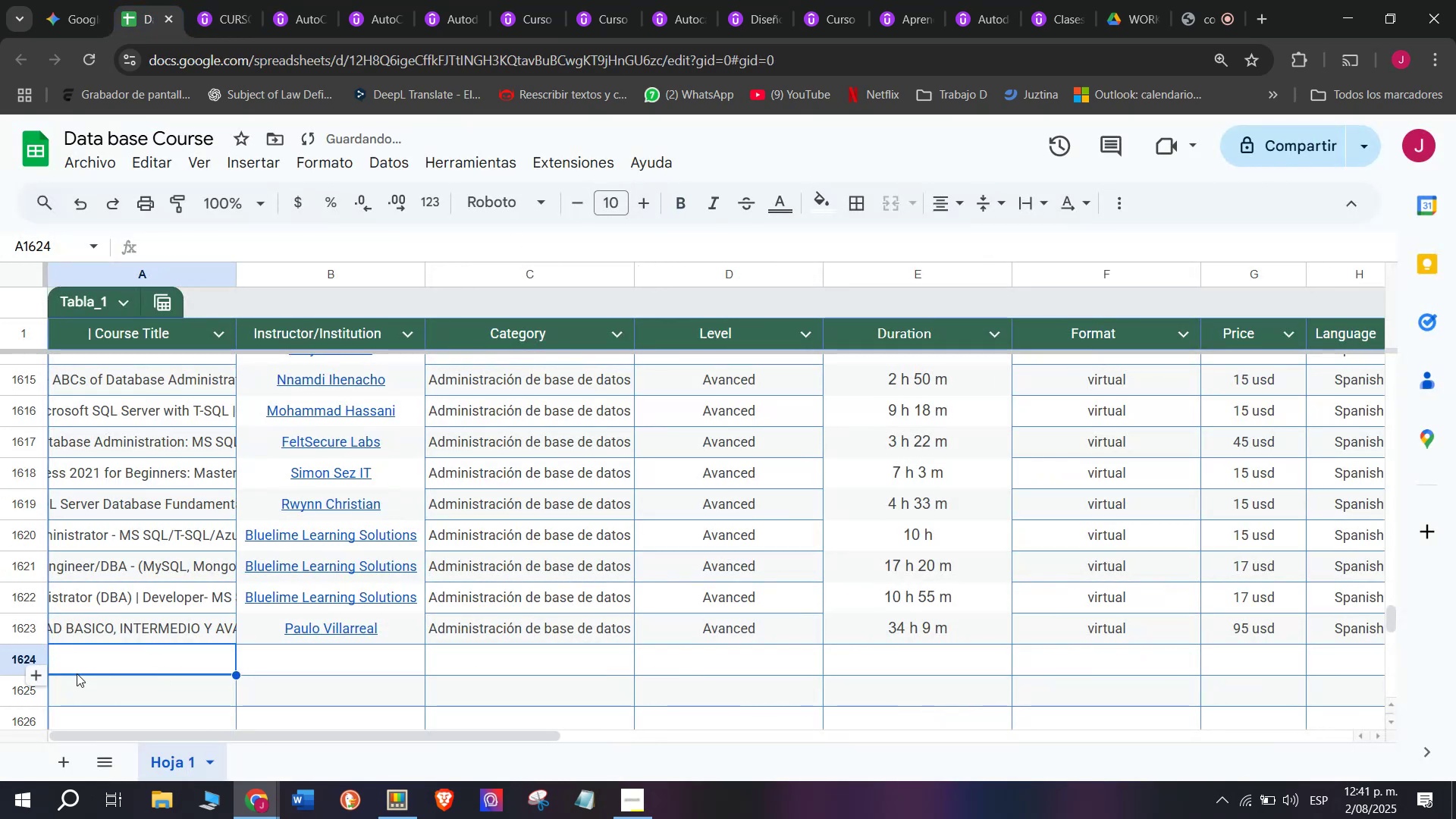 
double_click([149, 661])
 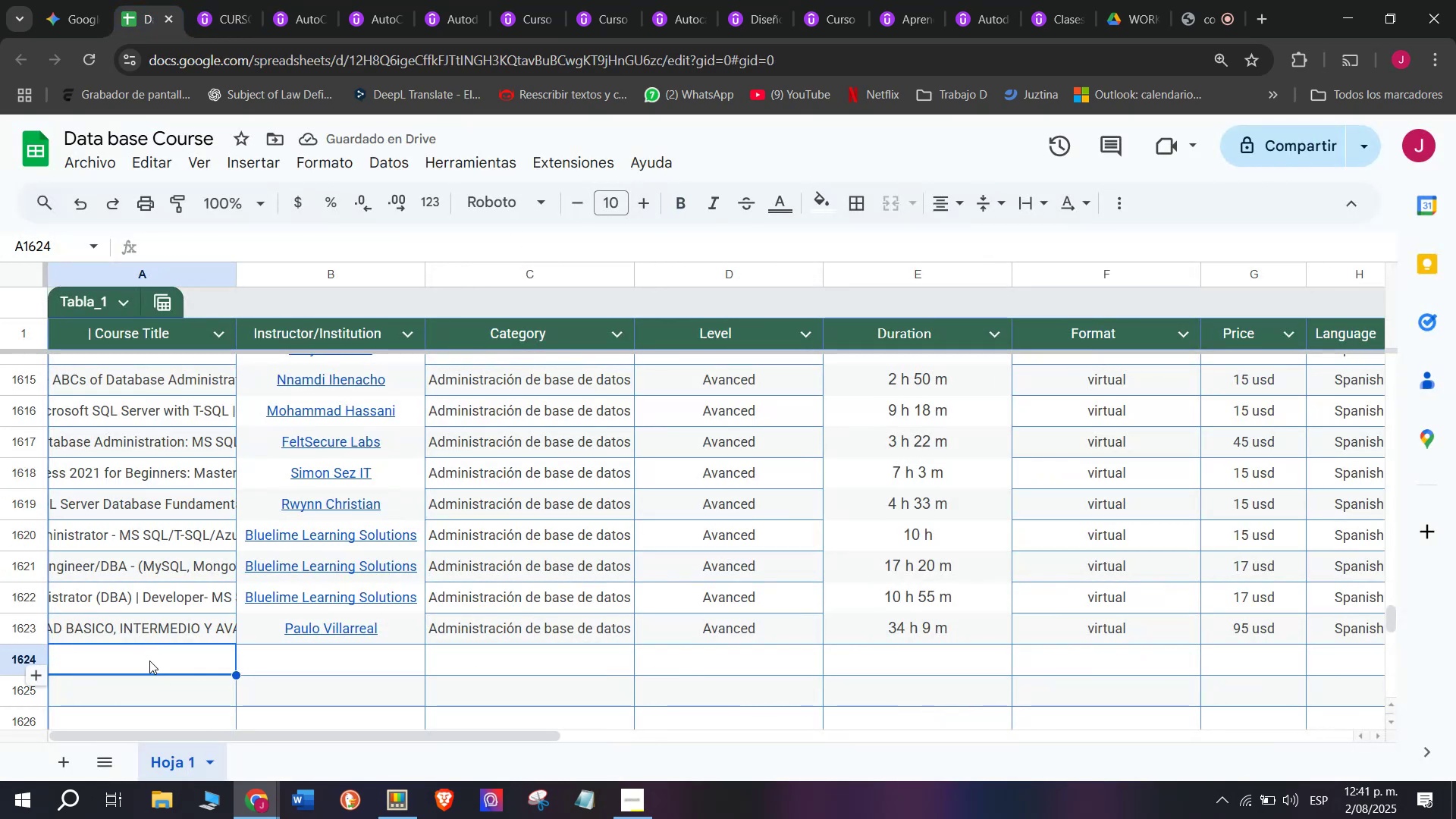 
triple_click([149, 661])
 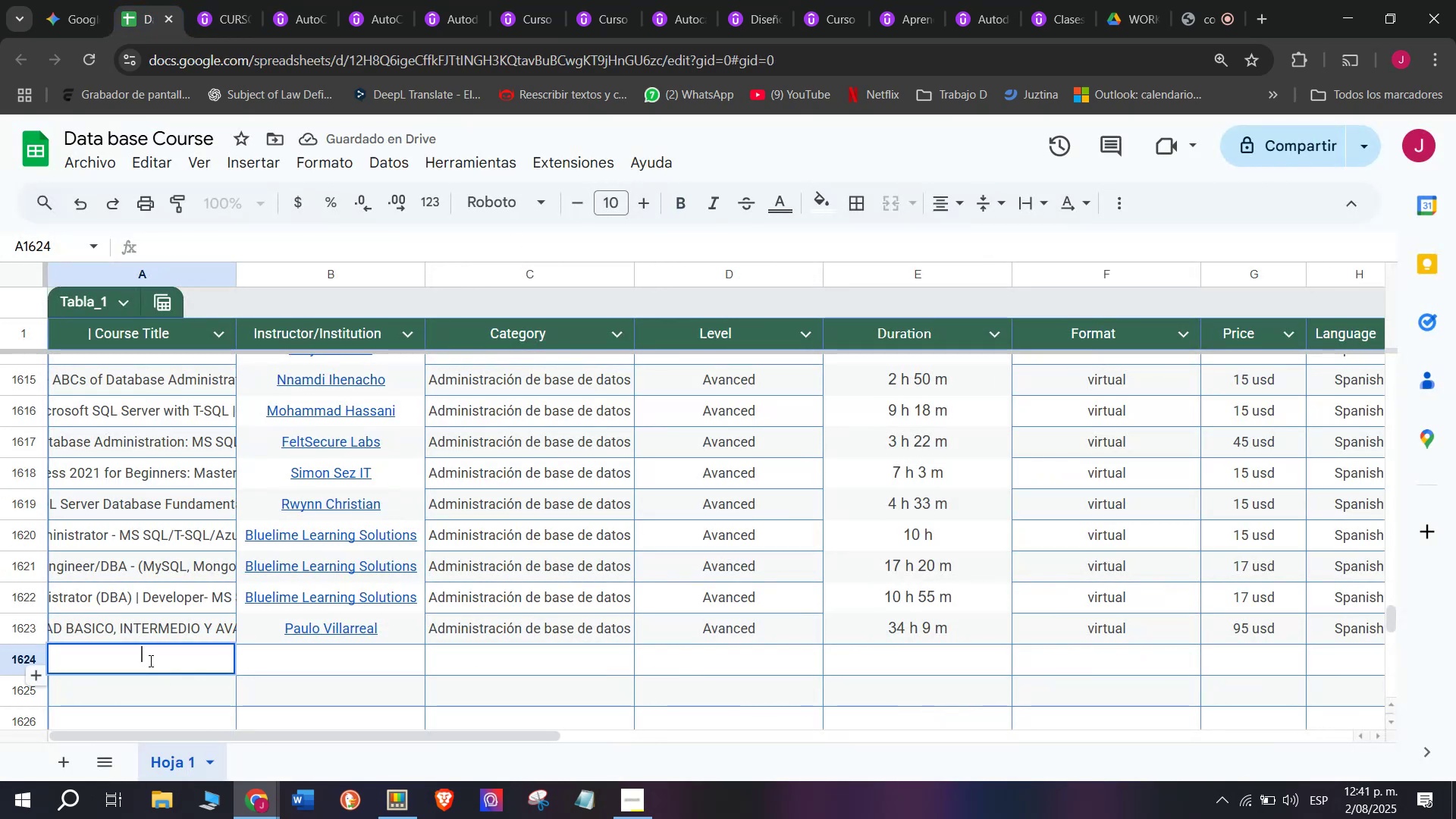 
key(Control+ControlLeft)
 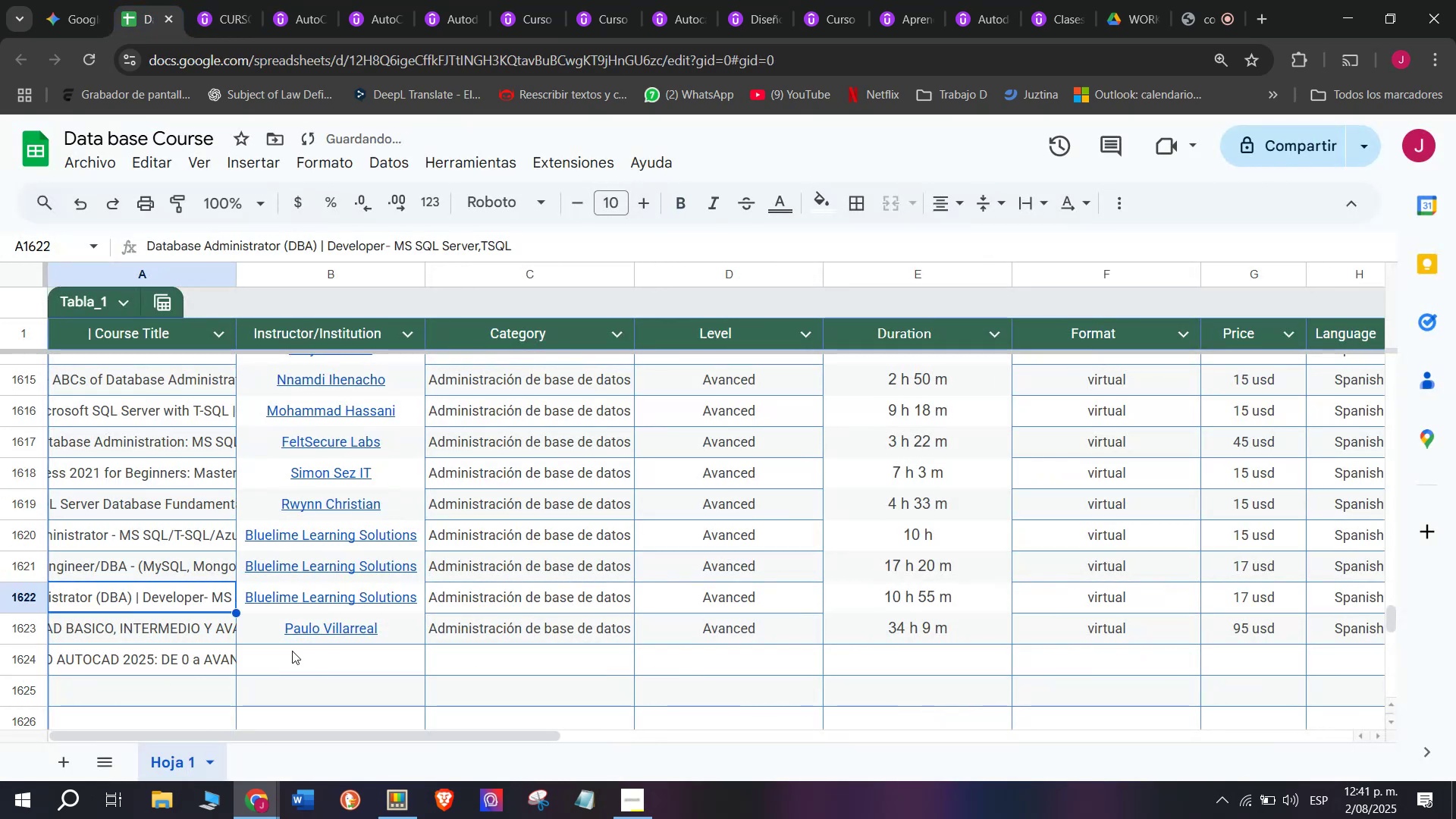 
key(Z)
 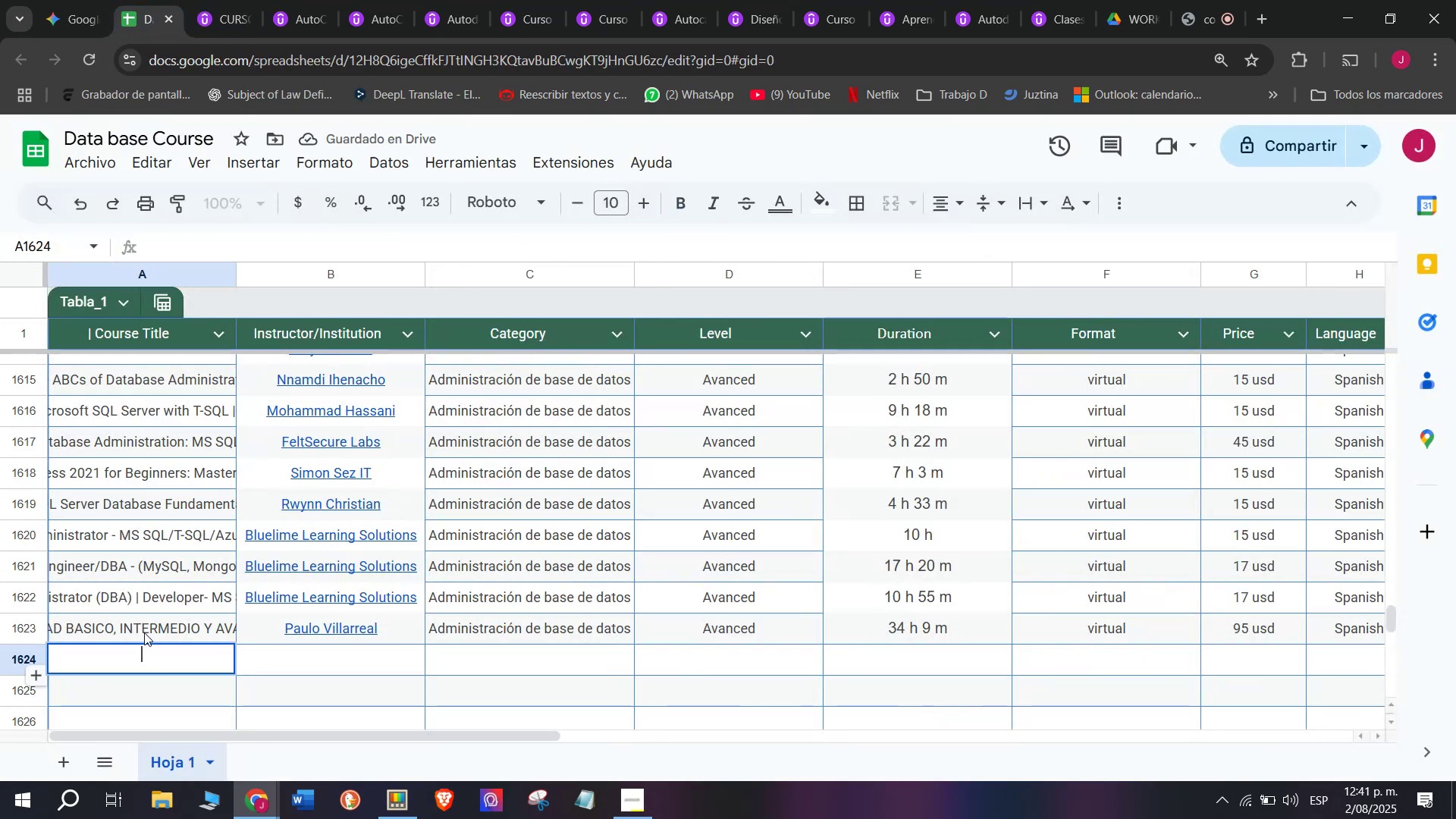 
key(Control+V)
 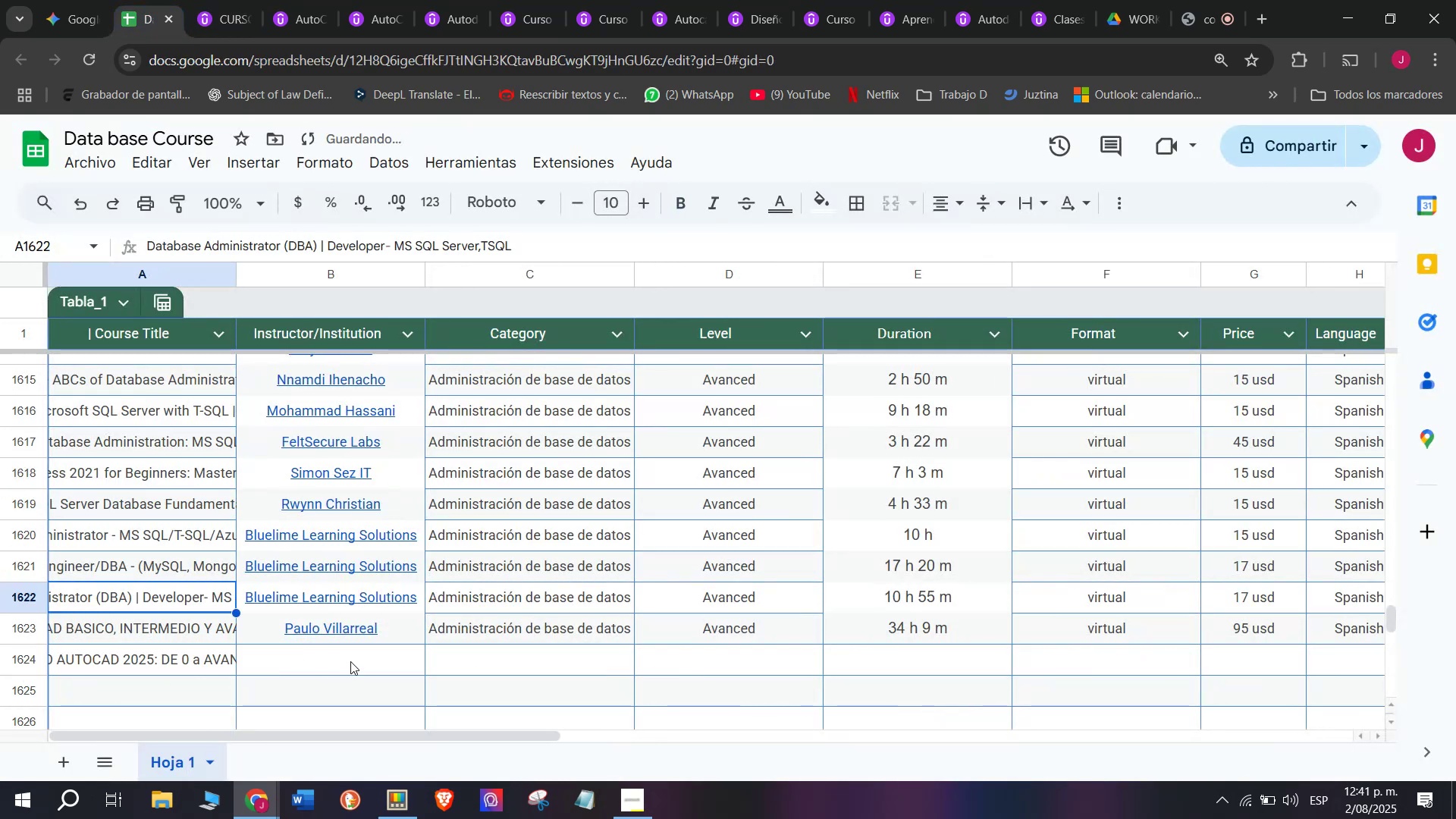 
left_click([344, 657])
 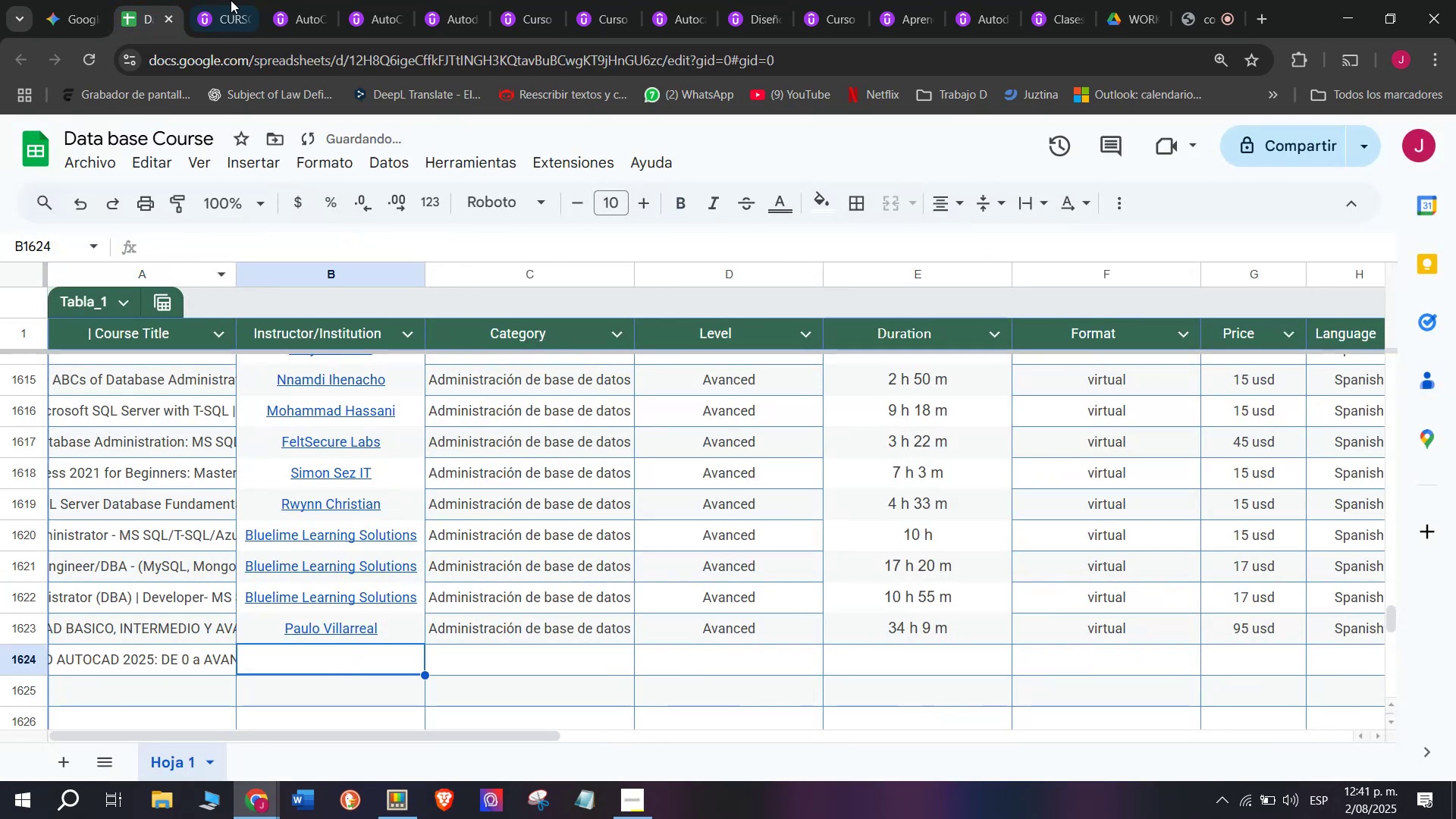 
left_click([228, 0])
 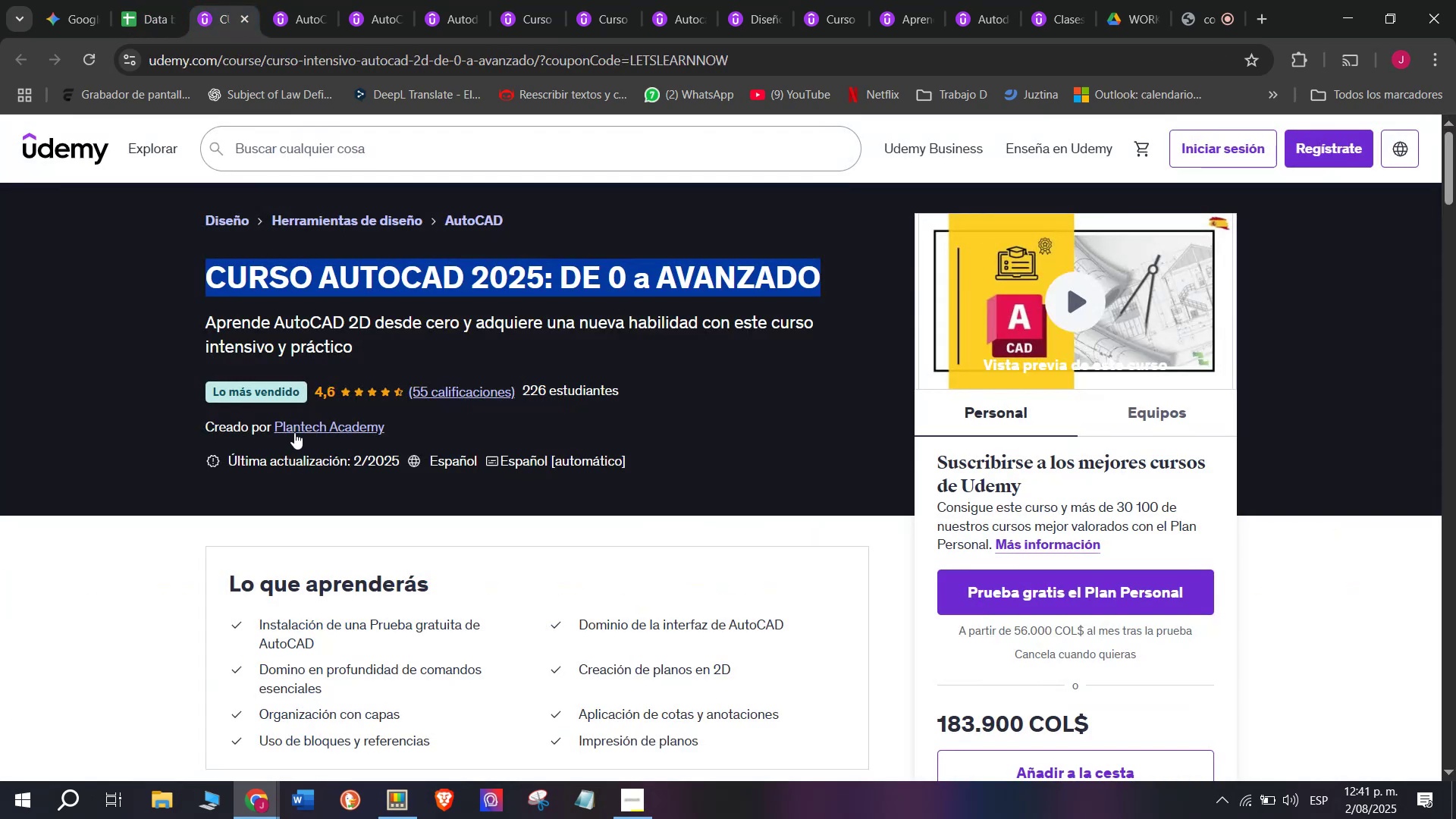 
left_click([294, 432])
 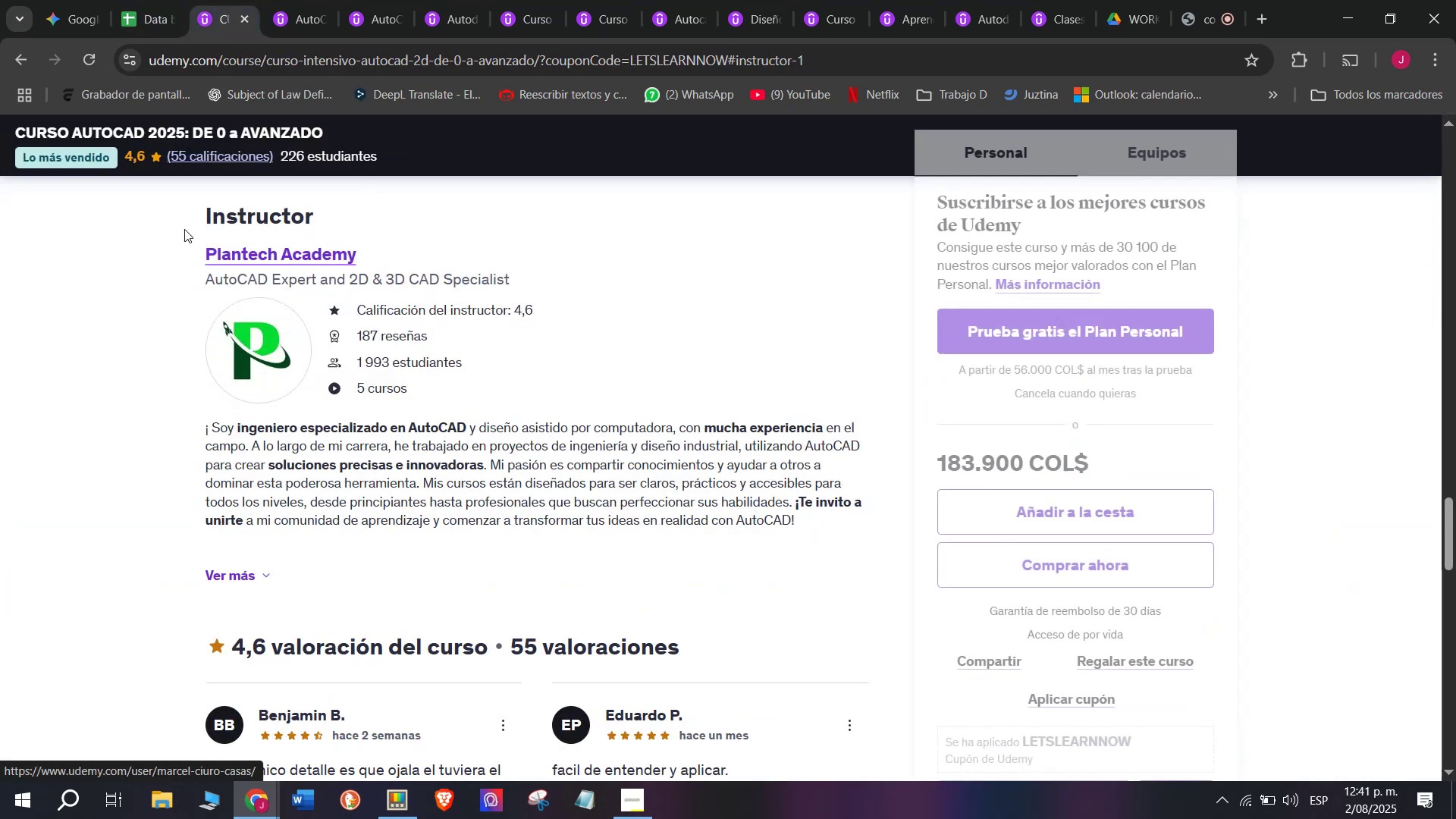 
left_click_drag(start_coordinate=[195, 256], to_coordinate=[412, 247])
 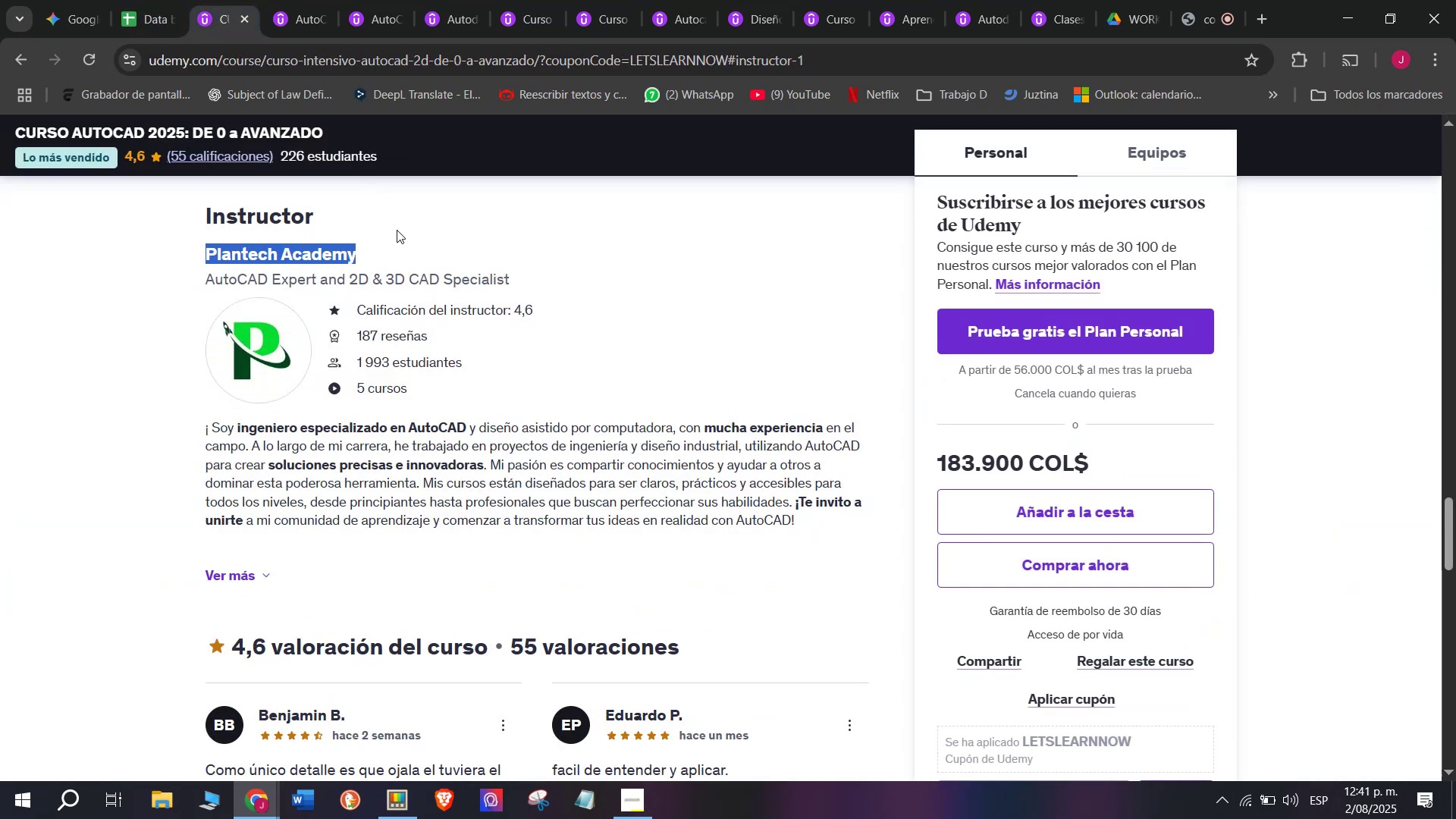 
key(Control+ControlLeft)
 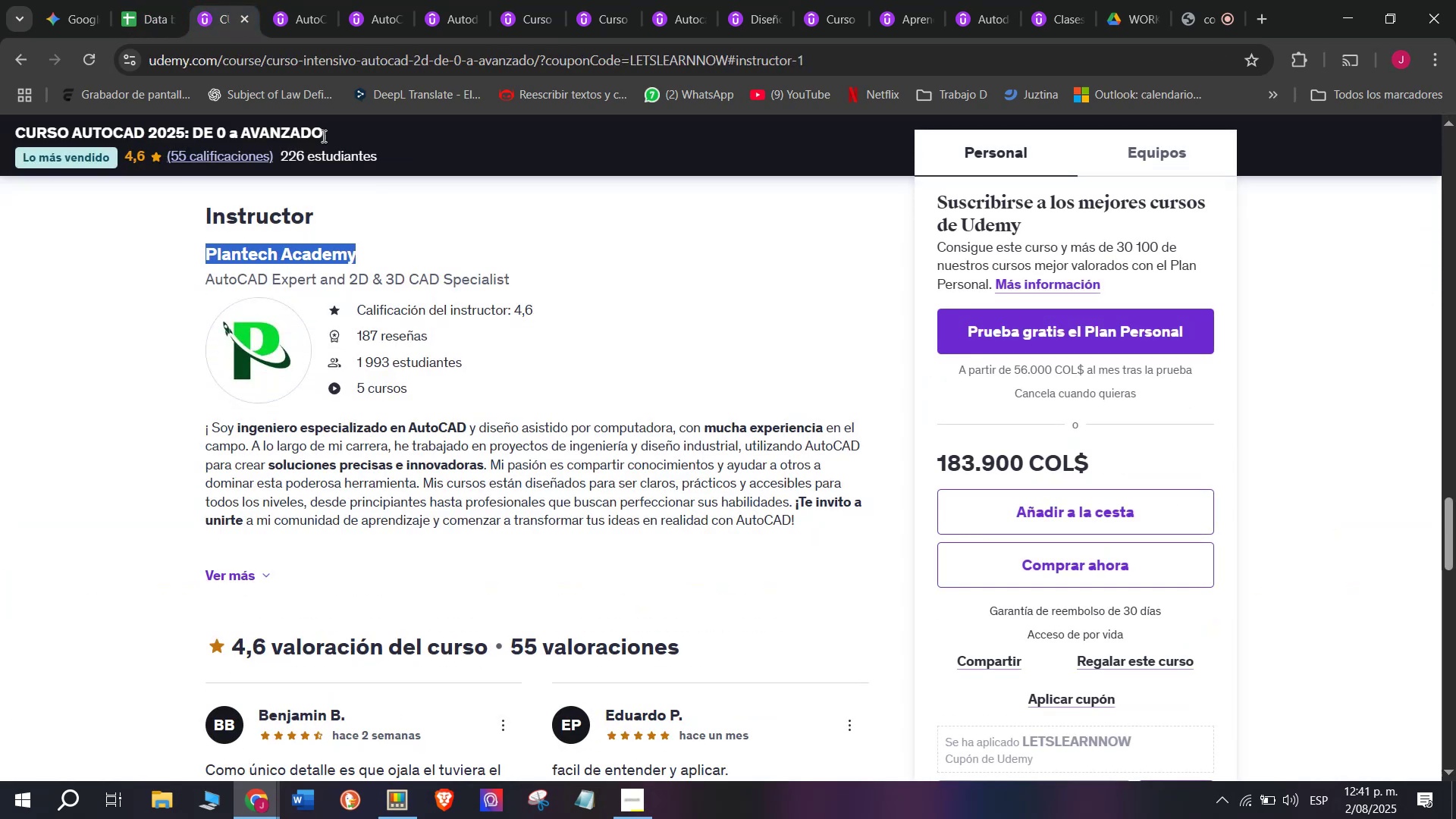 
key(Break)
 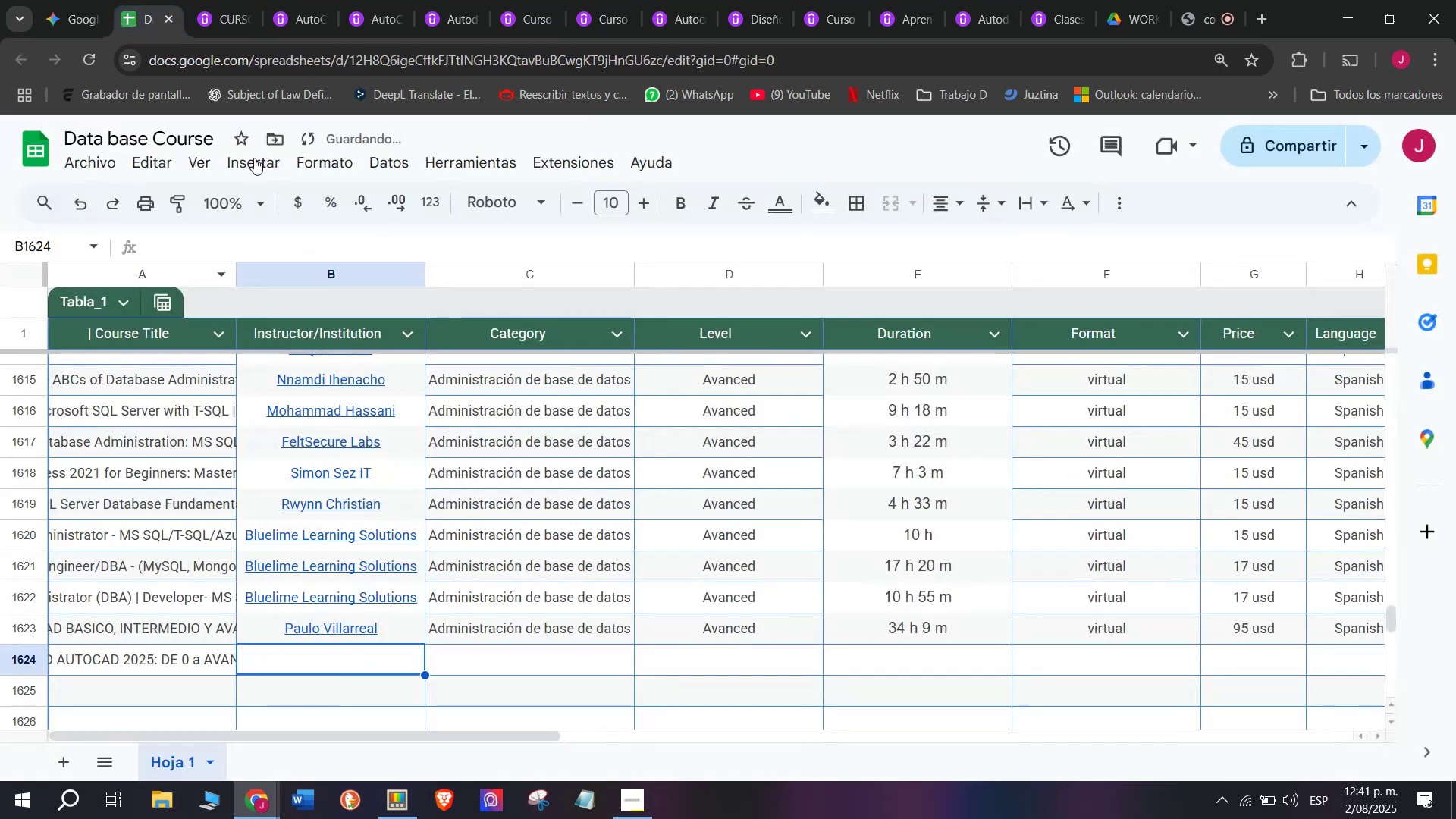 
key(Control+C)
 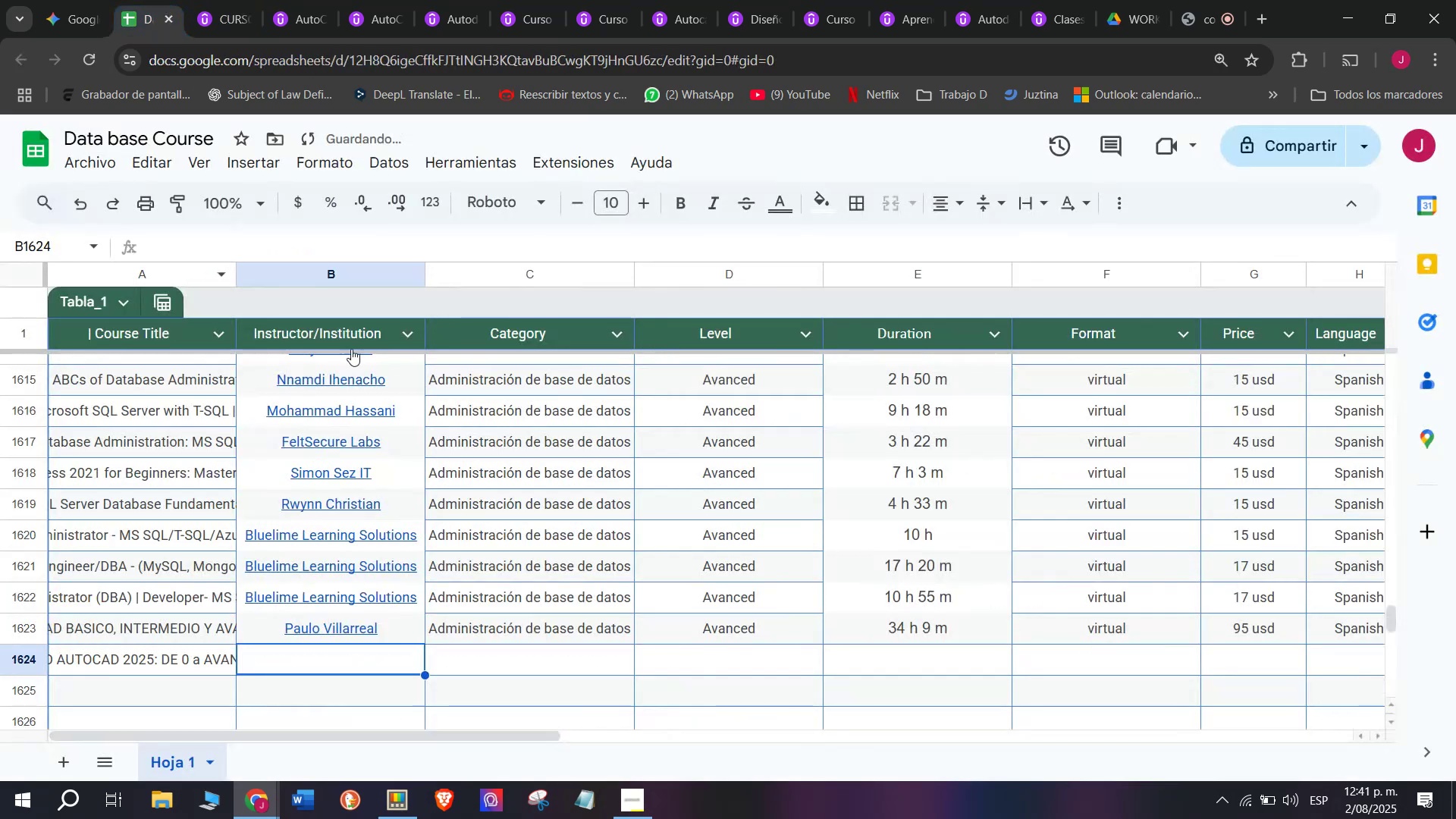 
key(Control+ControlLeft)
 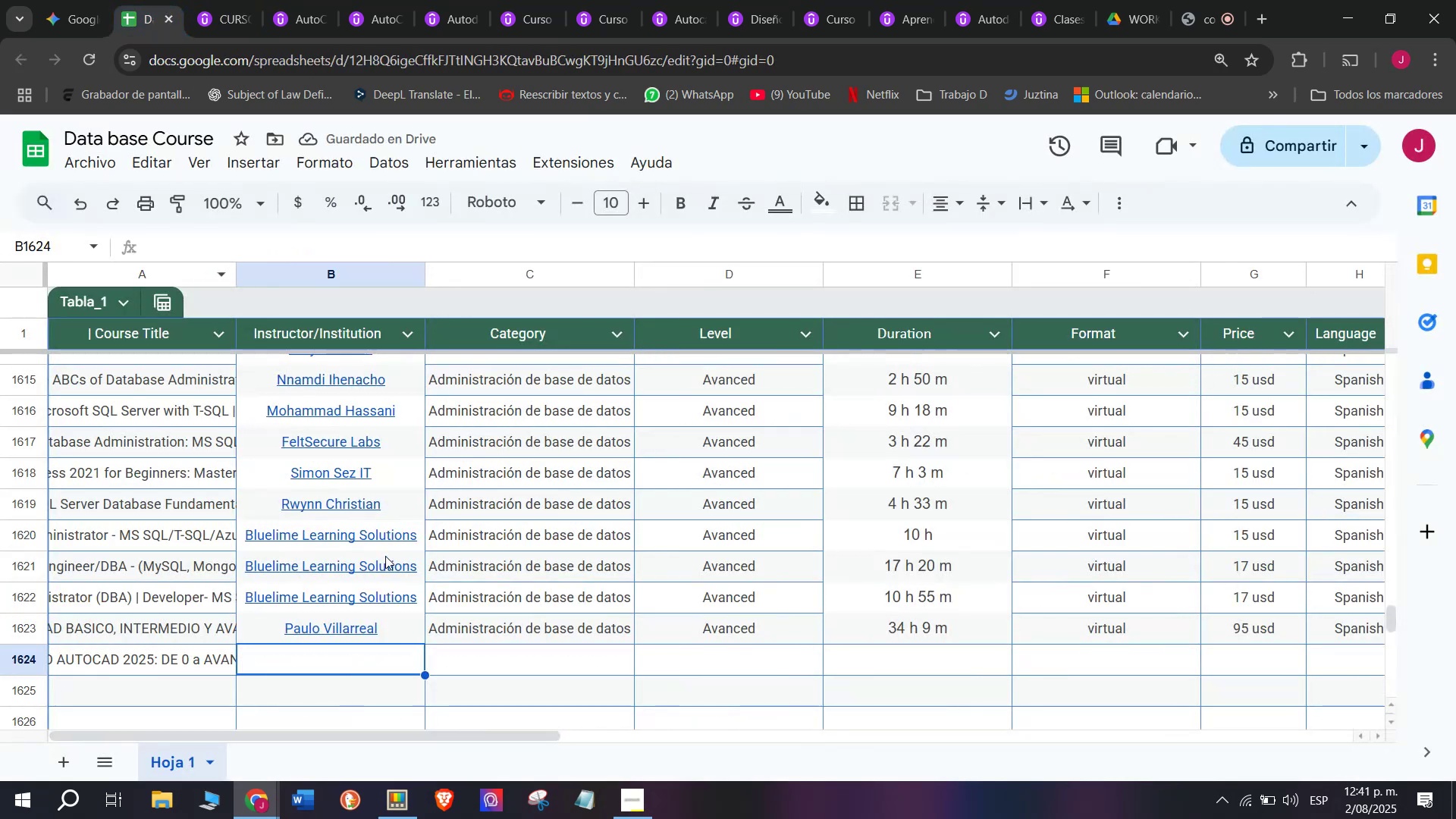 
key(Z)
 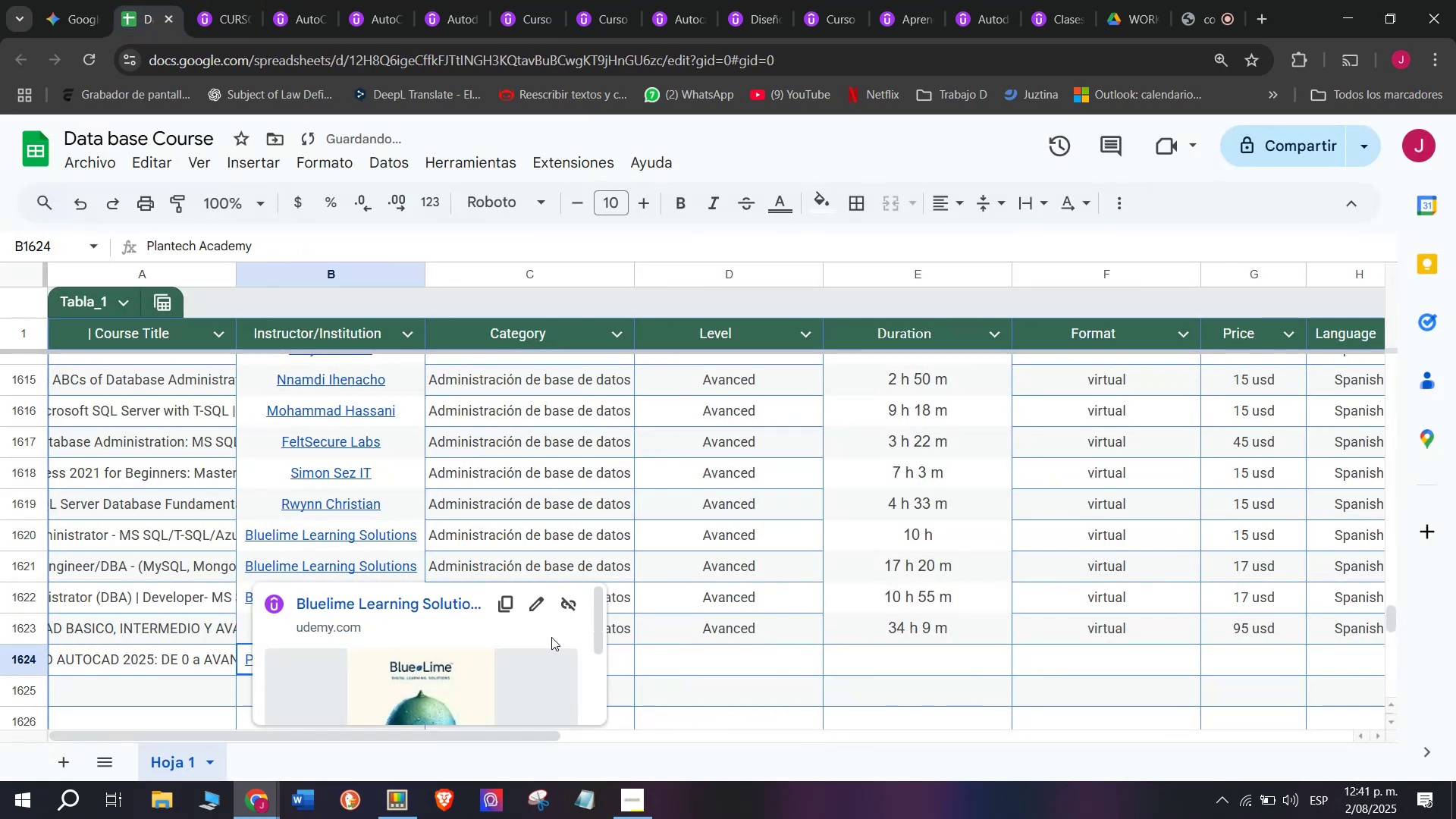 
key(Control+V)
 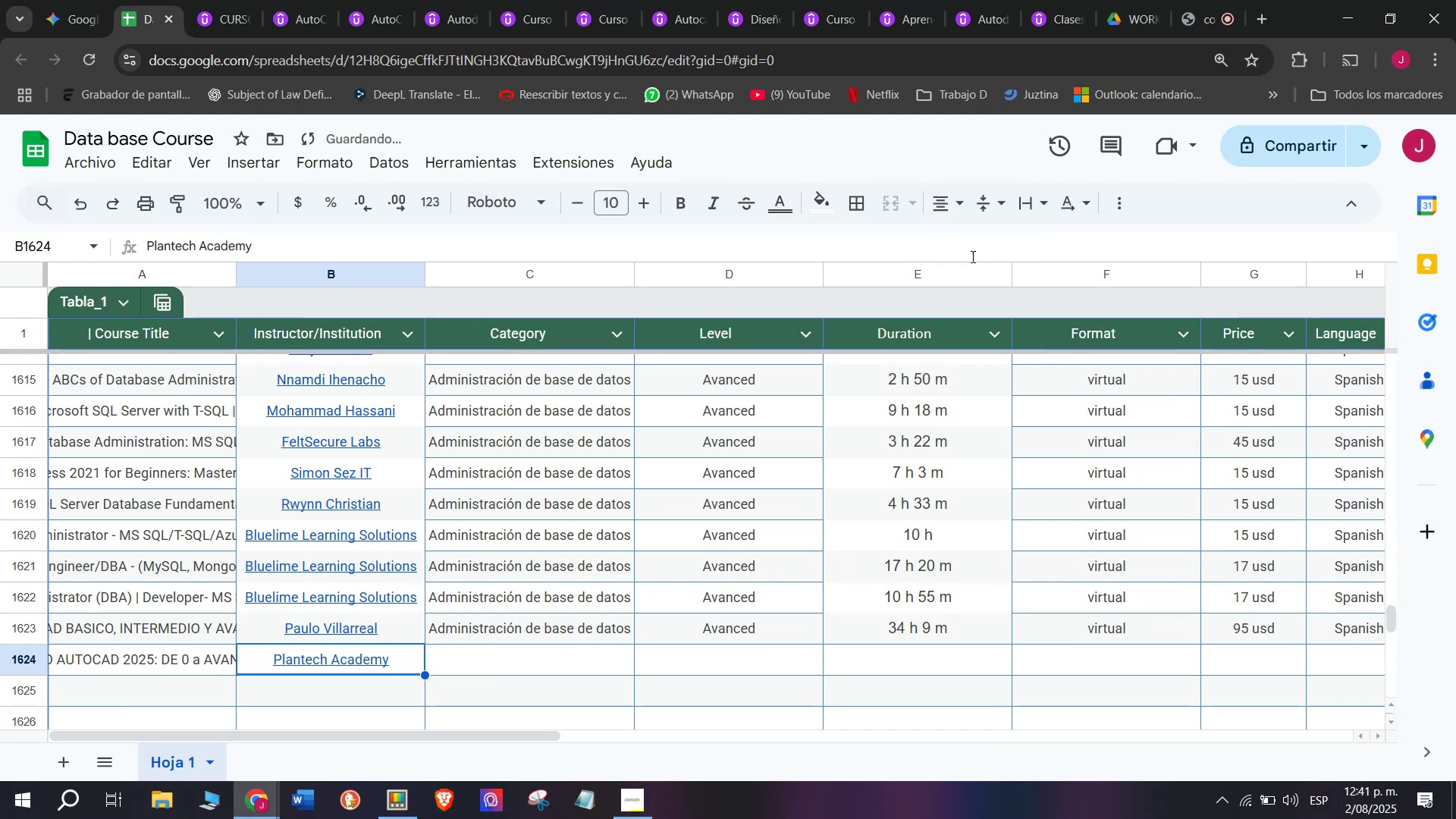 
key(Break)
 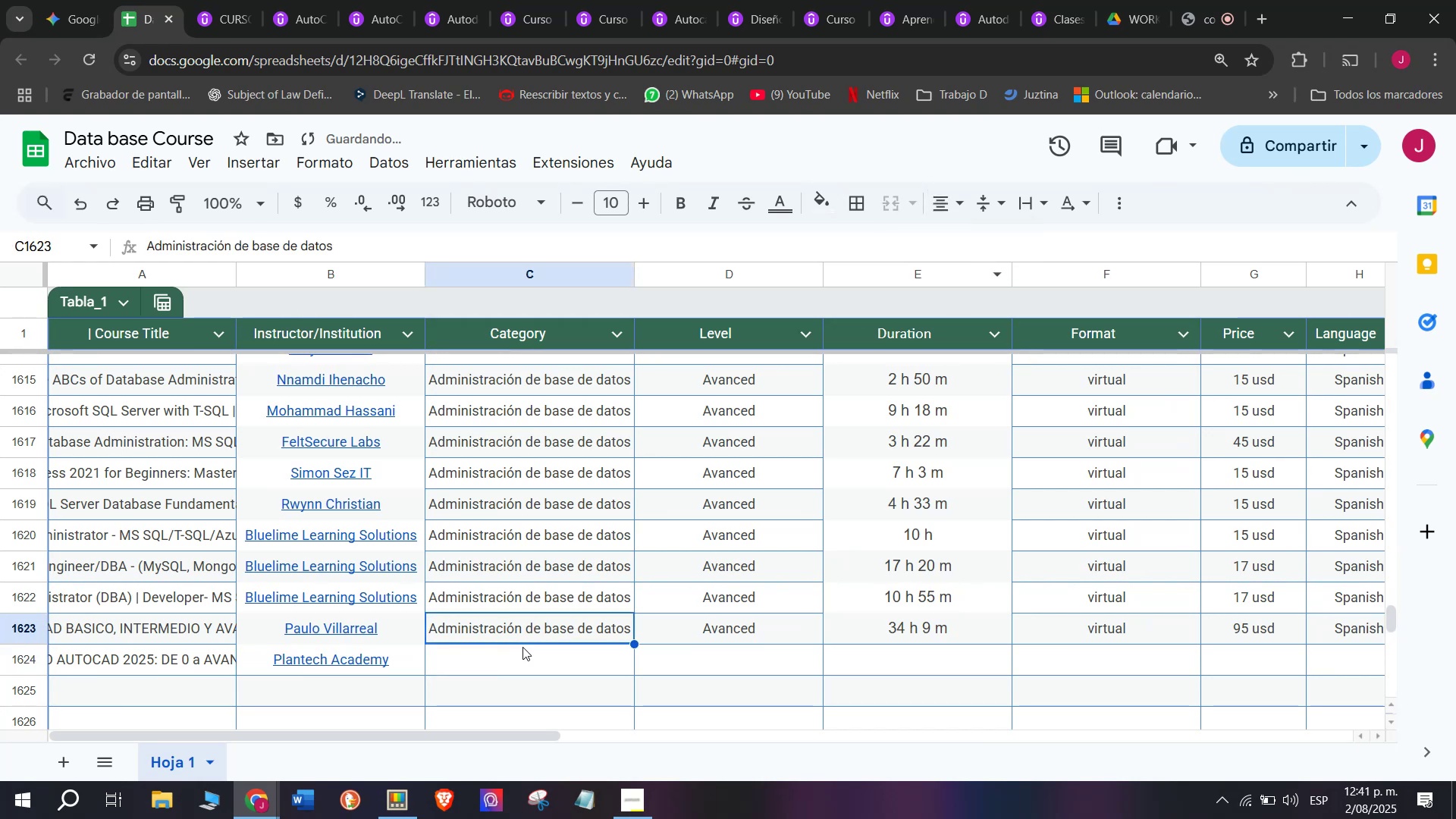 
key(Control+C)
 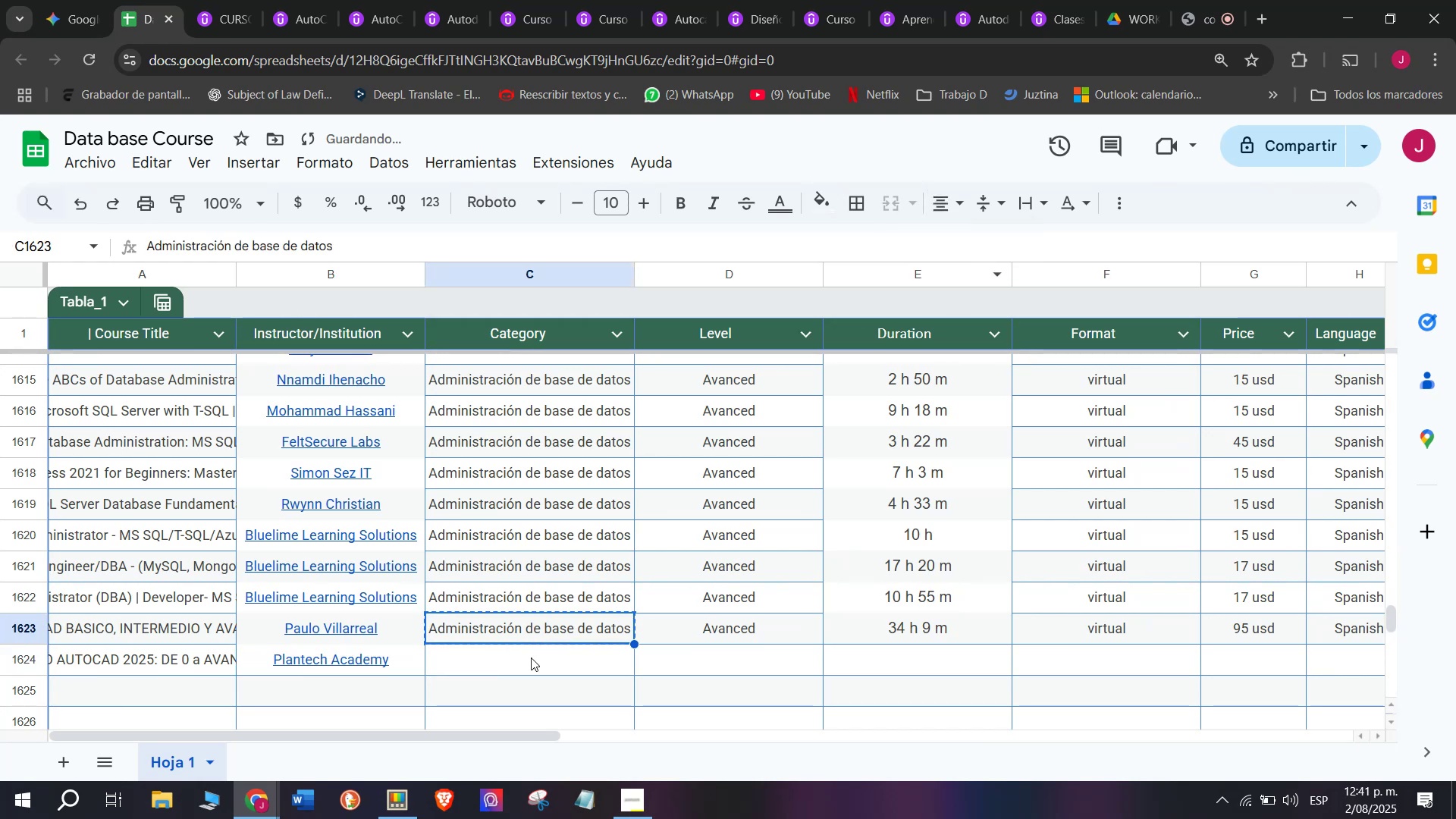 
key(Control+ControlLeft)
 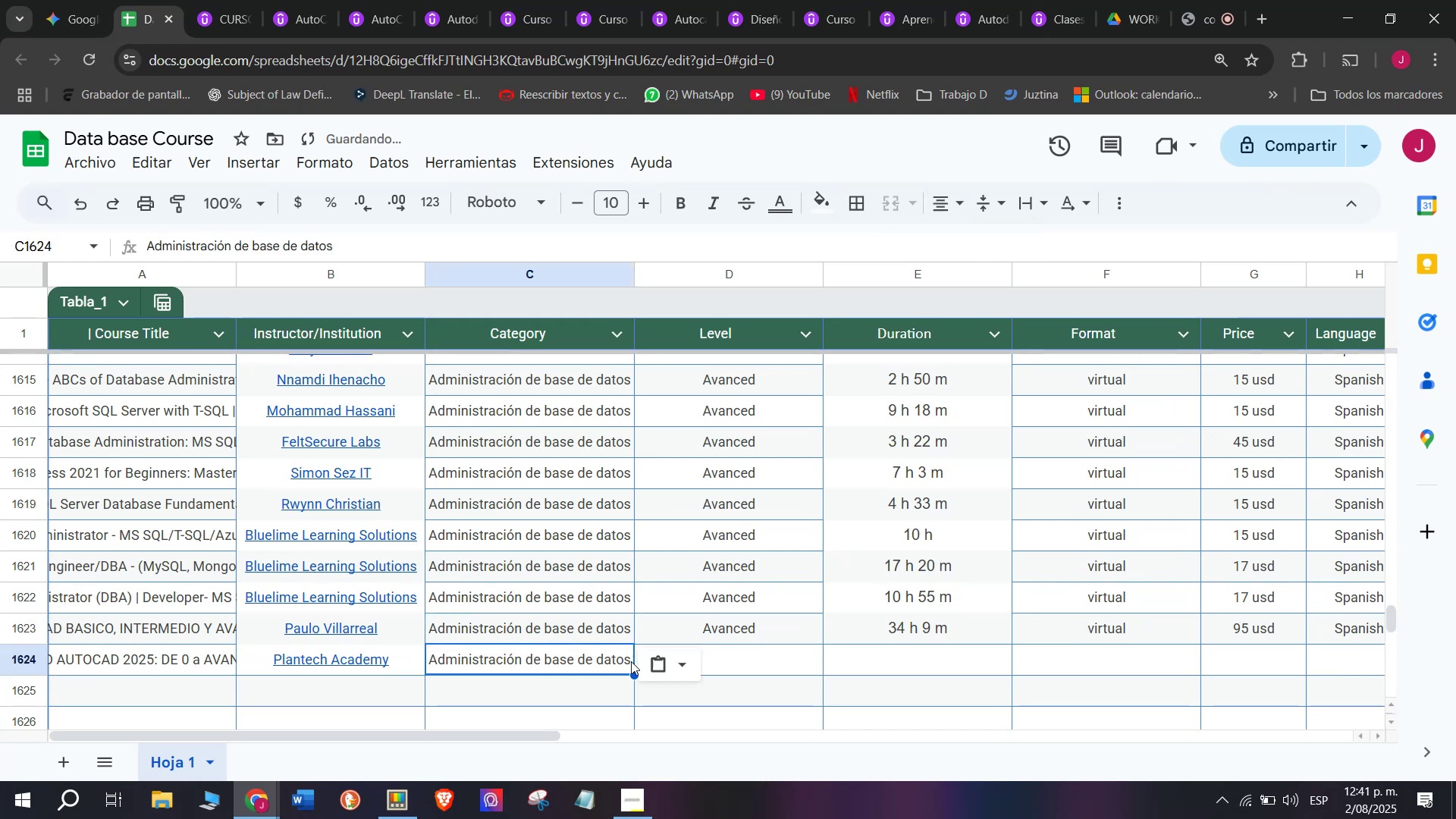 
double_click([531, 657])
 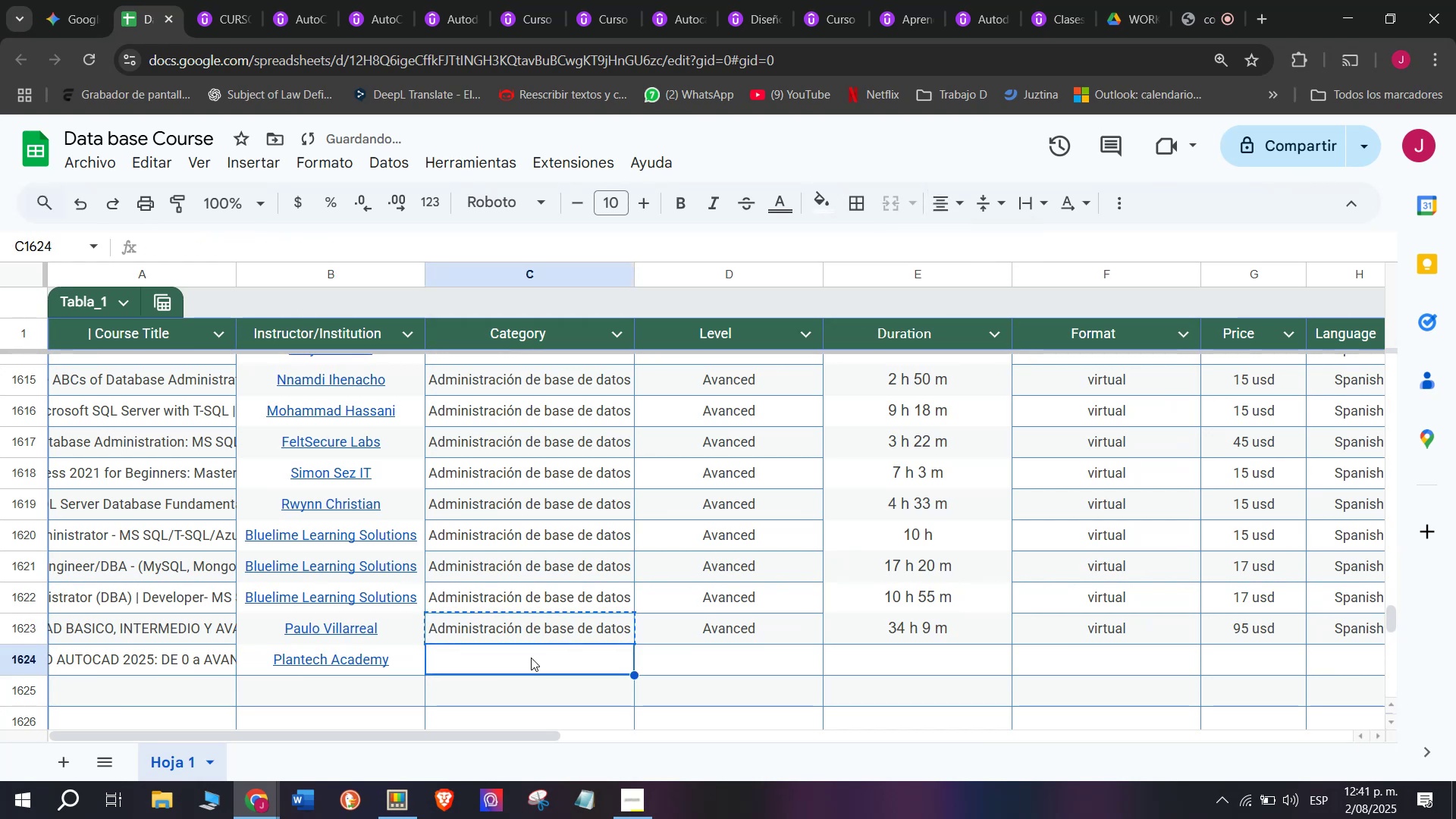 
key(Z)
 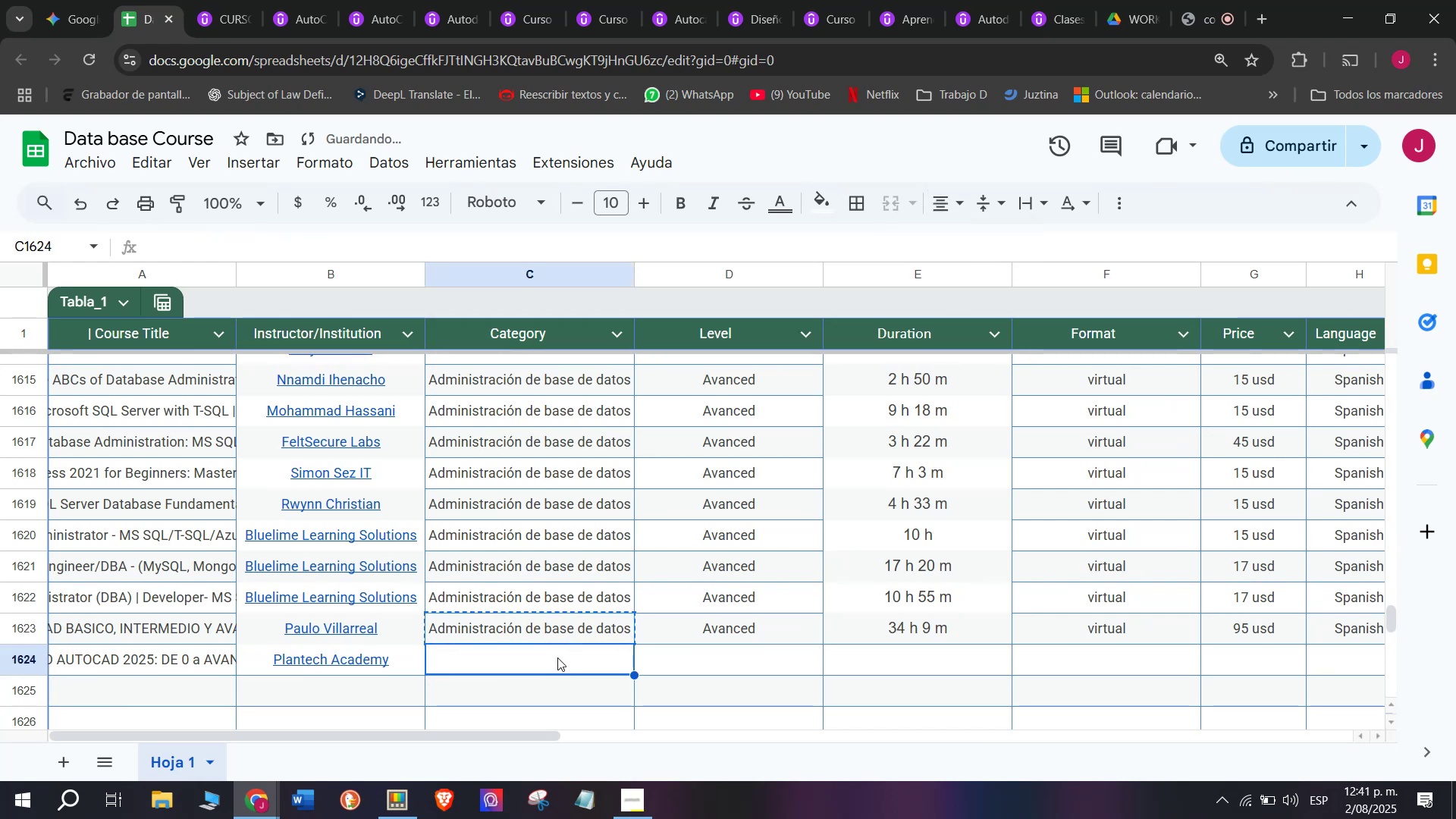 
key(Control+V)
 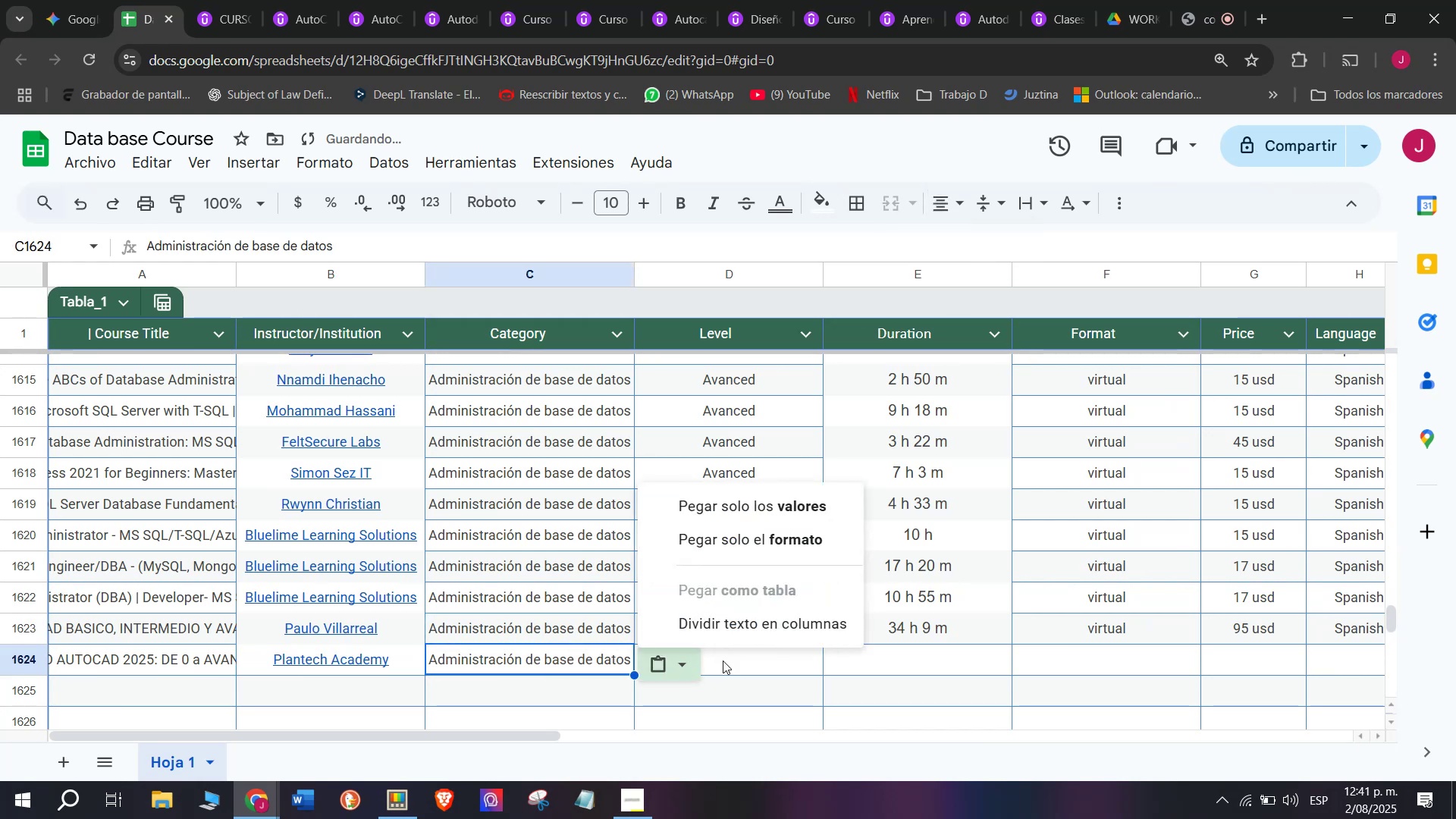 
key(Control+ControlLeft)
 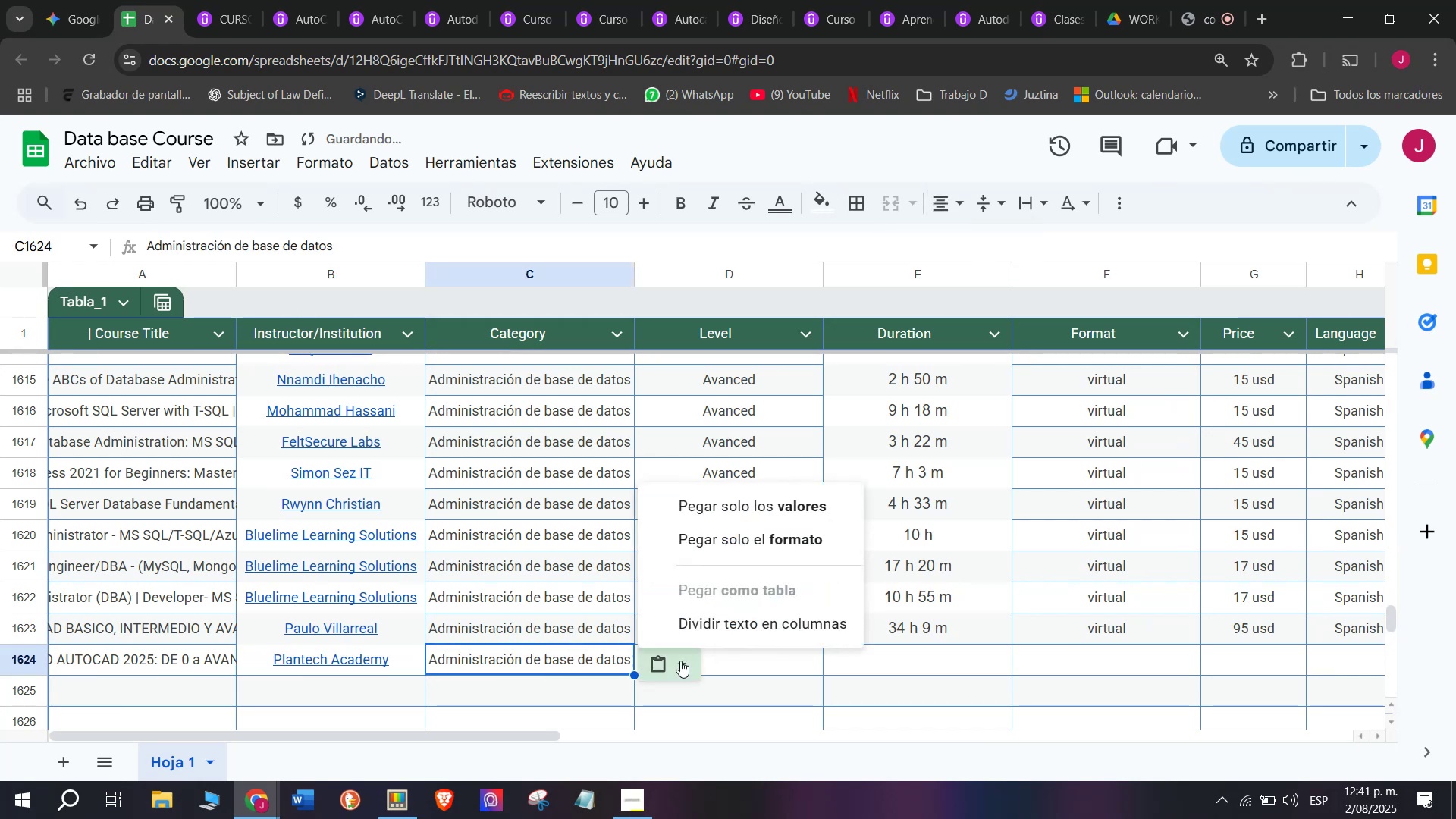 
double_click([770, 660])
 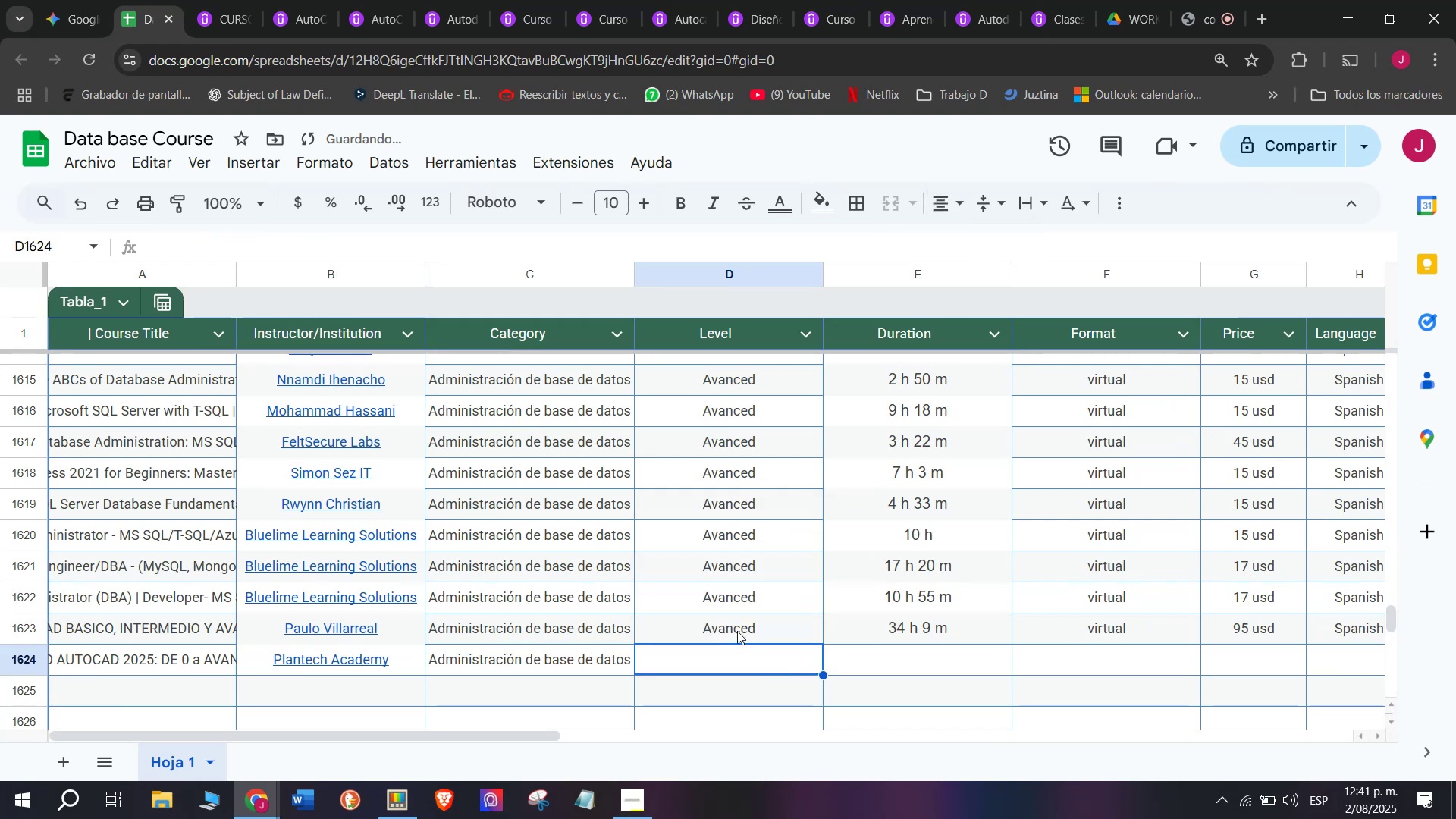 
key(Break)
 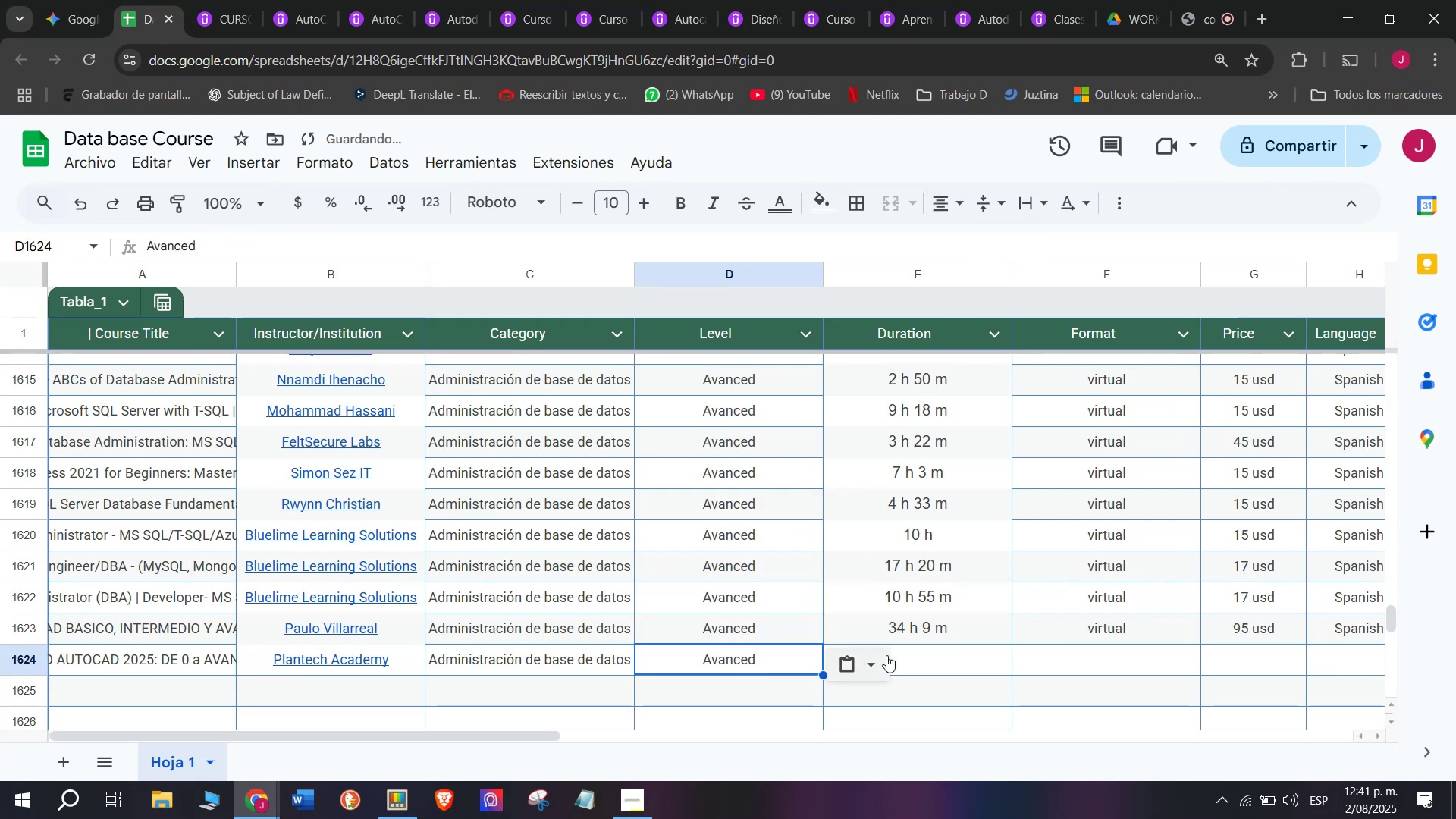 
key(Control+ControlLeft)
 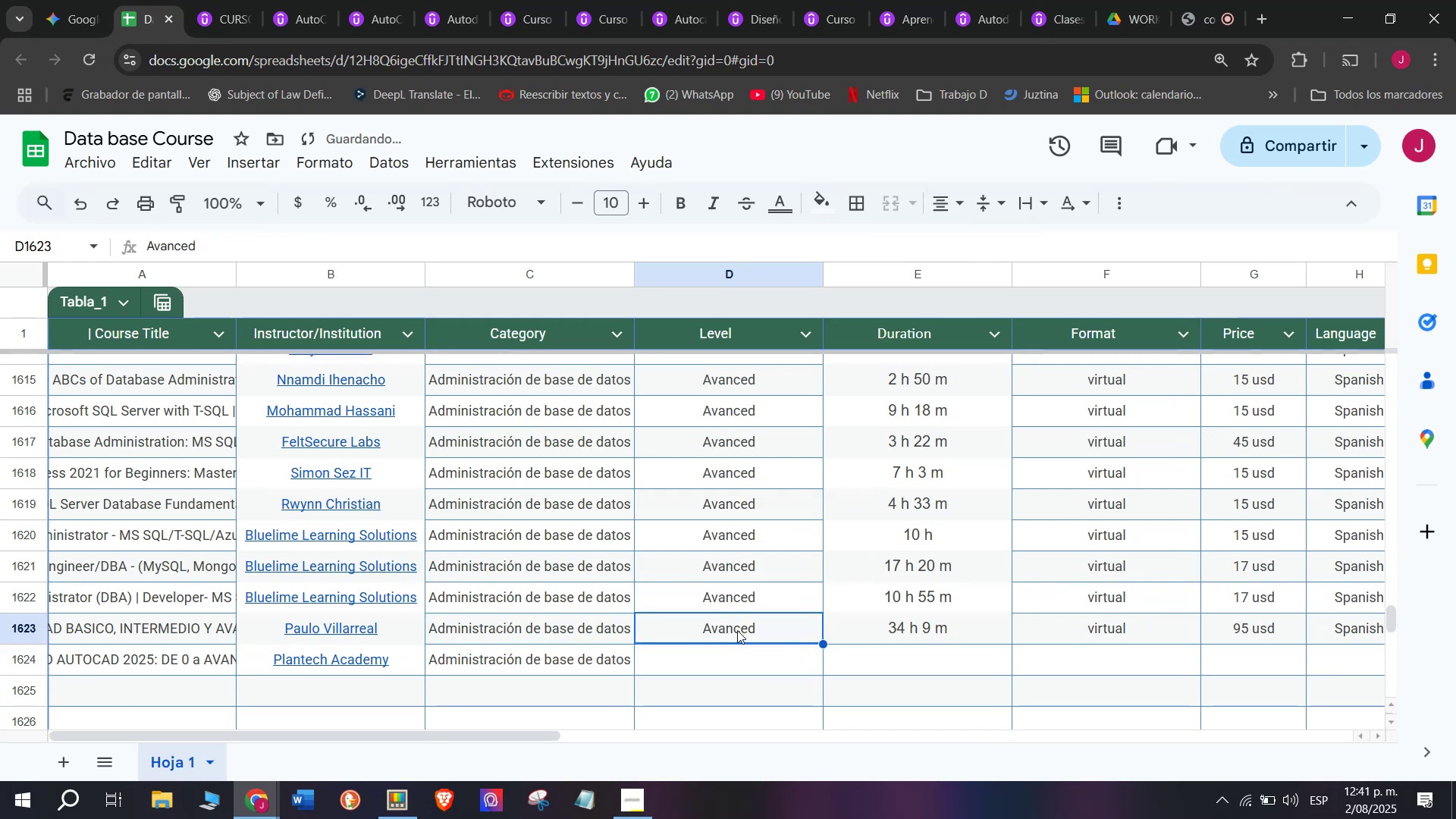 
key(Control+C)
 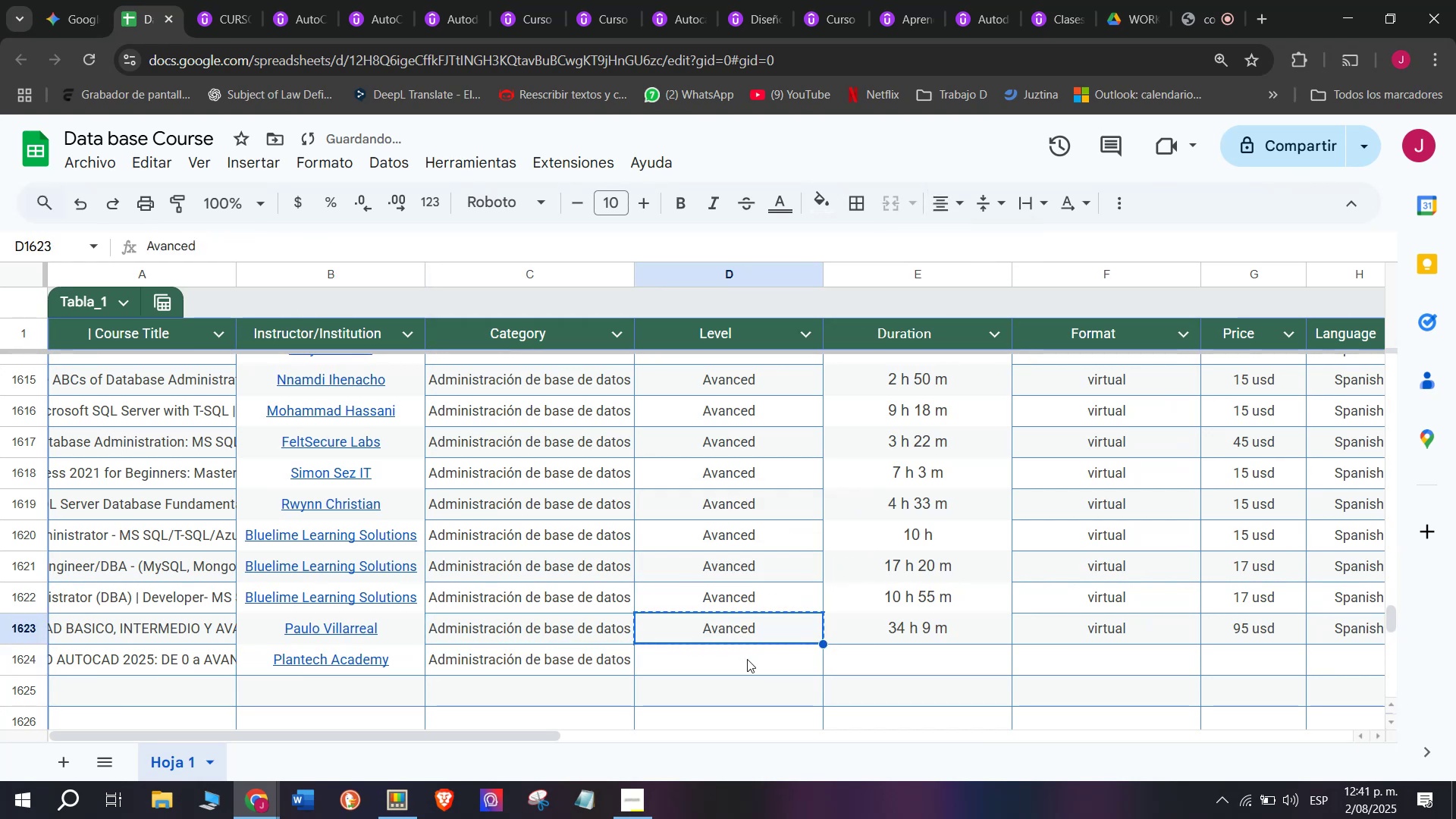 
triple_click([747, 659])
 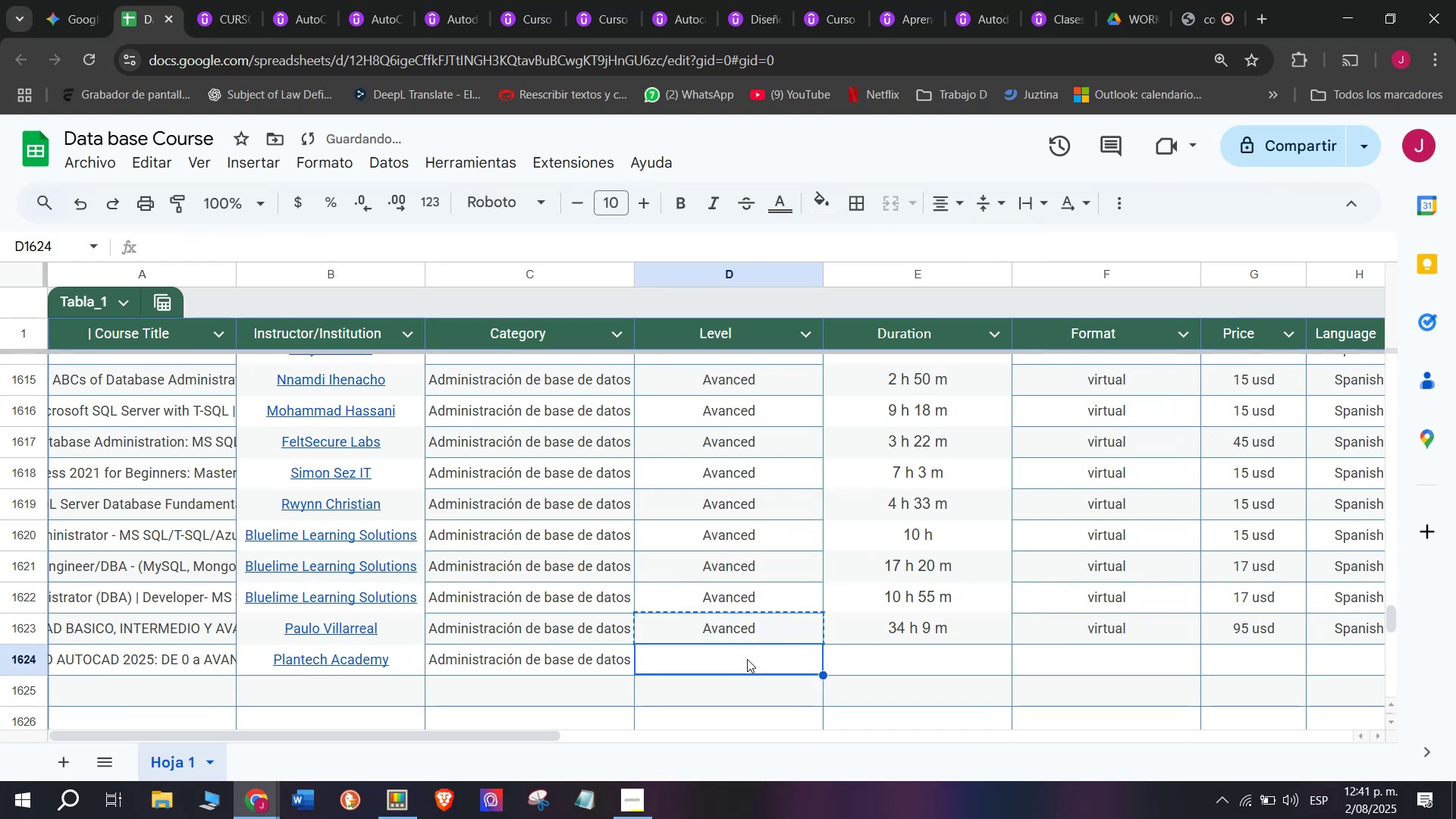 
key(Z)
 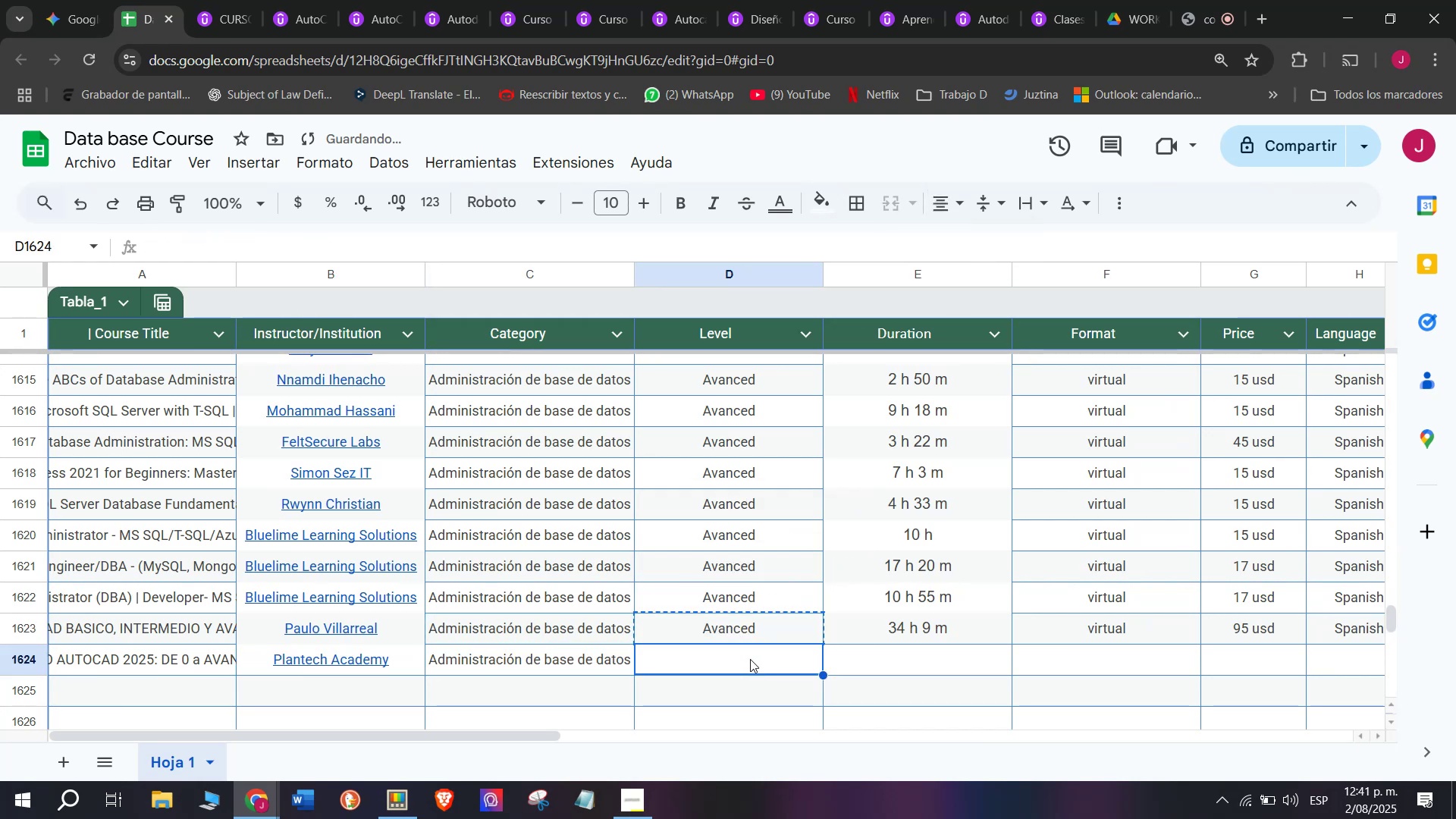 
key(Control+ControlLeft)
 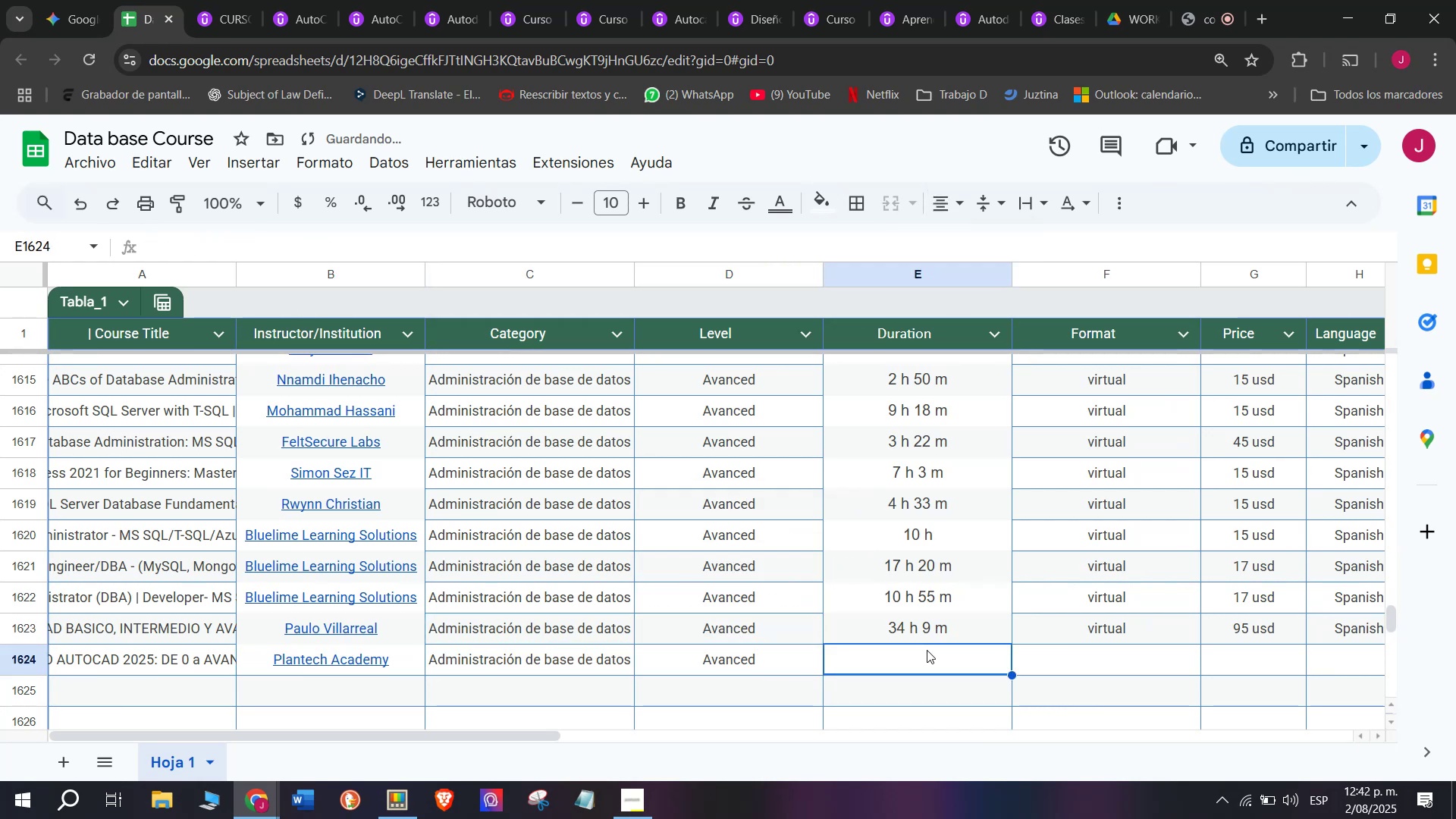 
key(Control+V)
 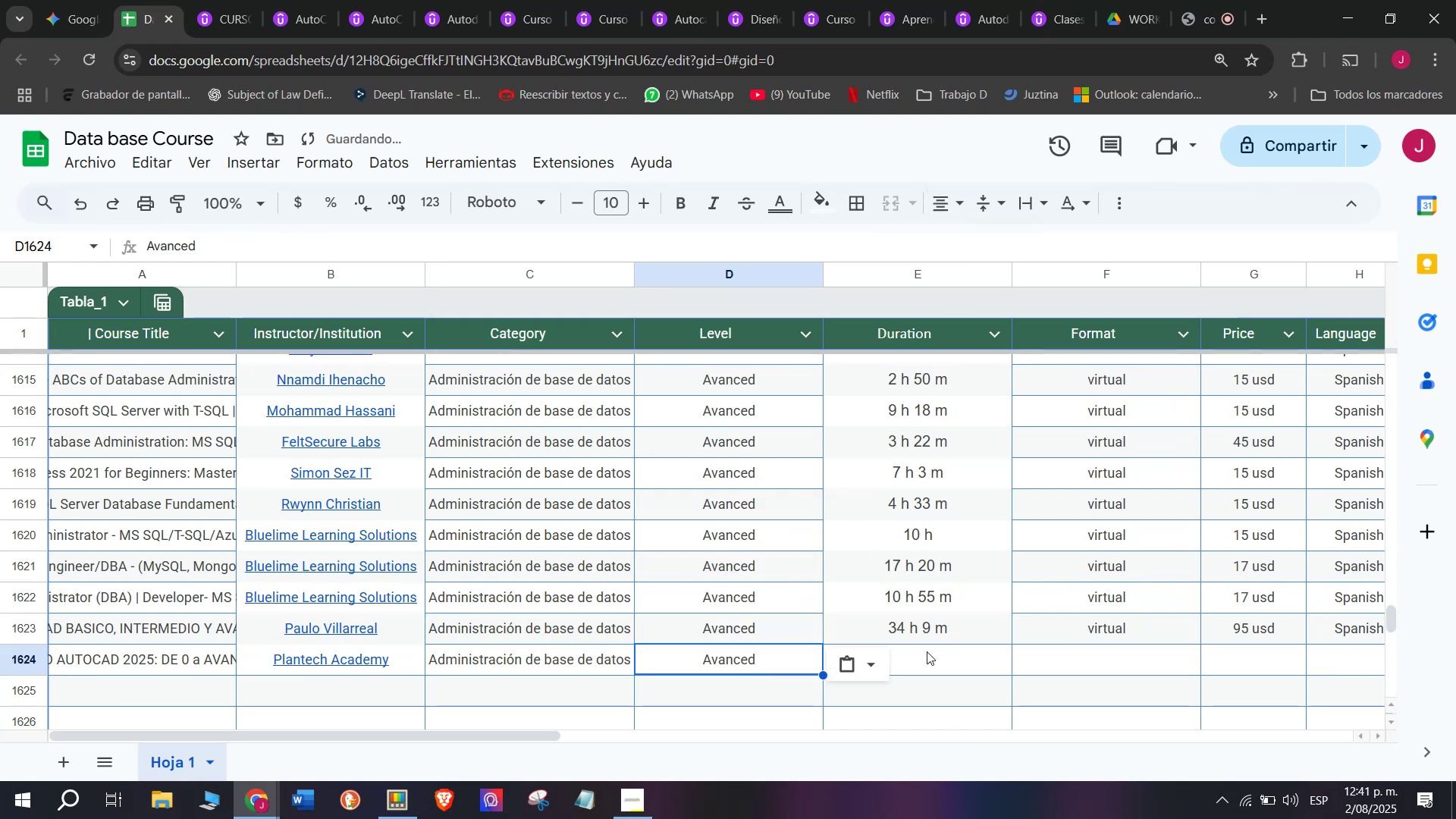 
triple_click([927, 650])
 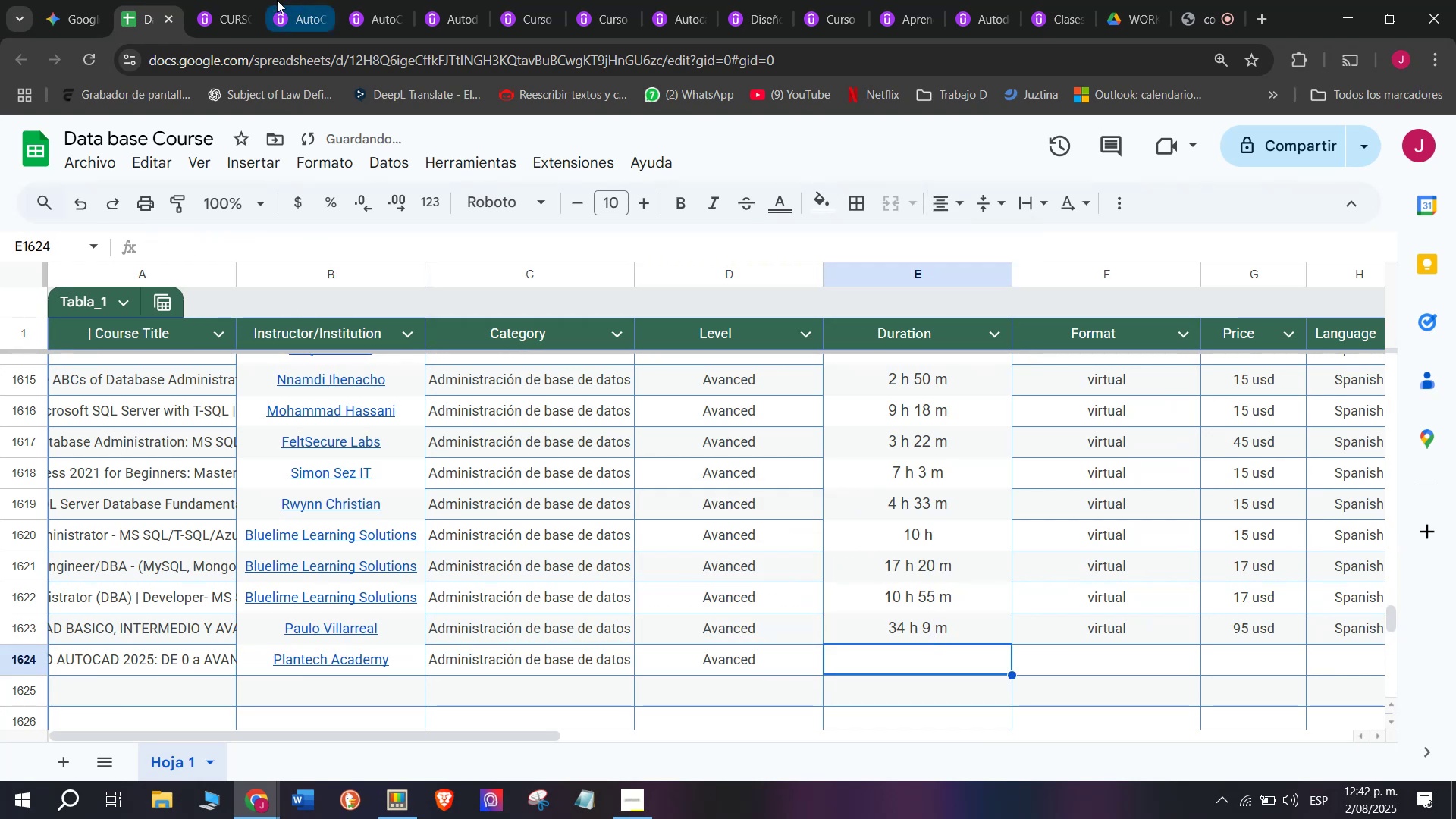 
left_click([230, 0])
 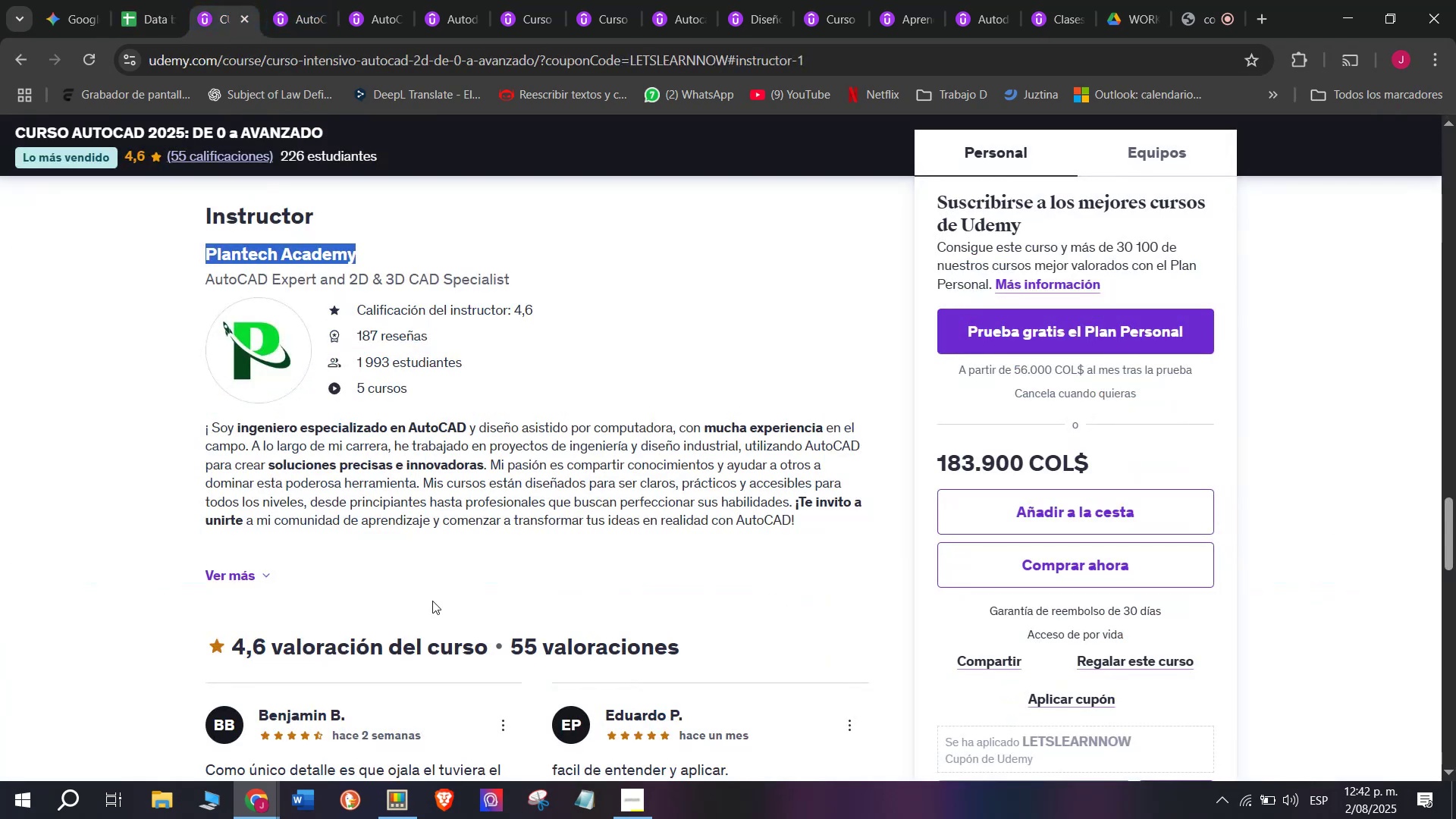 
scroll: coordinate [419, 657], scroll_direction: up, amount: 10.0
 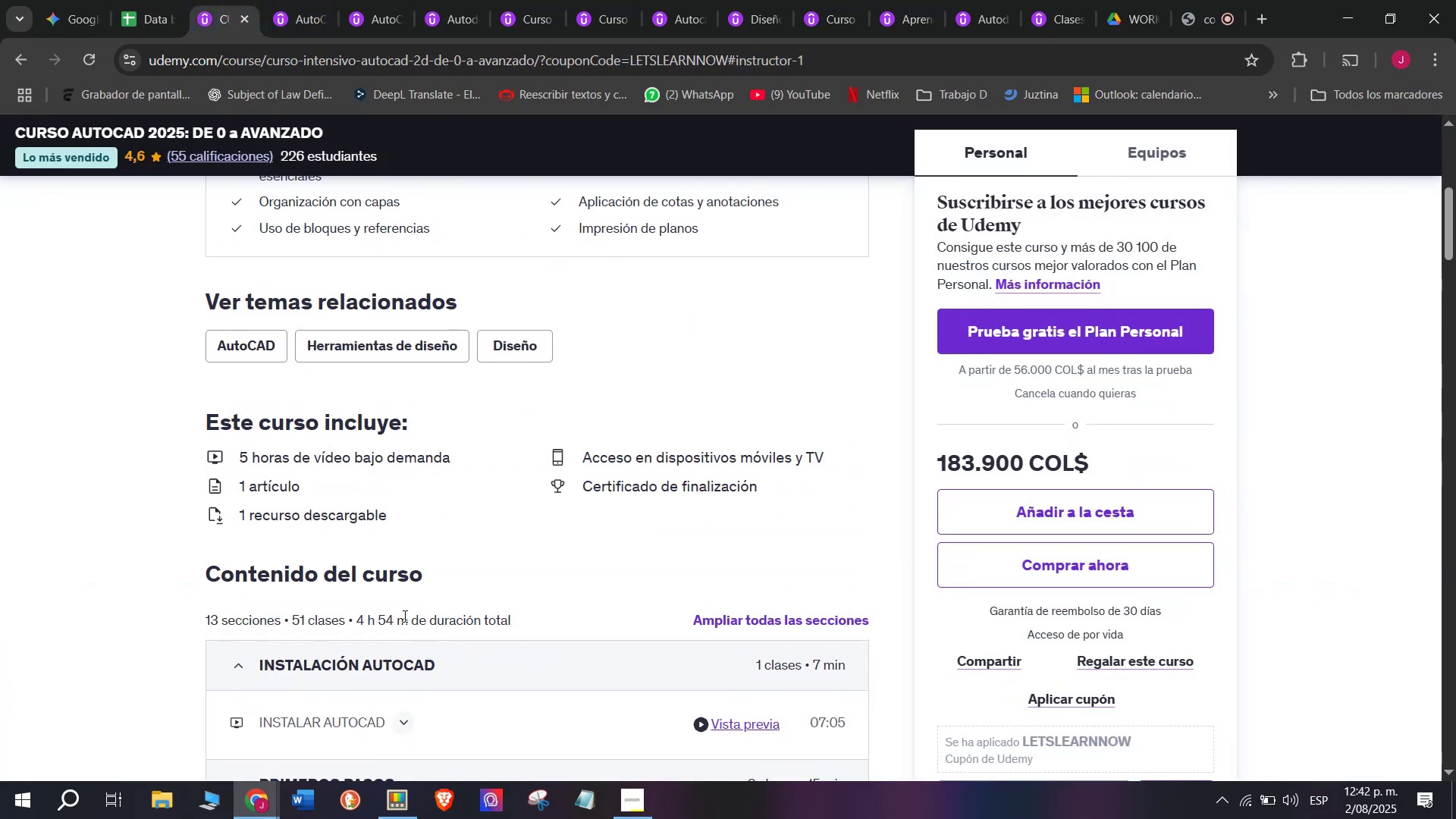 
left_click_drag(start_coordinate=[408, 615], to_coordinate=[354, 620])
 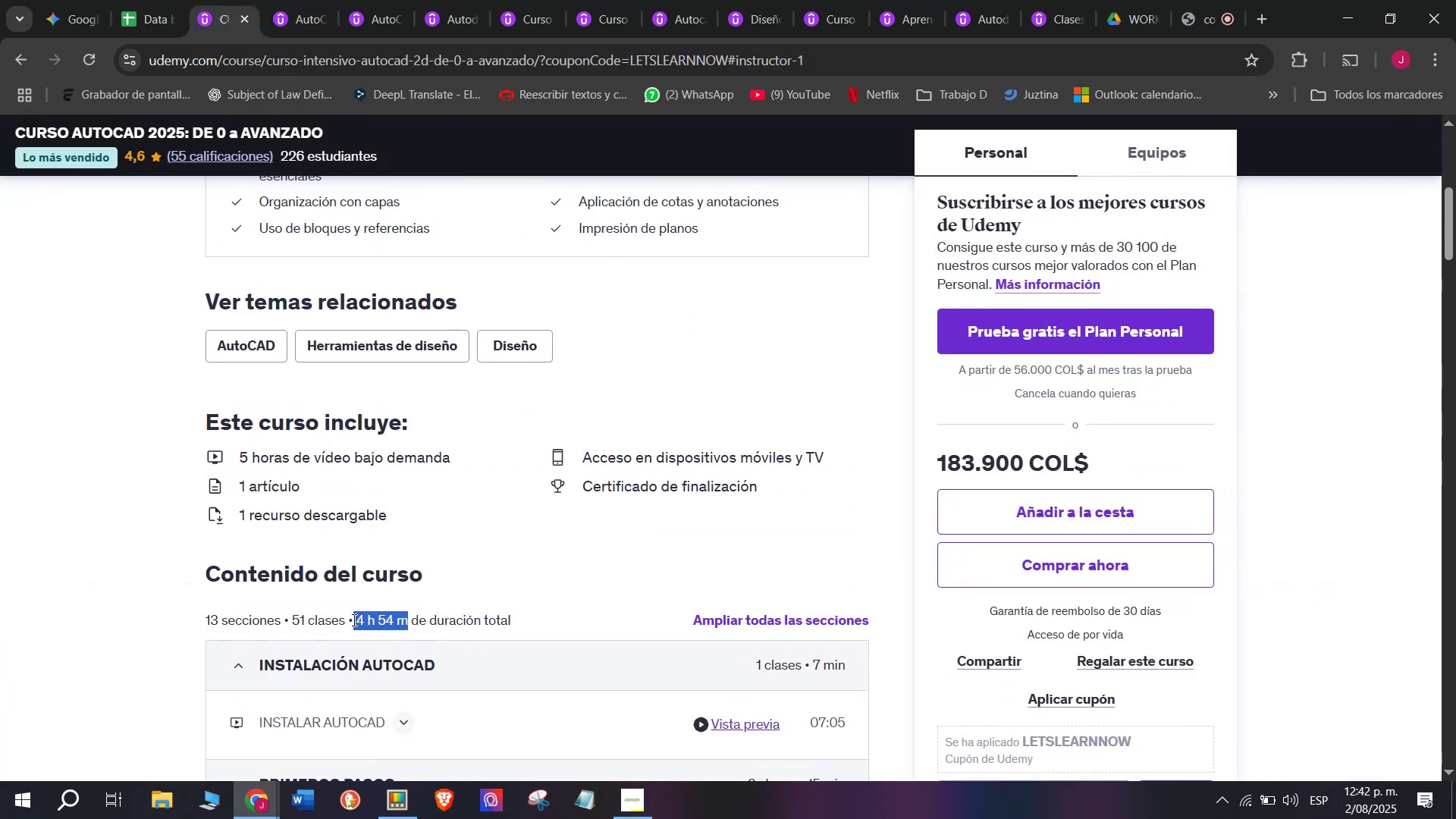 
key(Control+ControlLeft)
 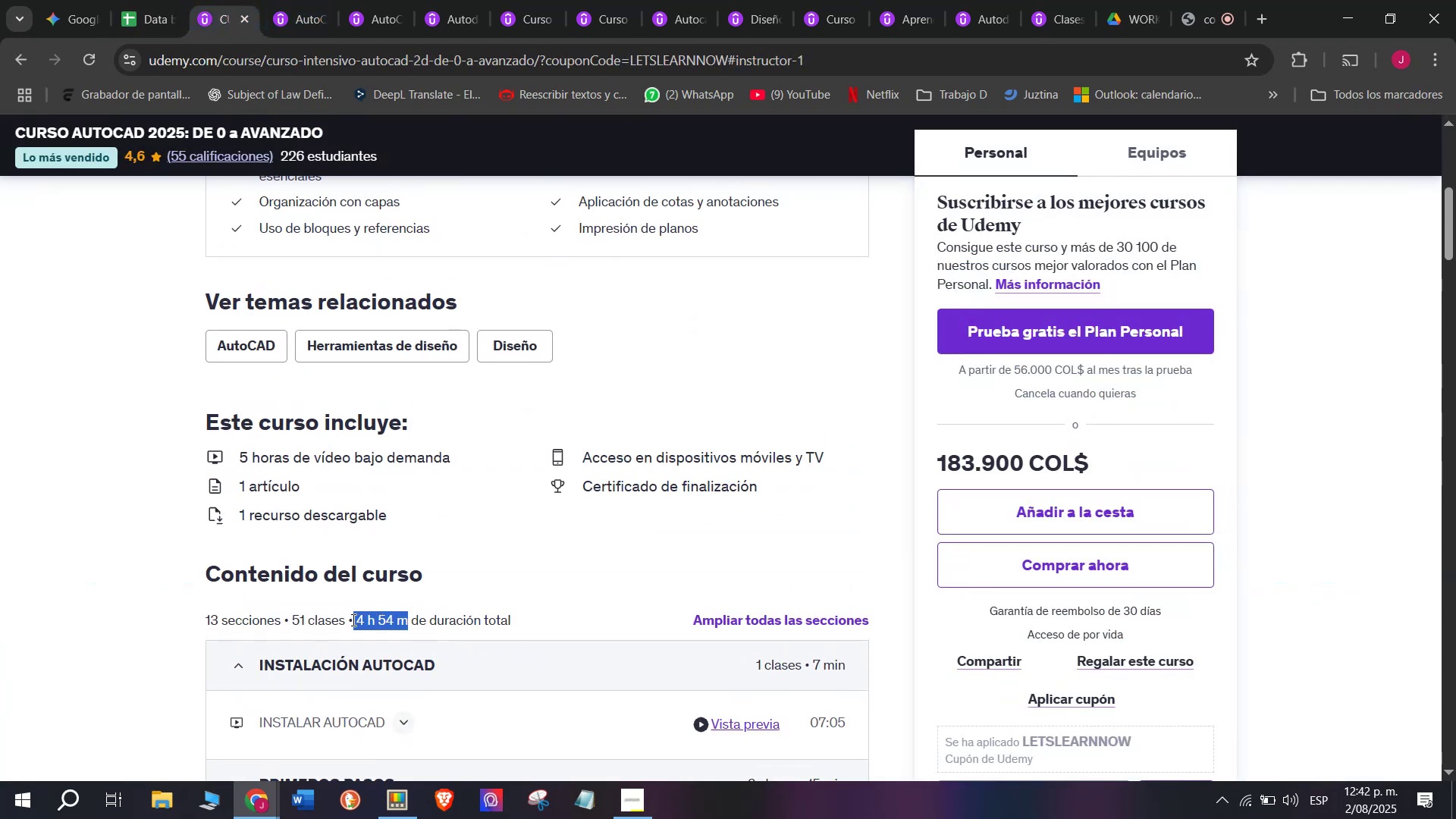 
key(Break)
 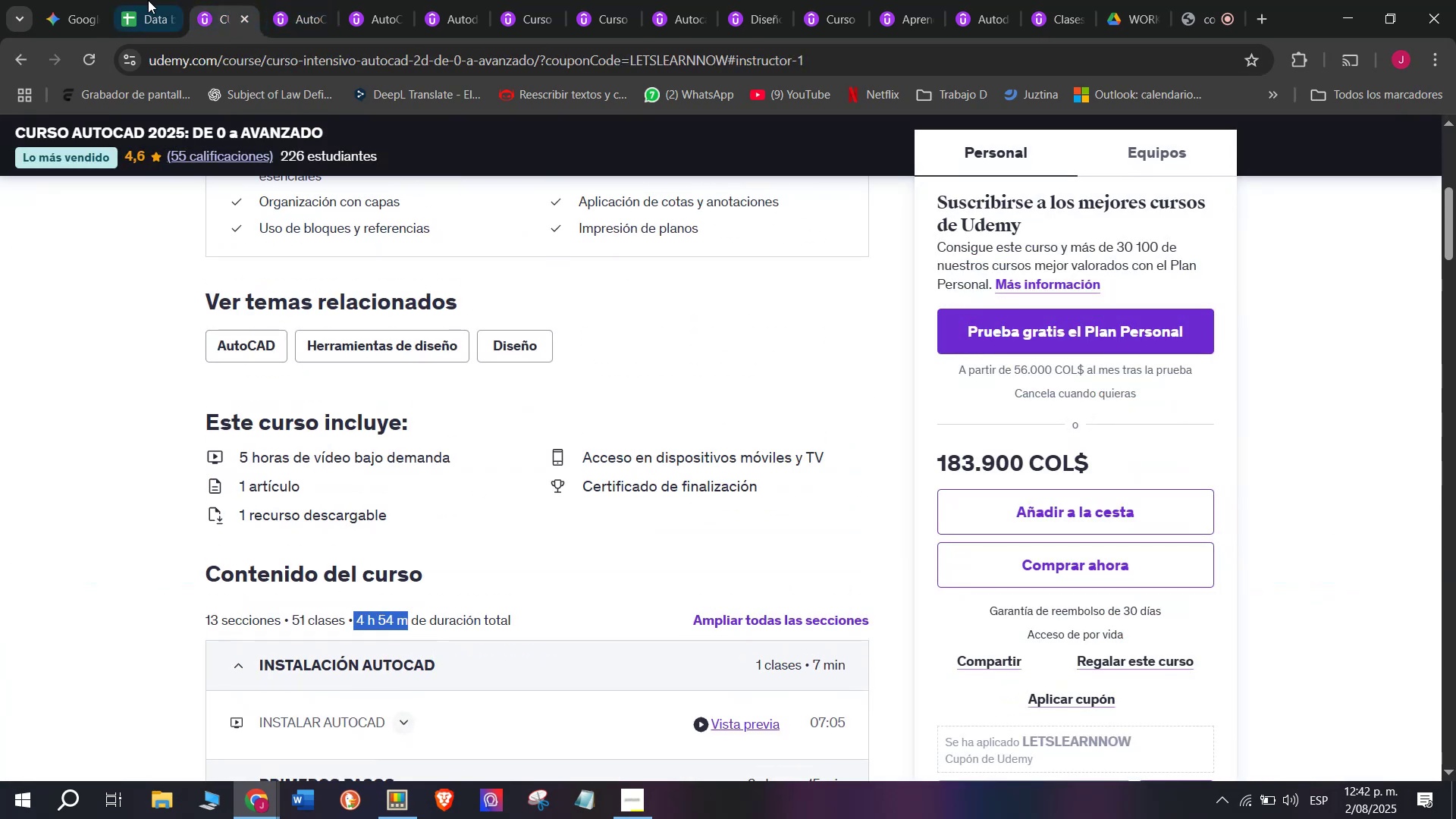 
key(Control+C)
 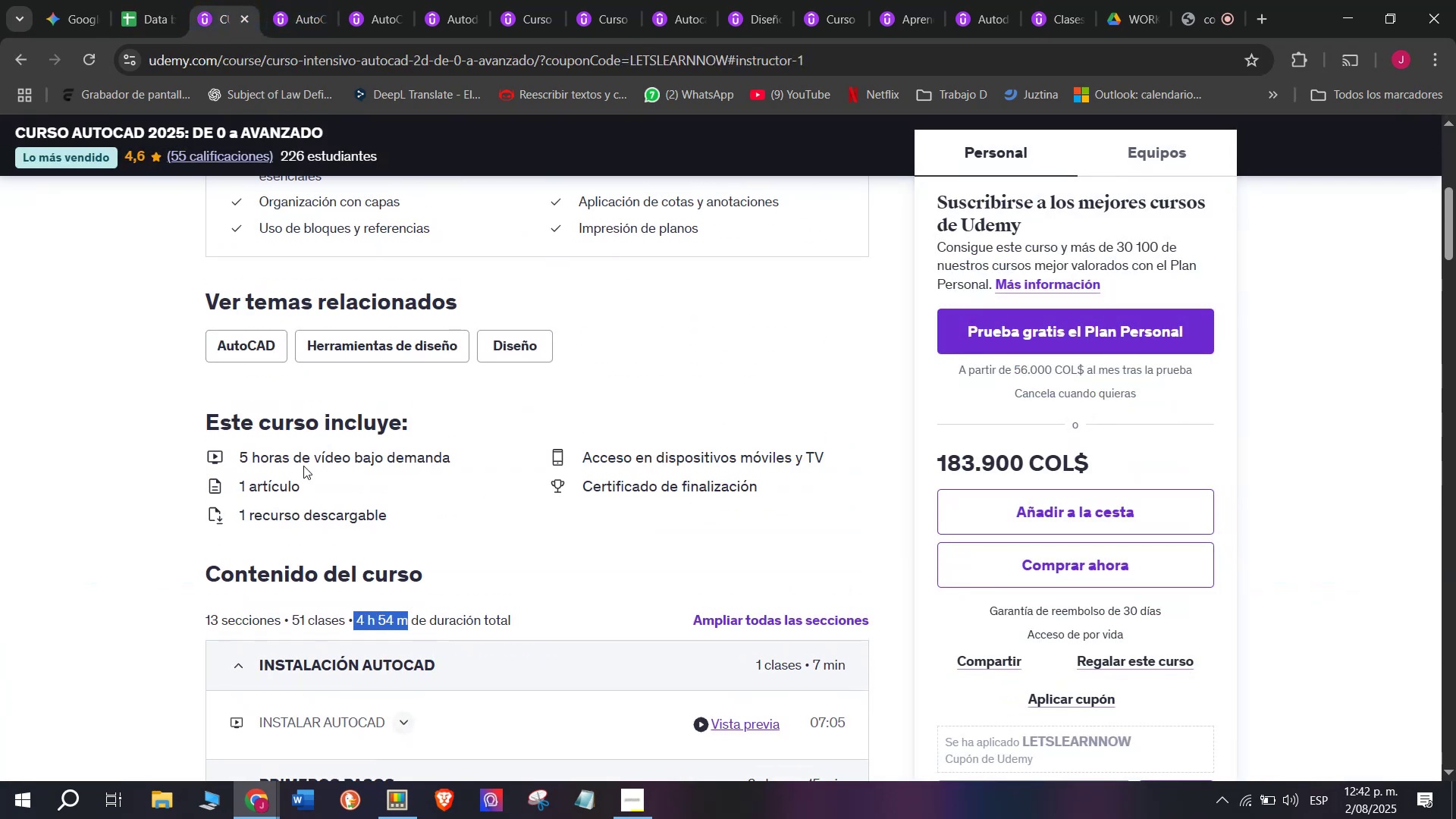 
key(Control+ControlLeft)
 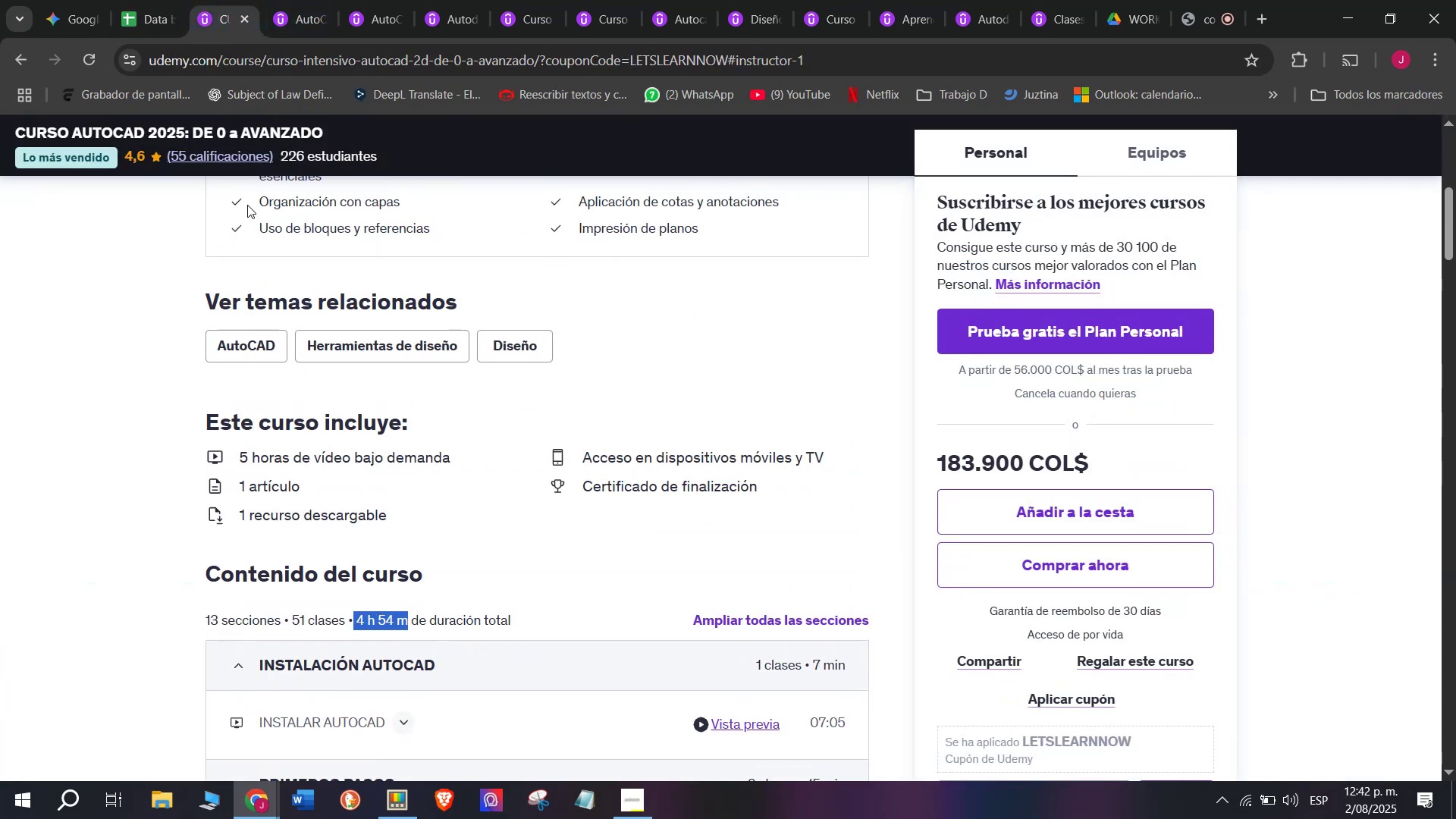 
key(Break)
 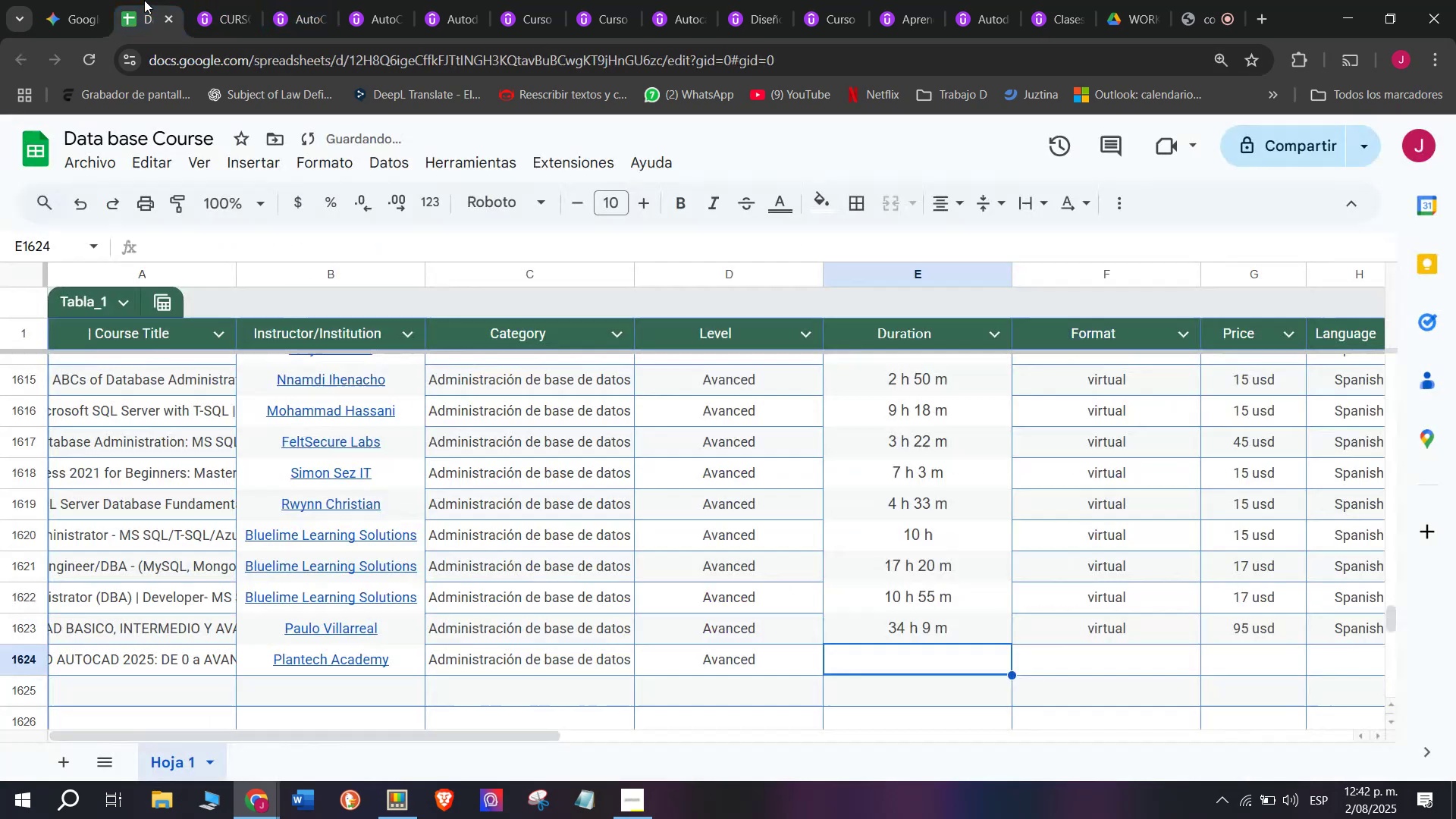 
key(Control+C)
 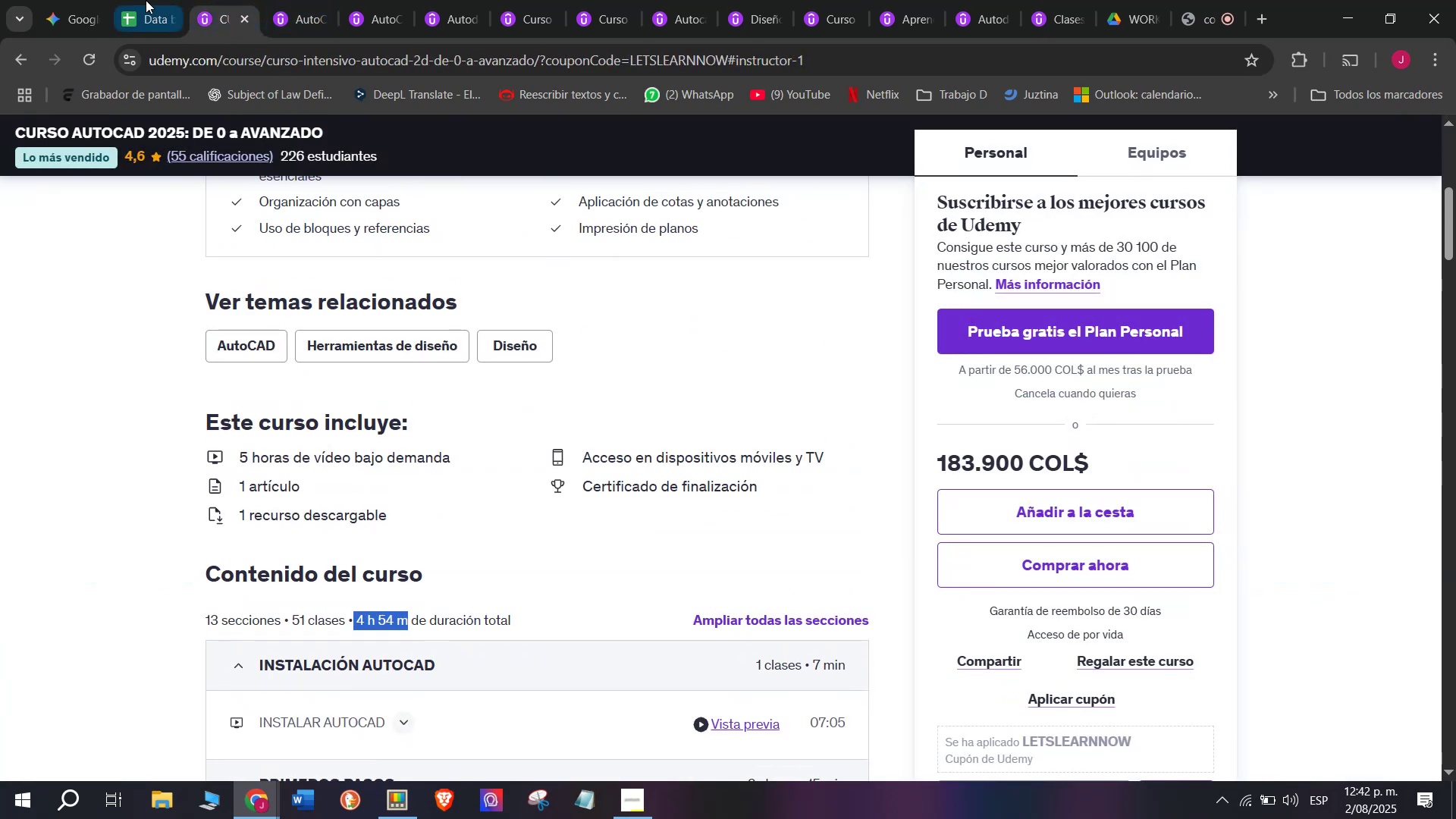 
left_click([144, 0])
 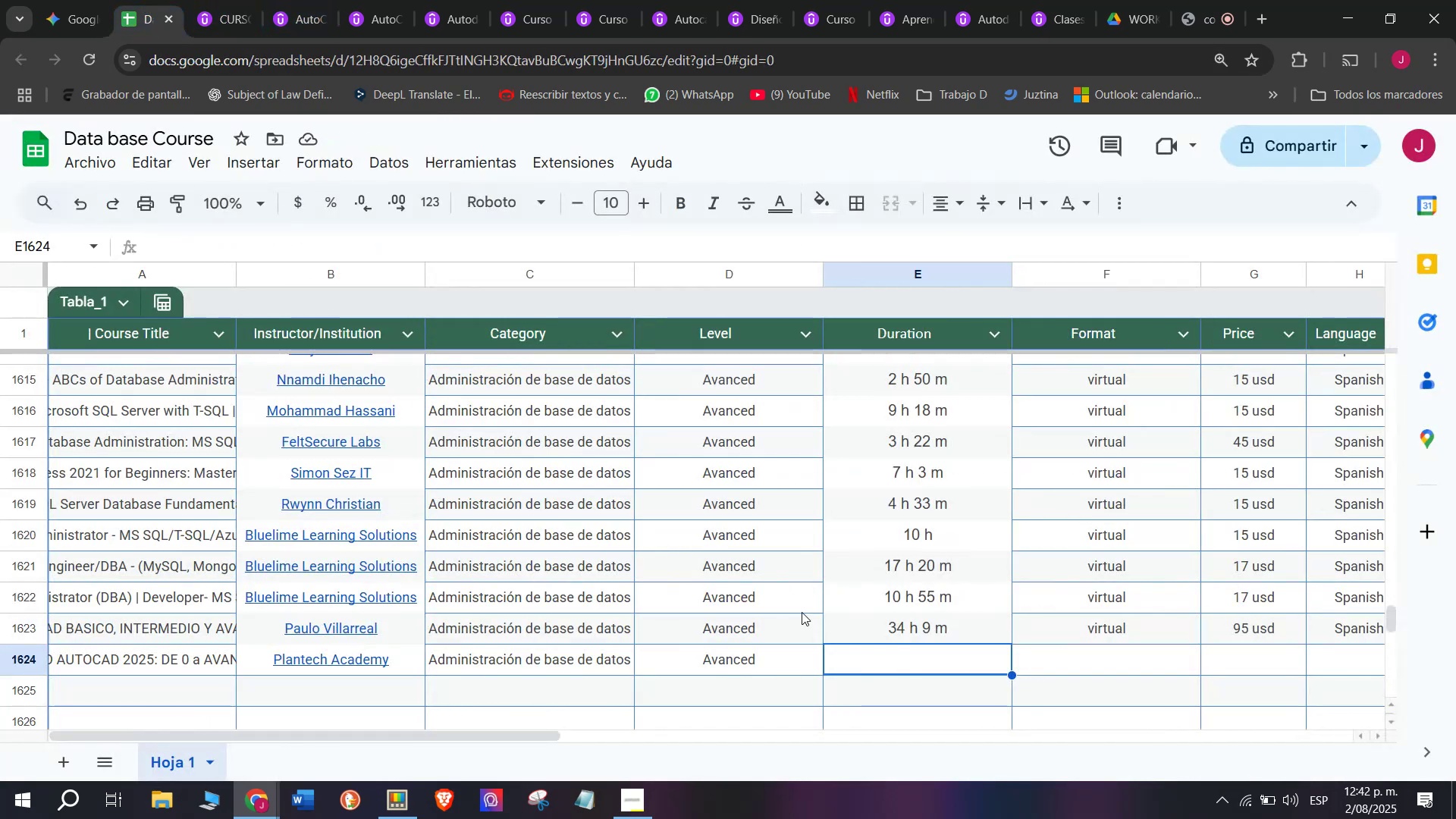 
key(Z)
 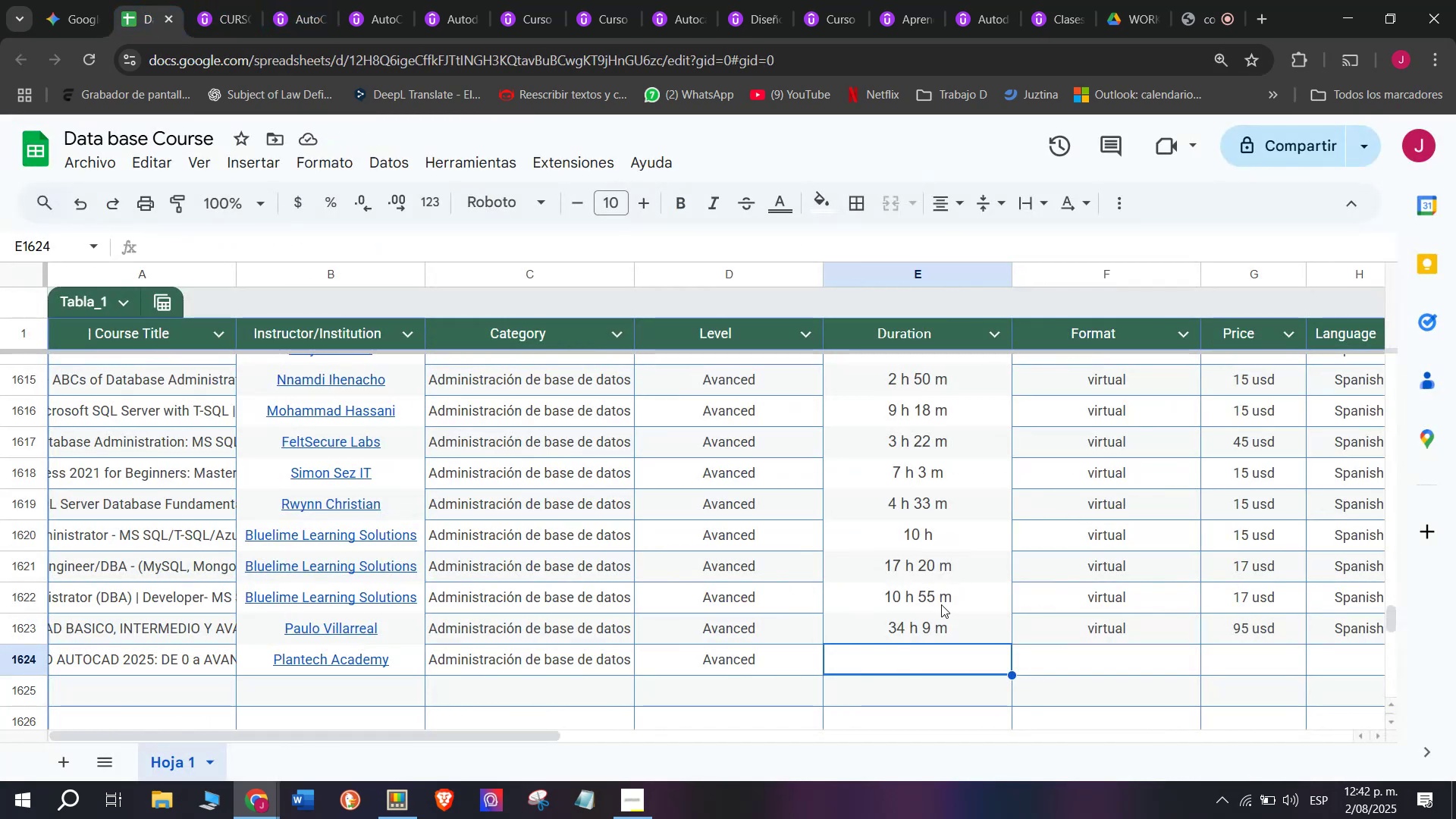 
key(Control+V)
 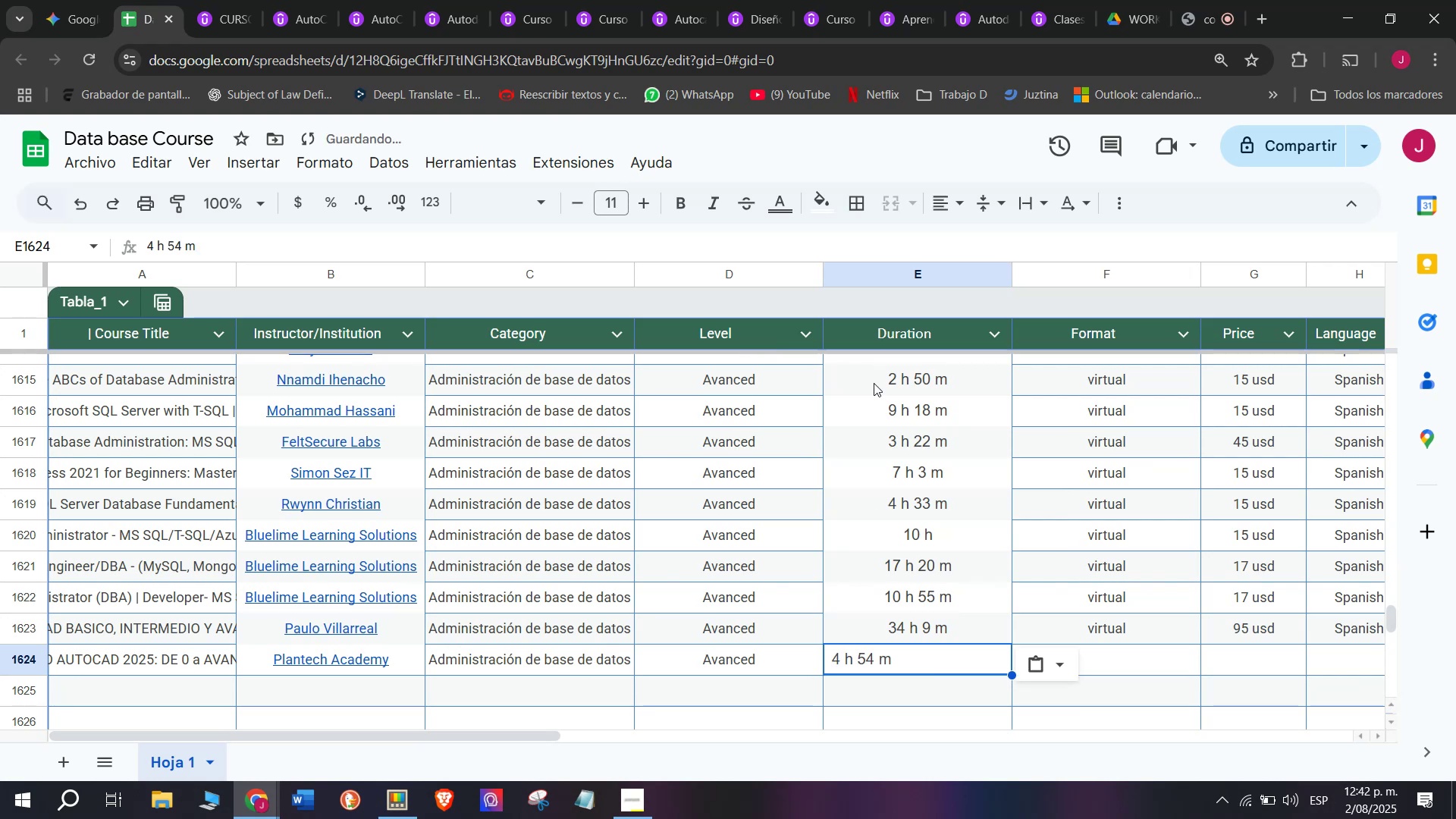 
key(Control+ControlLeft)
 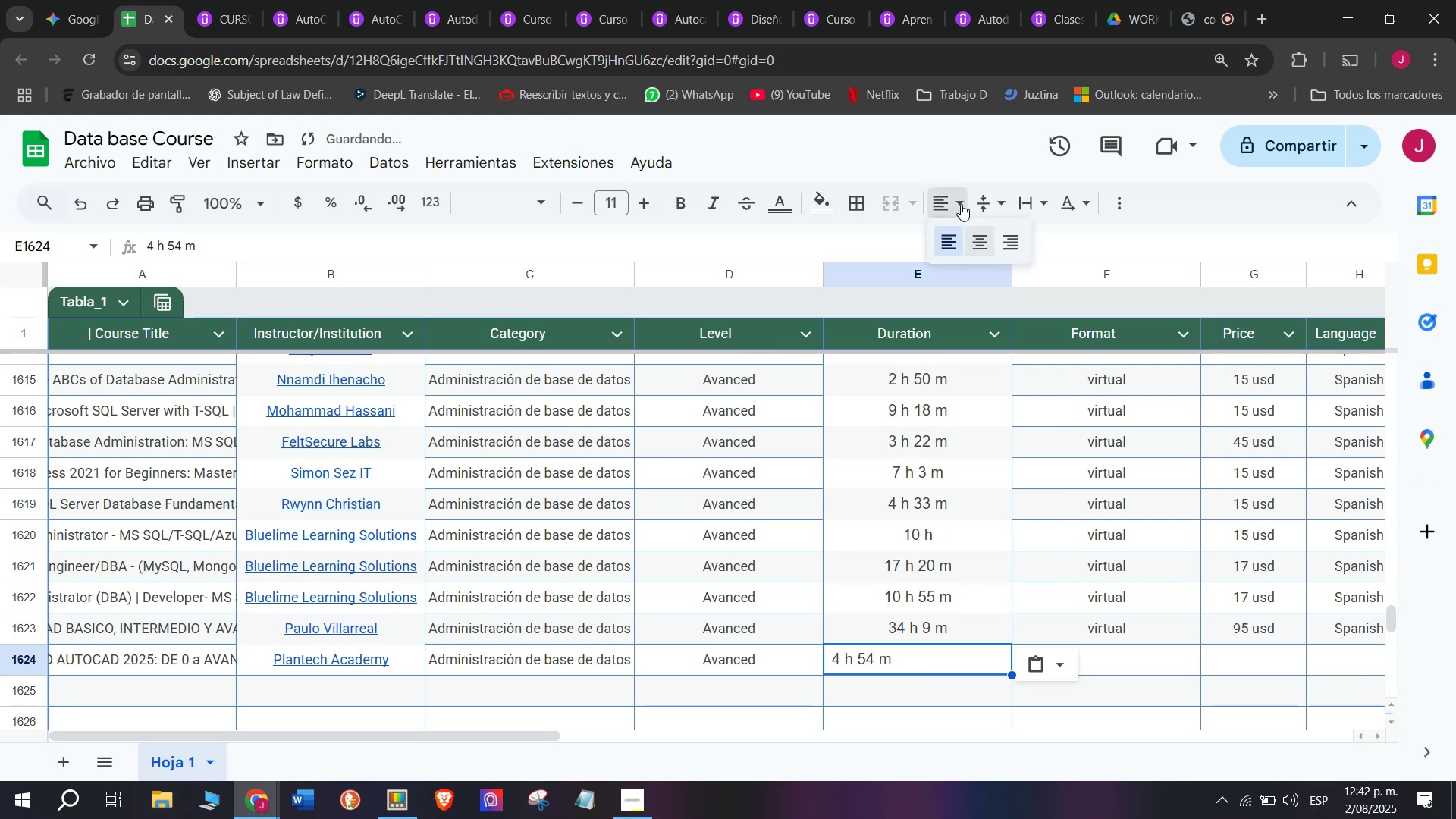 
double_click([984, 243])
 